 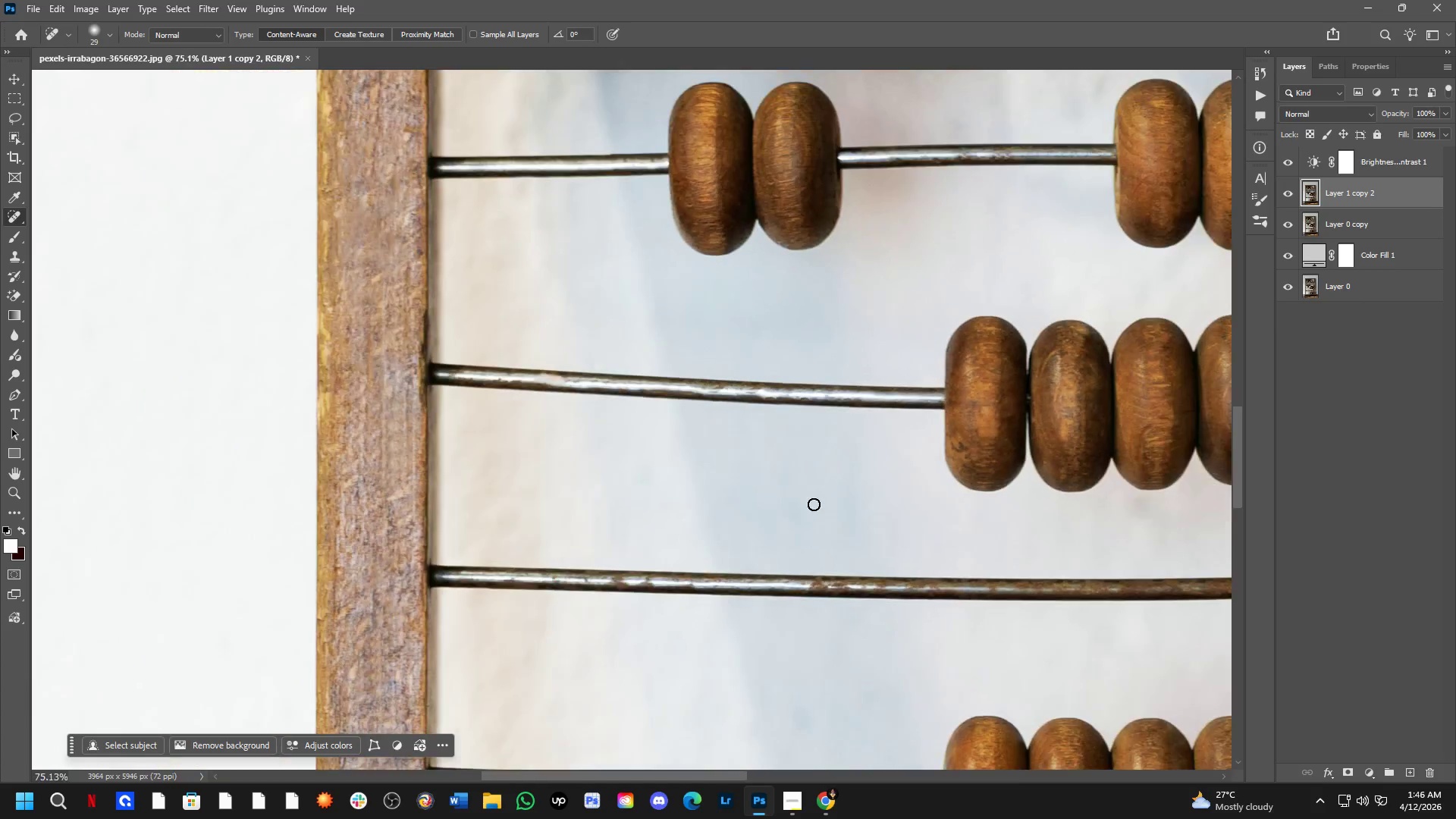 
left_click_drag(start_coordinate=[1021, 499], to_coordinate=[207, 280])
 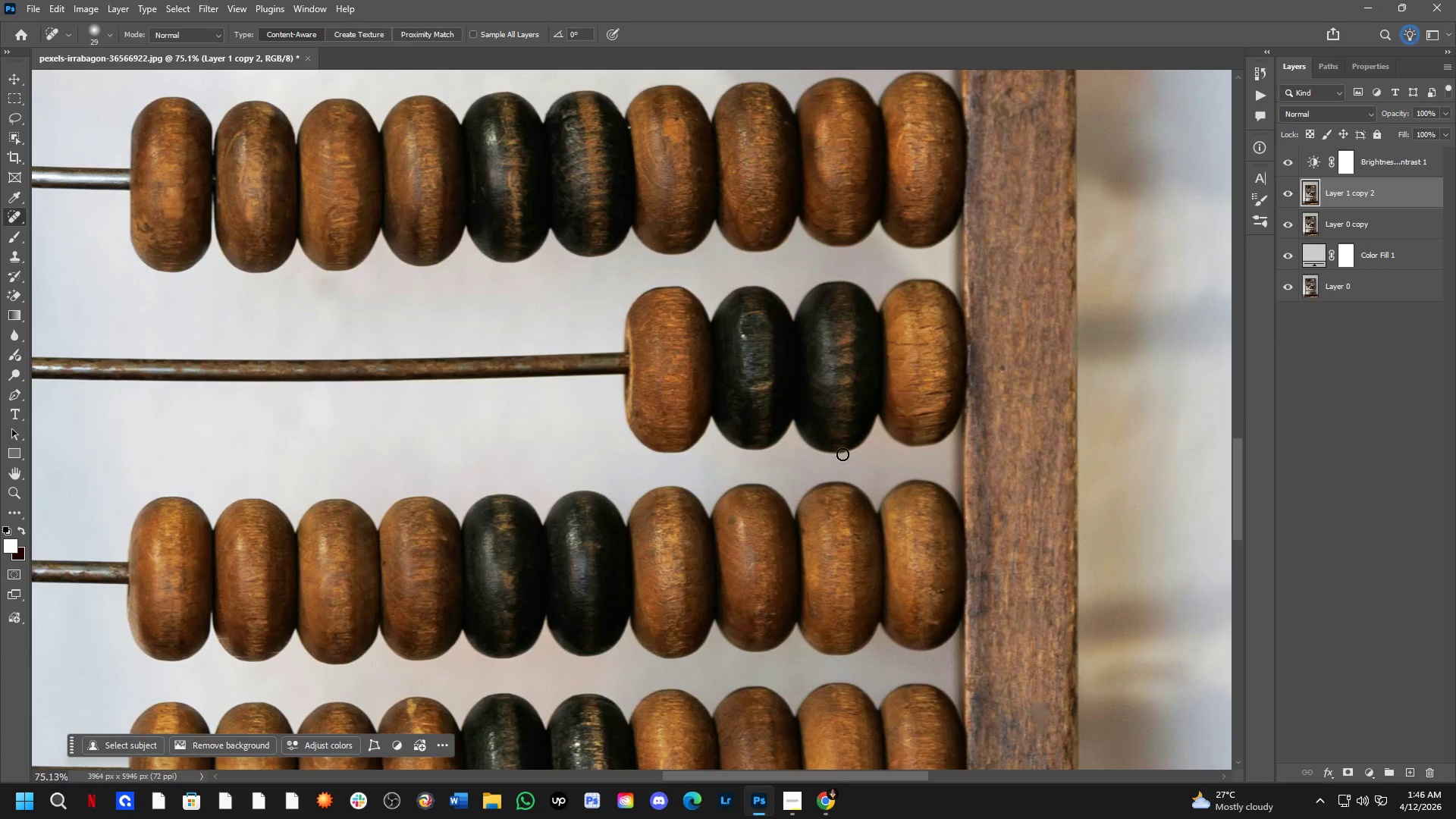 
scroll: coordinate [810, 504], scroll_direction: down, amount: 7.0
 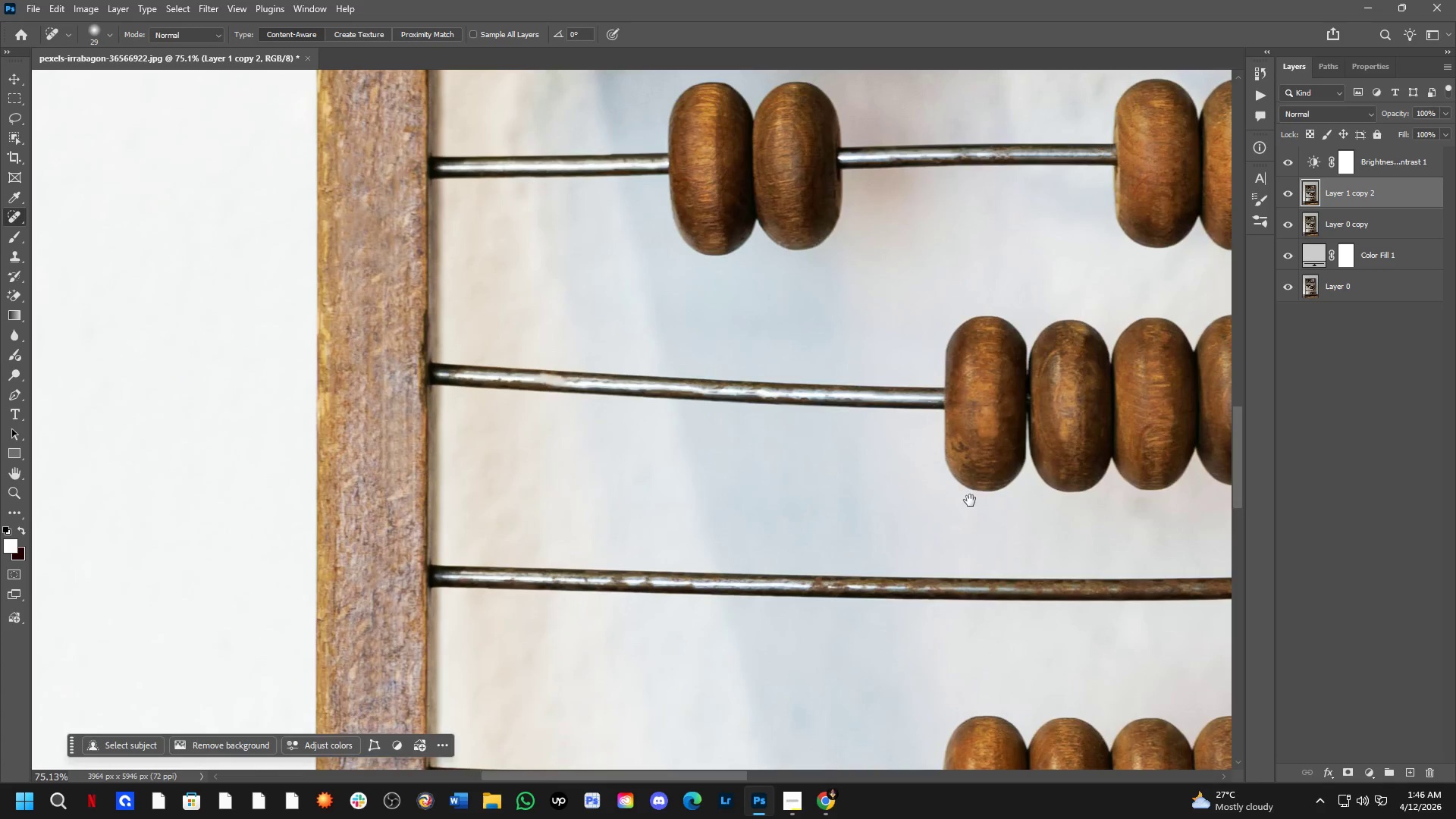 
key(Shift+ShiftLeft)
 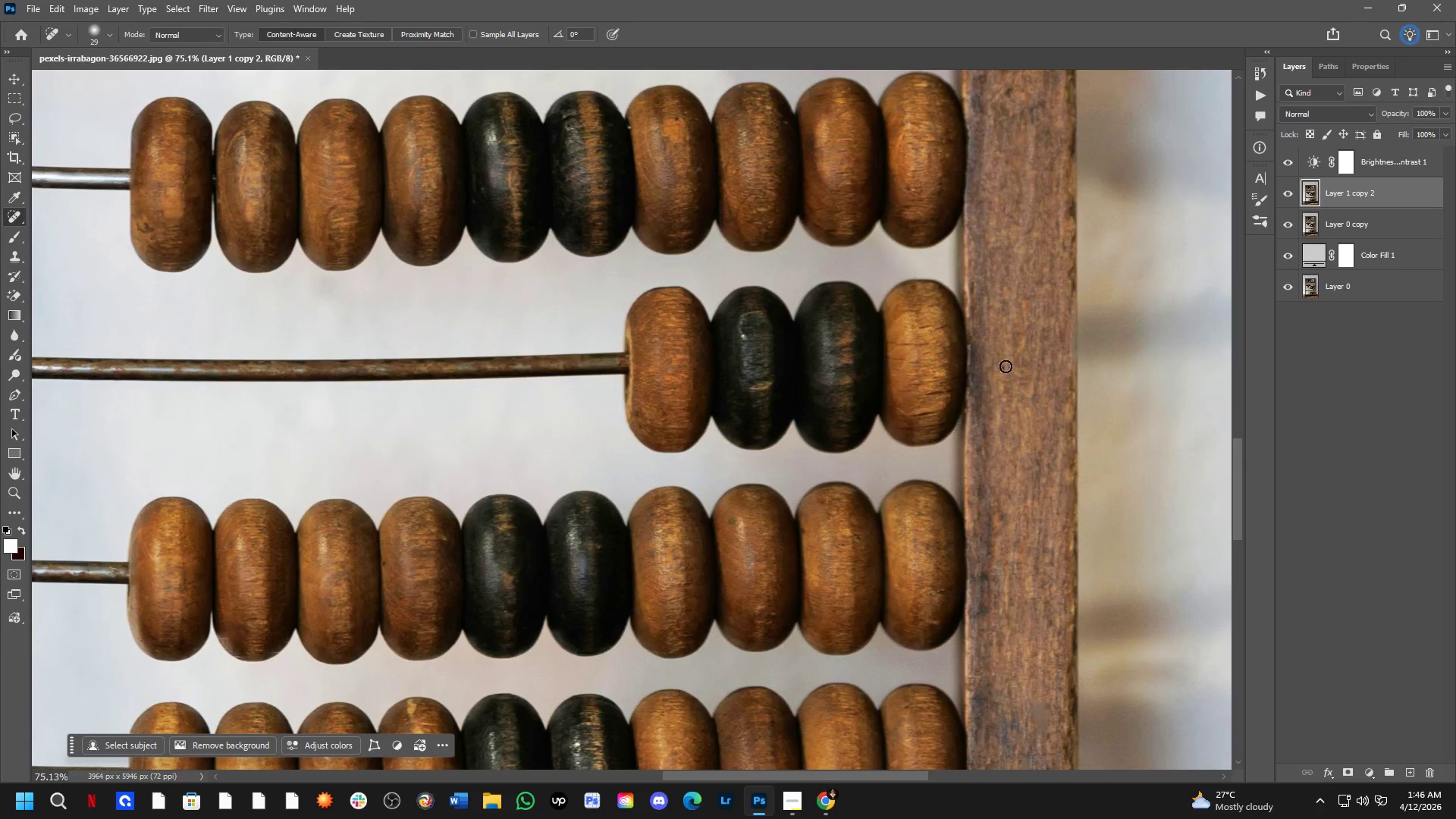 
left_click_drag(start_coordinate=[1007, 362], to_coordinate=[1021, 345])
 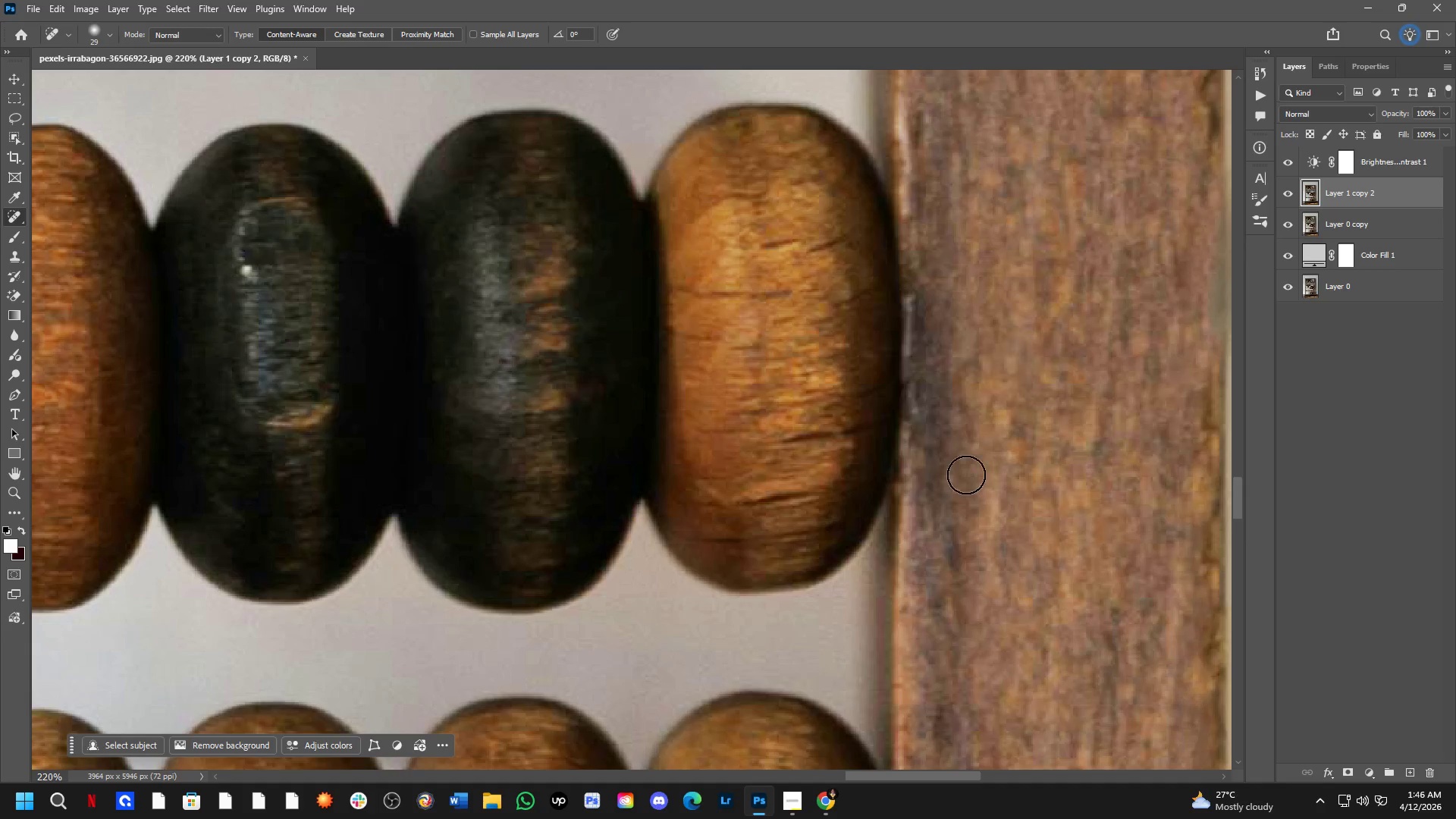 
scroll: coordinate [995, 376], scroll_direction: up, amount: 3.0
 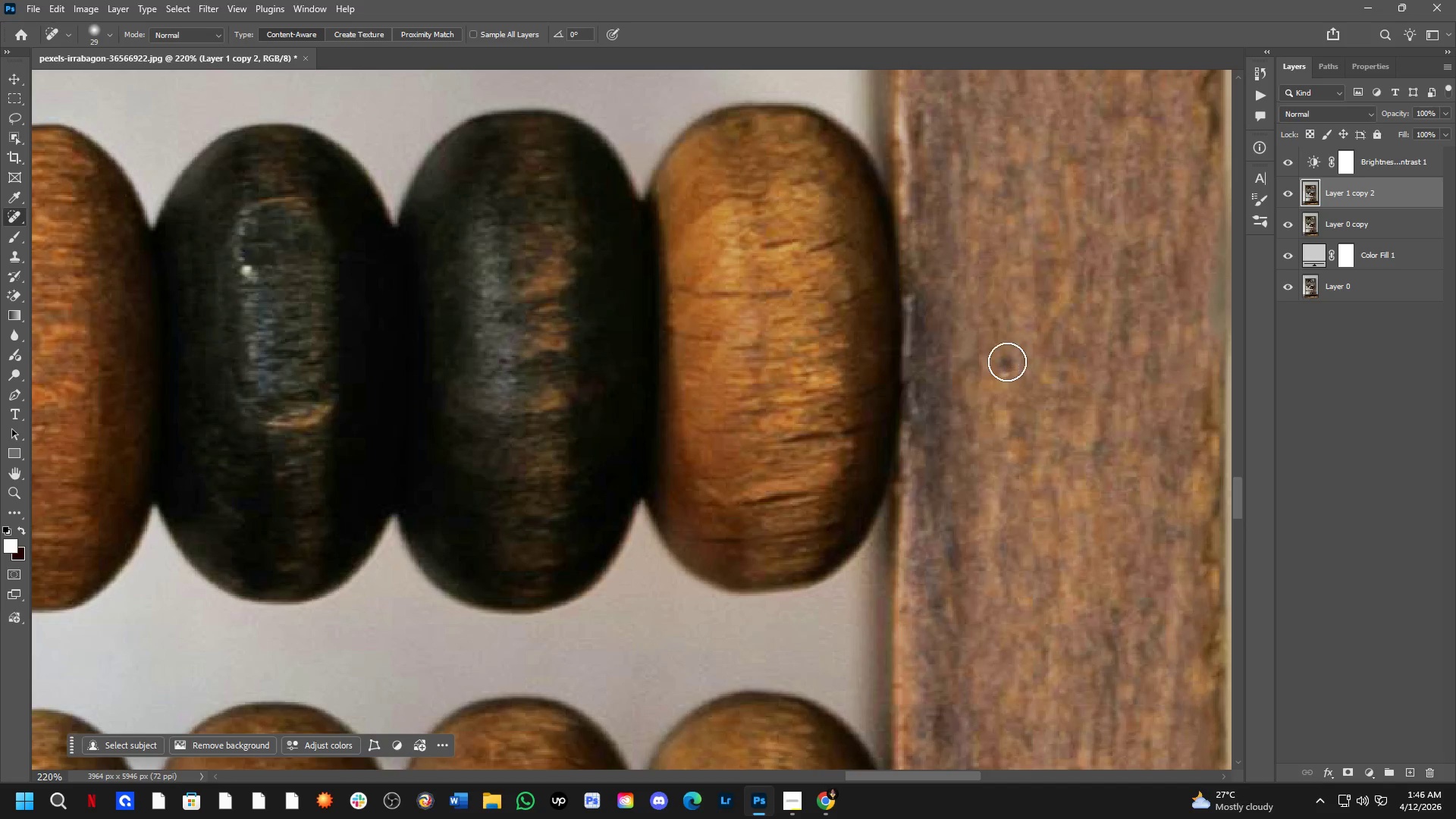 
hold_key(key=Space, duration=1.27)
 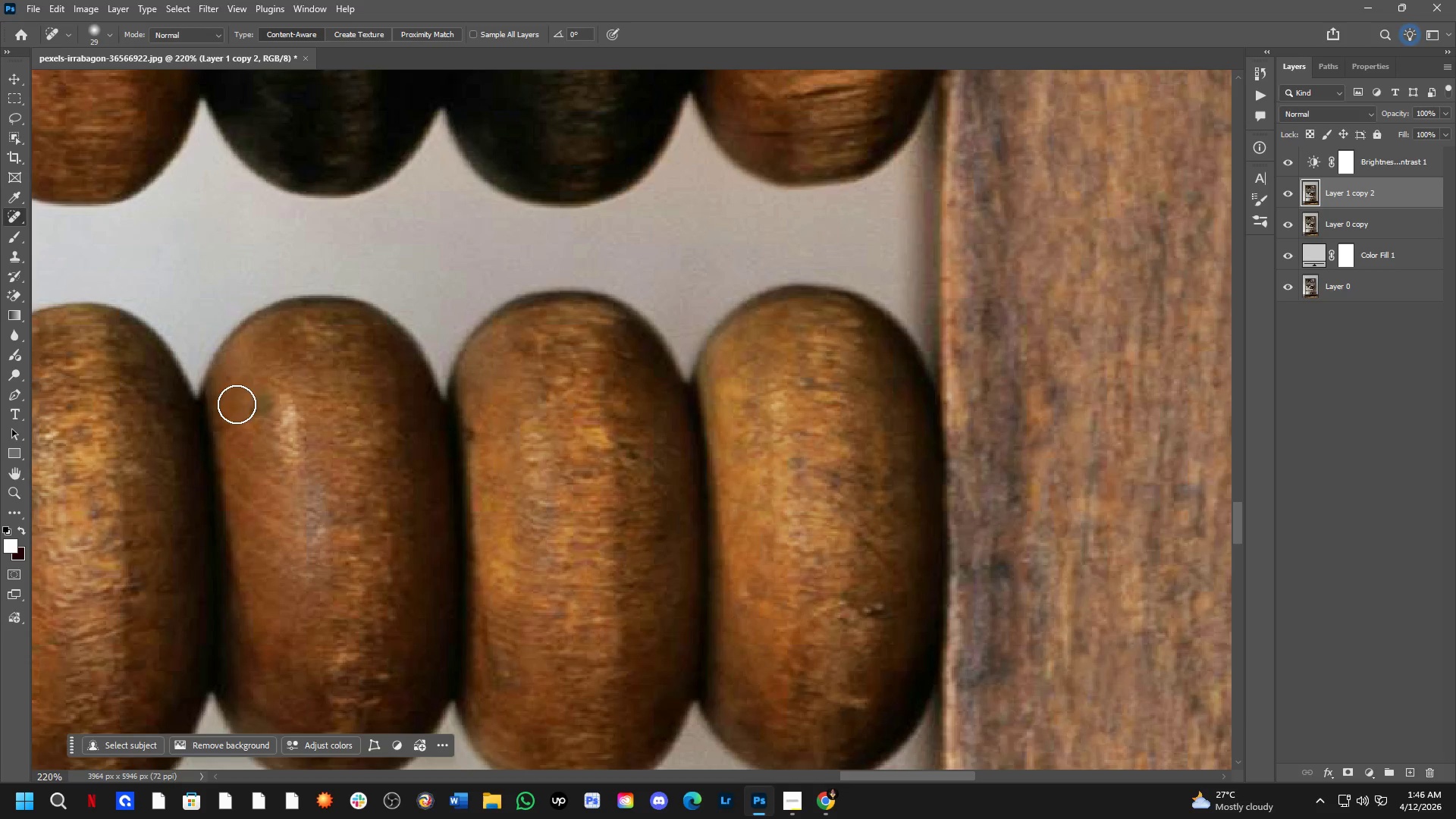 
left_click_drag(start_coordinate=[944, 522], to_coordinate=[983, 268])
 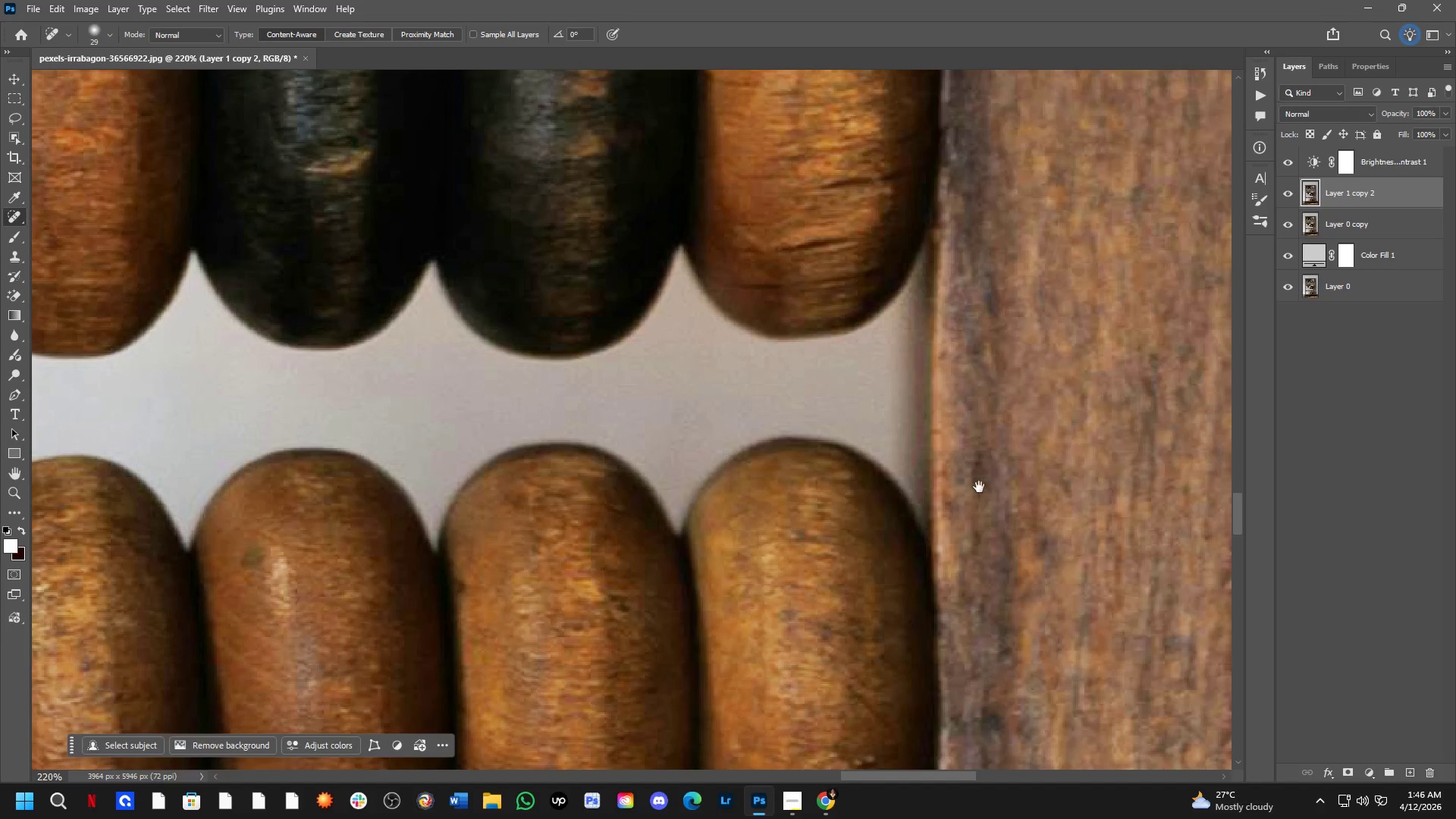 
left_click_drag(start_coordinate=[977, 504], to_coordinate=[987, 351])
 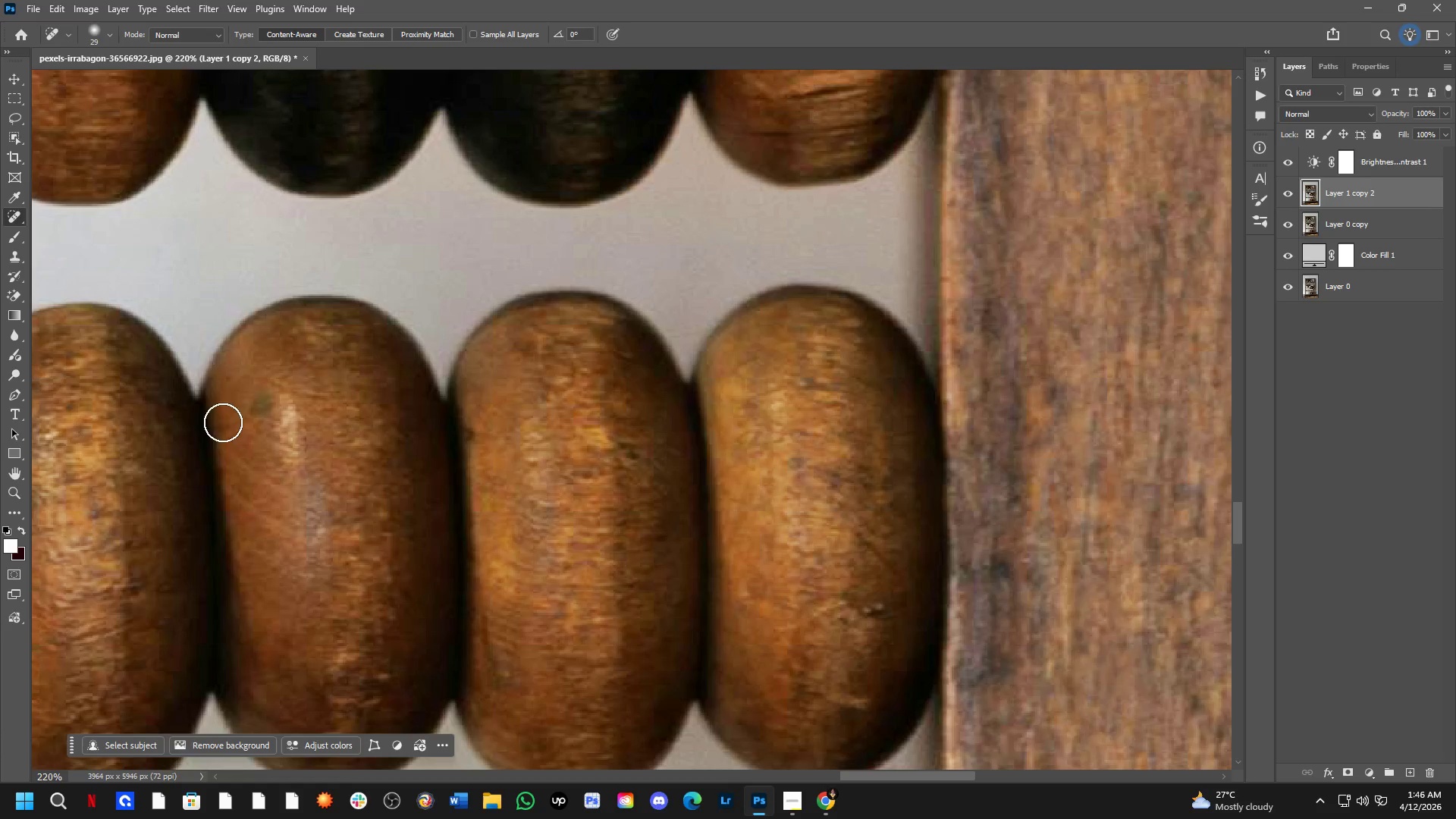 
left_click_drag(start_coordinate=[237, 404], to_coordinate=[266, 422])
 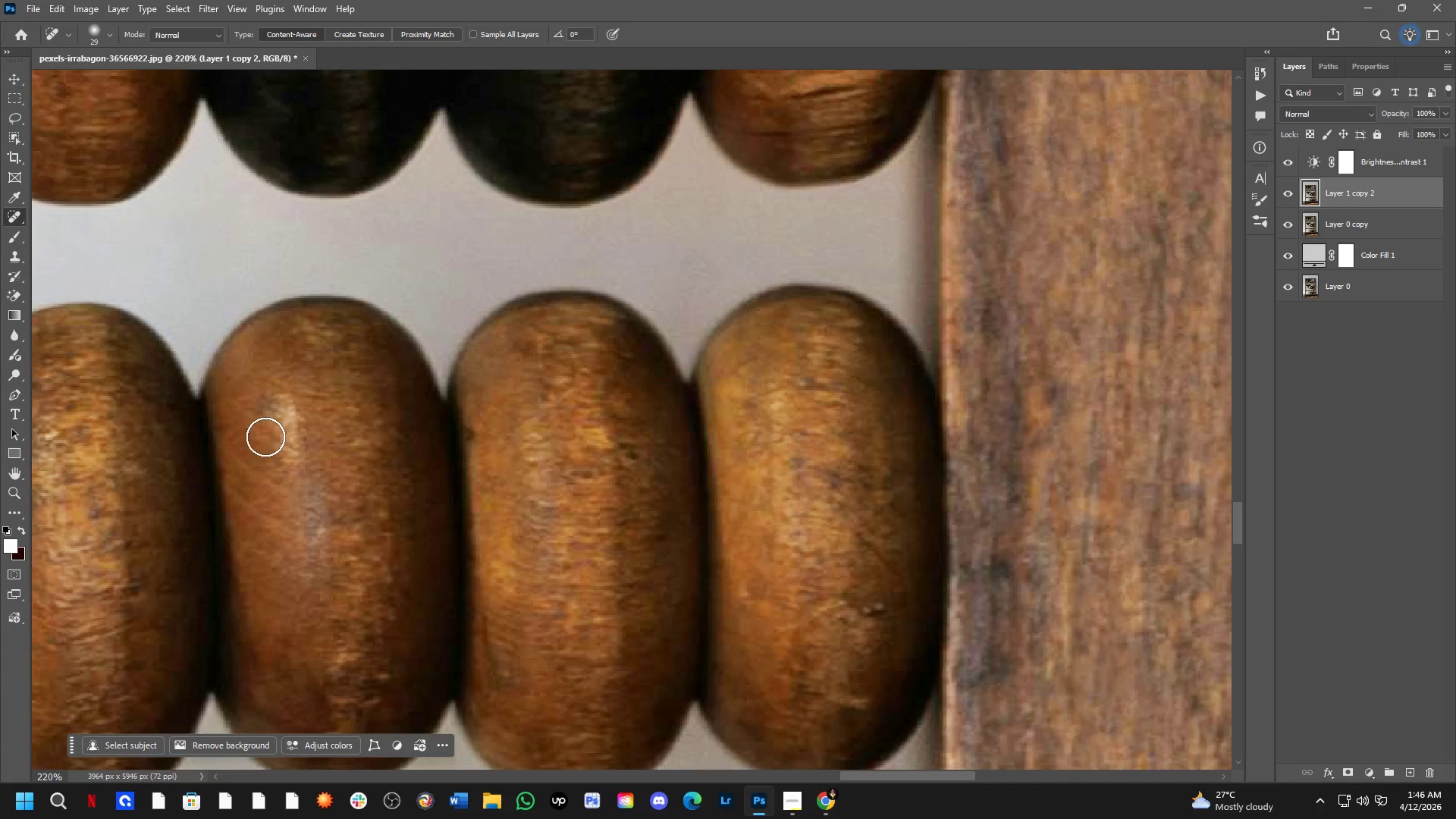 
key(Shift+ShiftLeft)
 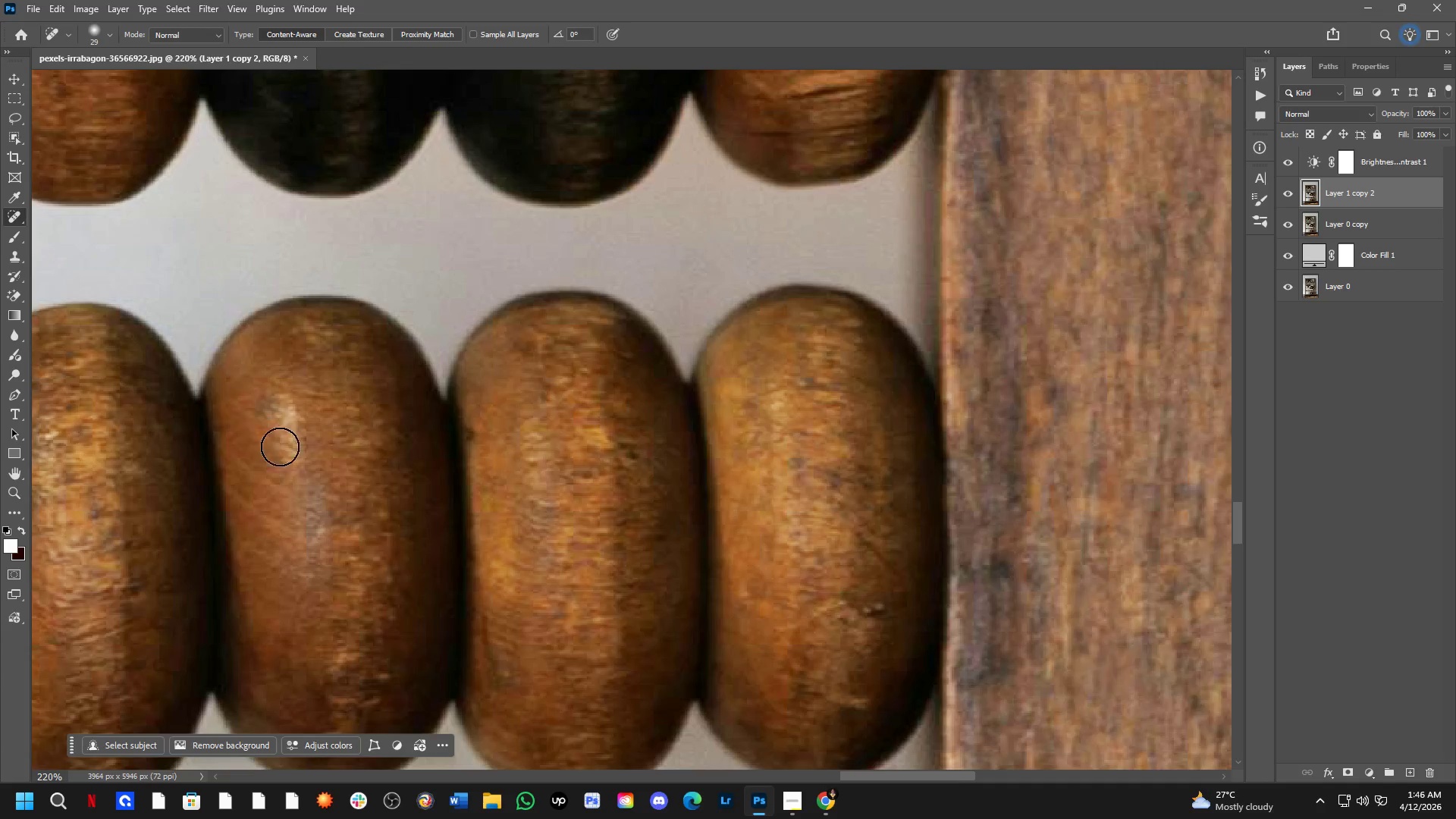 
hold_key(key=Space, duration=1.12)
 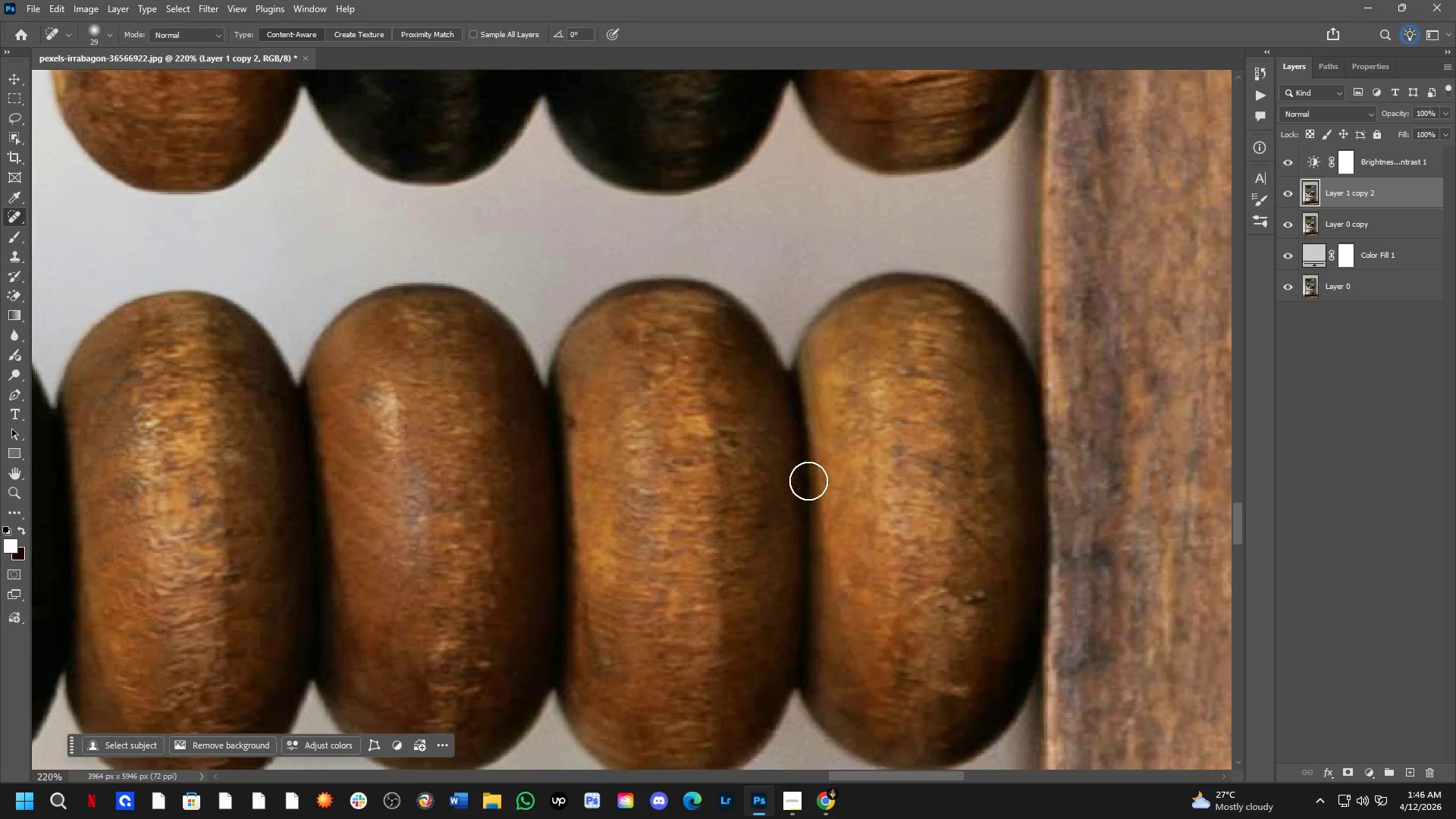 
left_click_drag(start_coordinate=[412, 490], to_coordinate=[537, 478])
 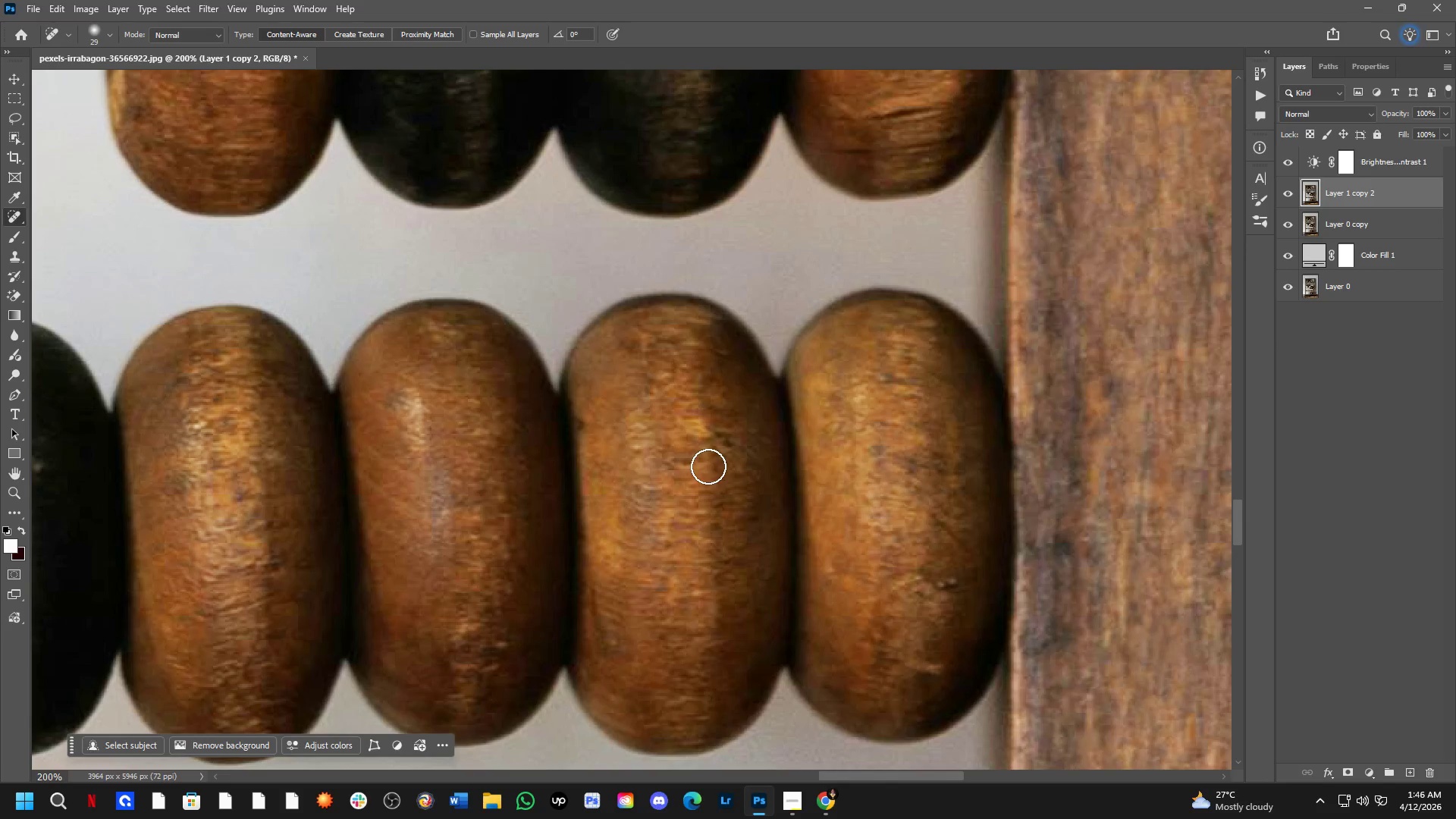 
scroll: coordinate [308, 458], scroll_direction: down, amount: 1.0
 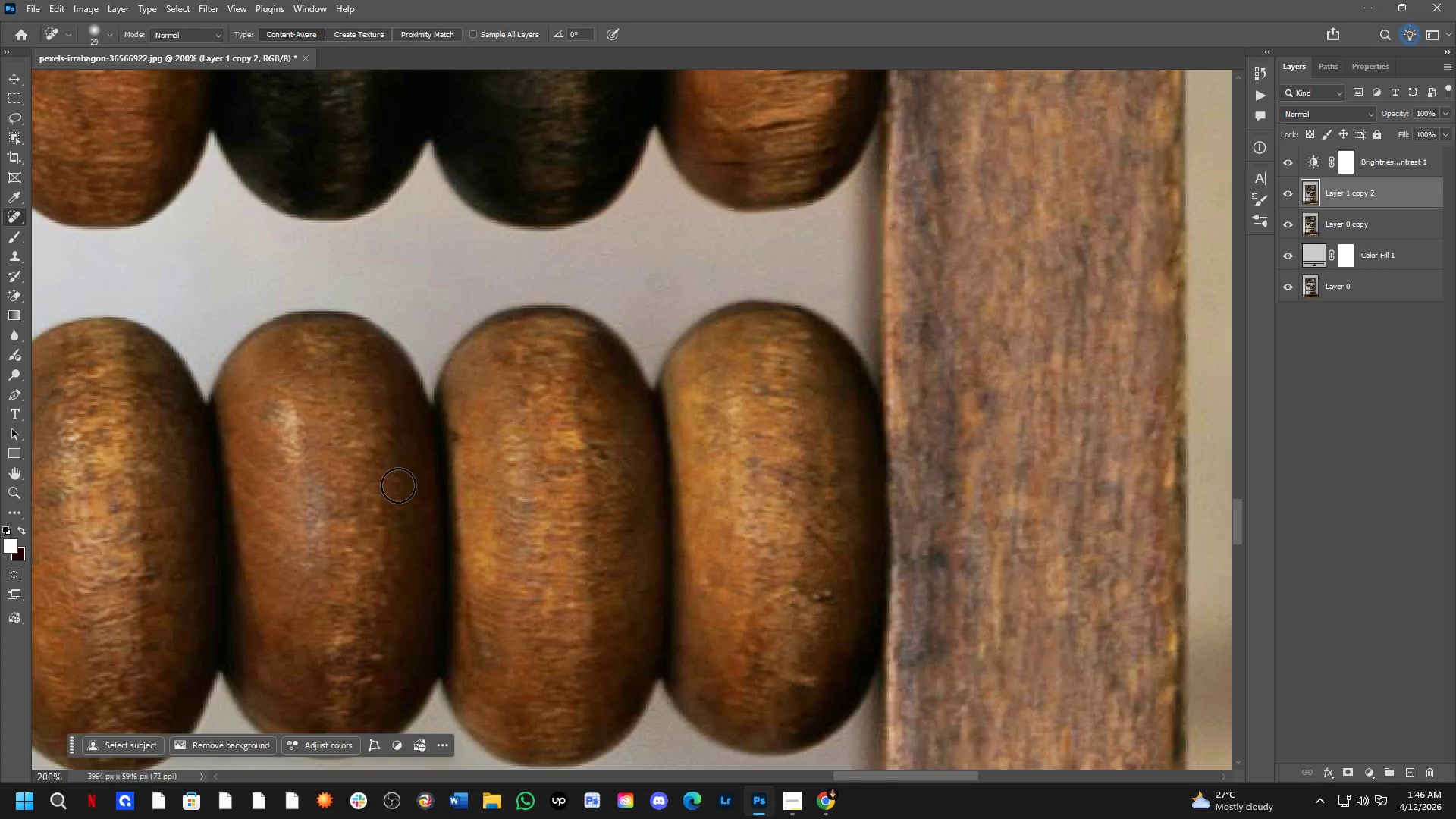 
scroll: coordinate [676, 450], scroll_direction: up, amount: 1.0
 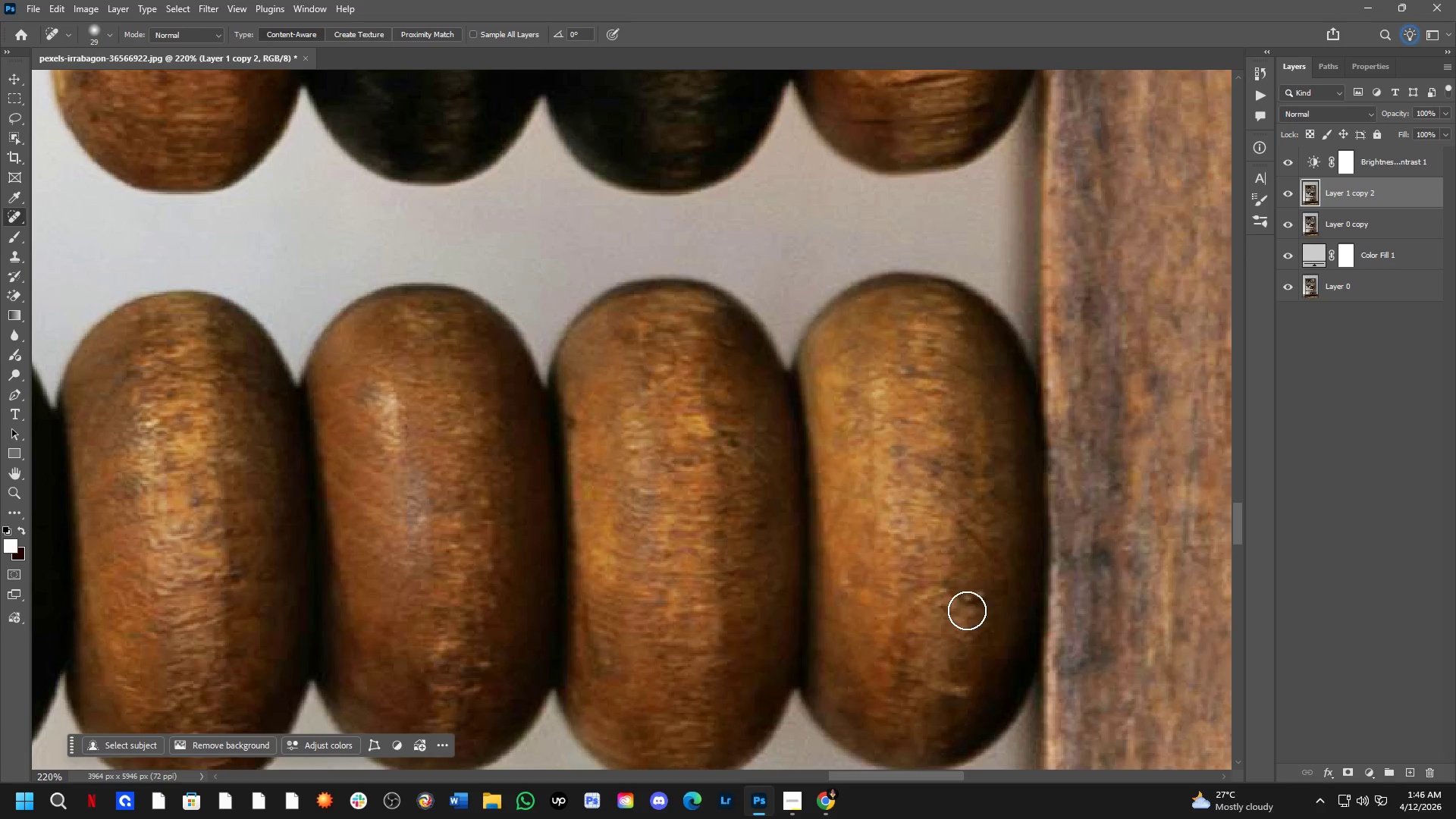 
left_click_drag(start_coordinate=[970, 609], to_coordinate=[971, 589])
 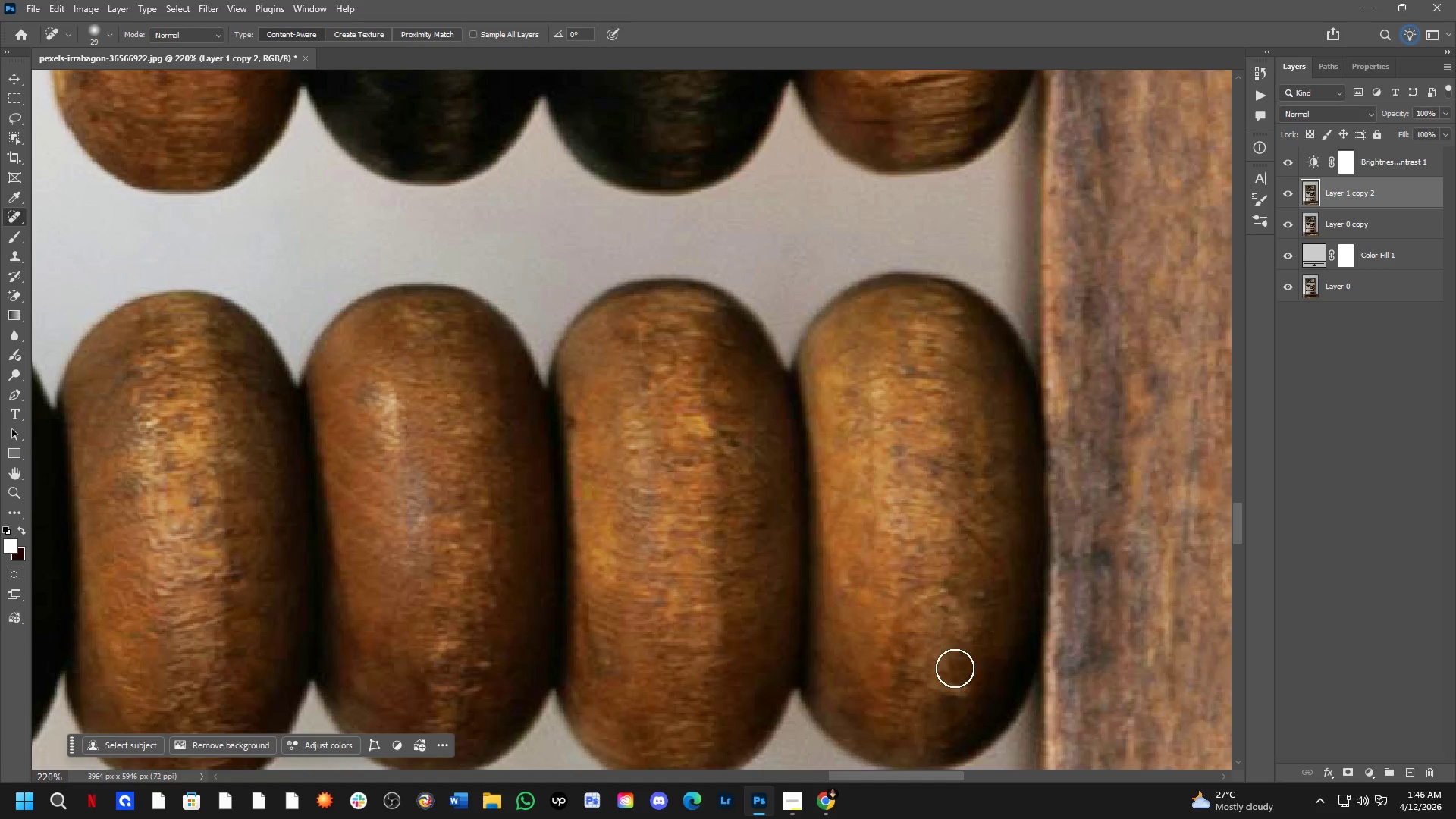 
left_click_drag(start_coordinate=[952, 692], to_coordinate=[946, 668])
 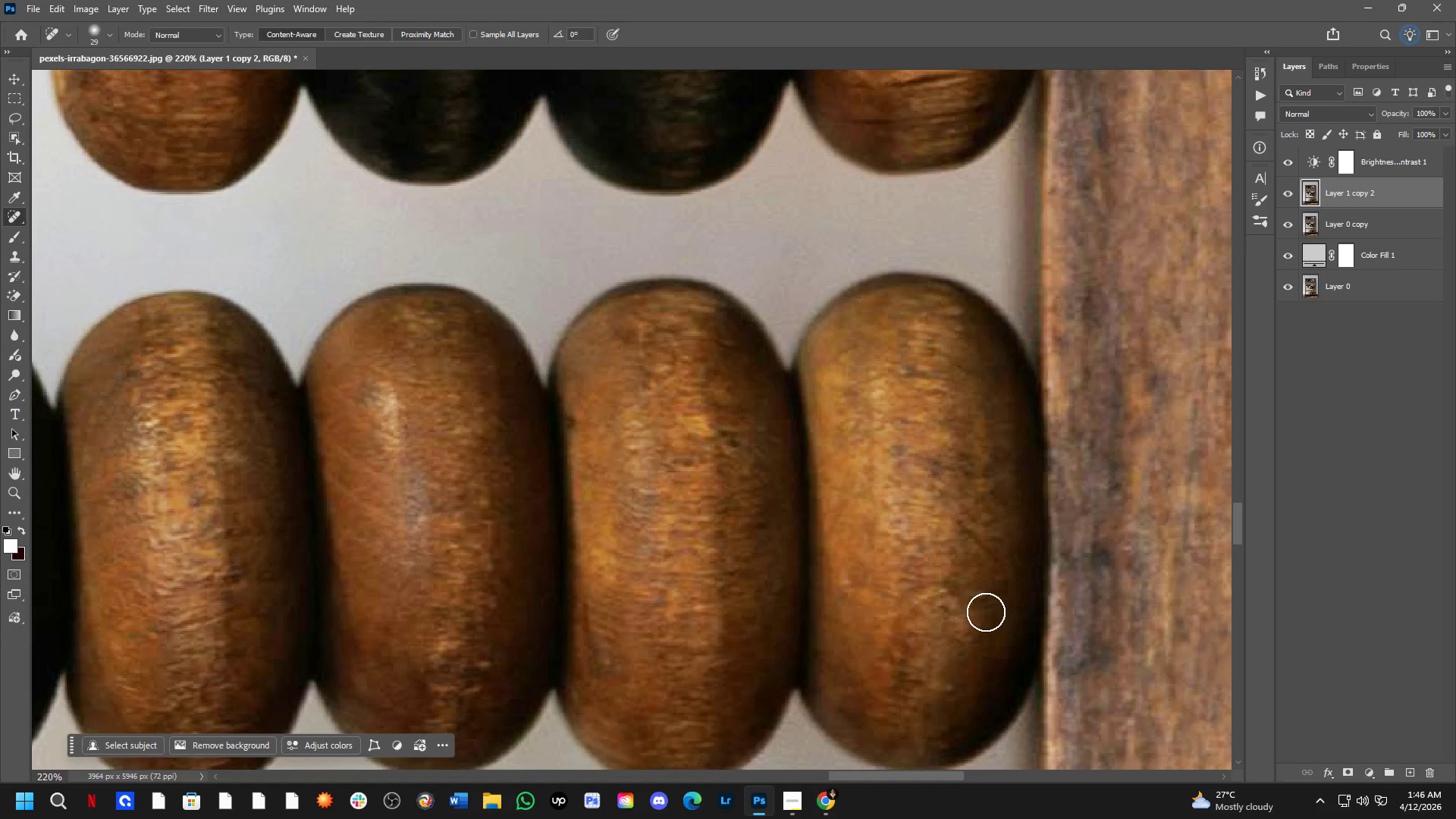 
left_click_drag(start_coordinate=[986, 610], to_coordinate=[971, 557])
 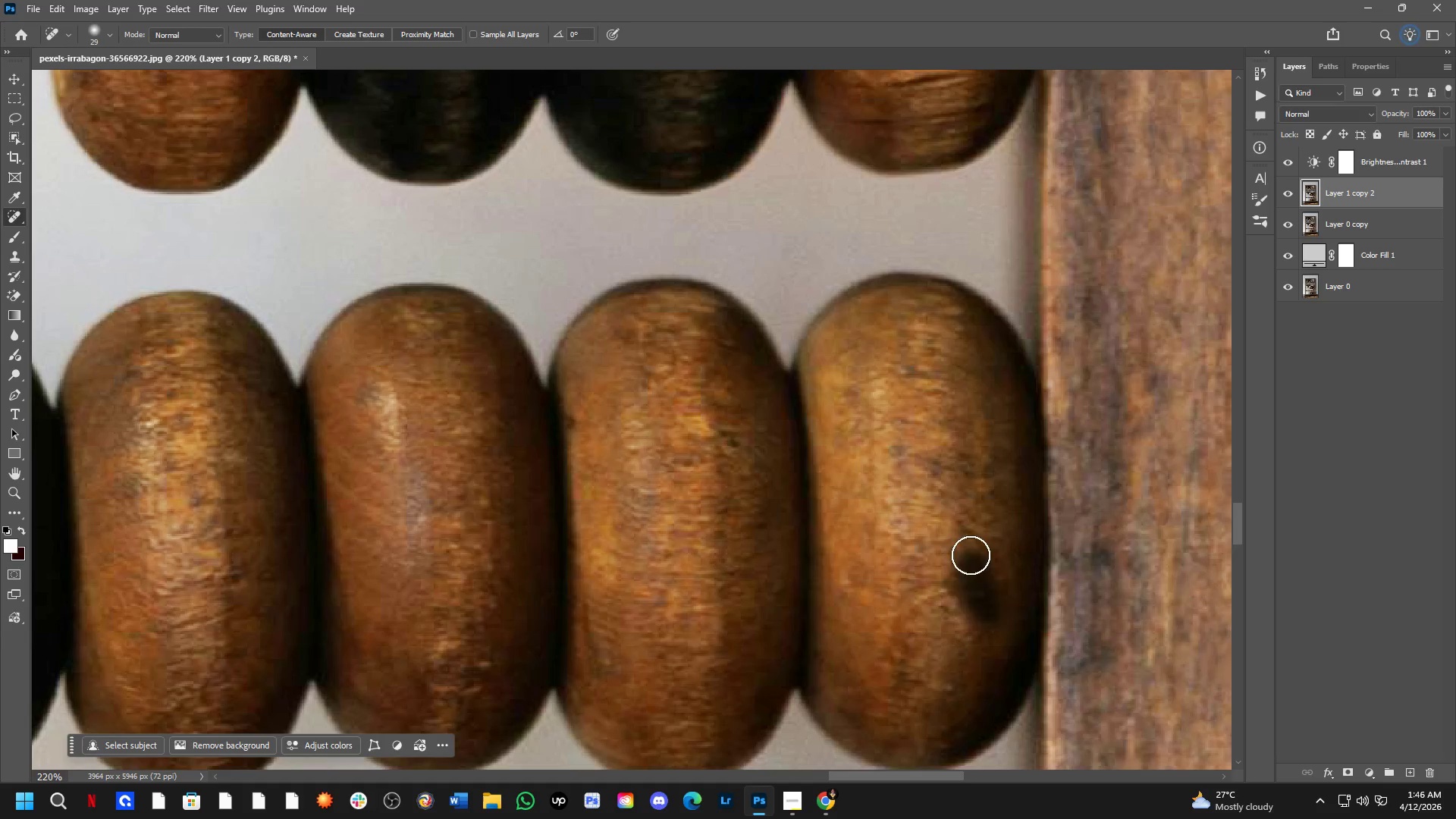 
key(Shift+ShiftLeft)
 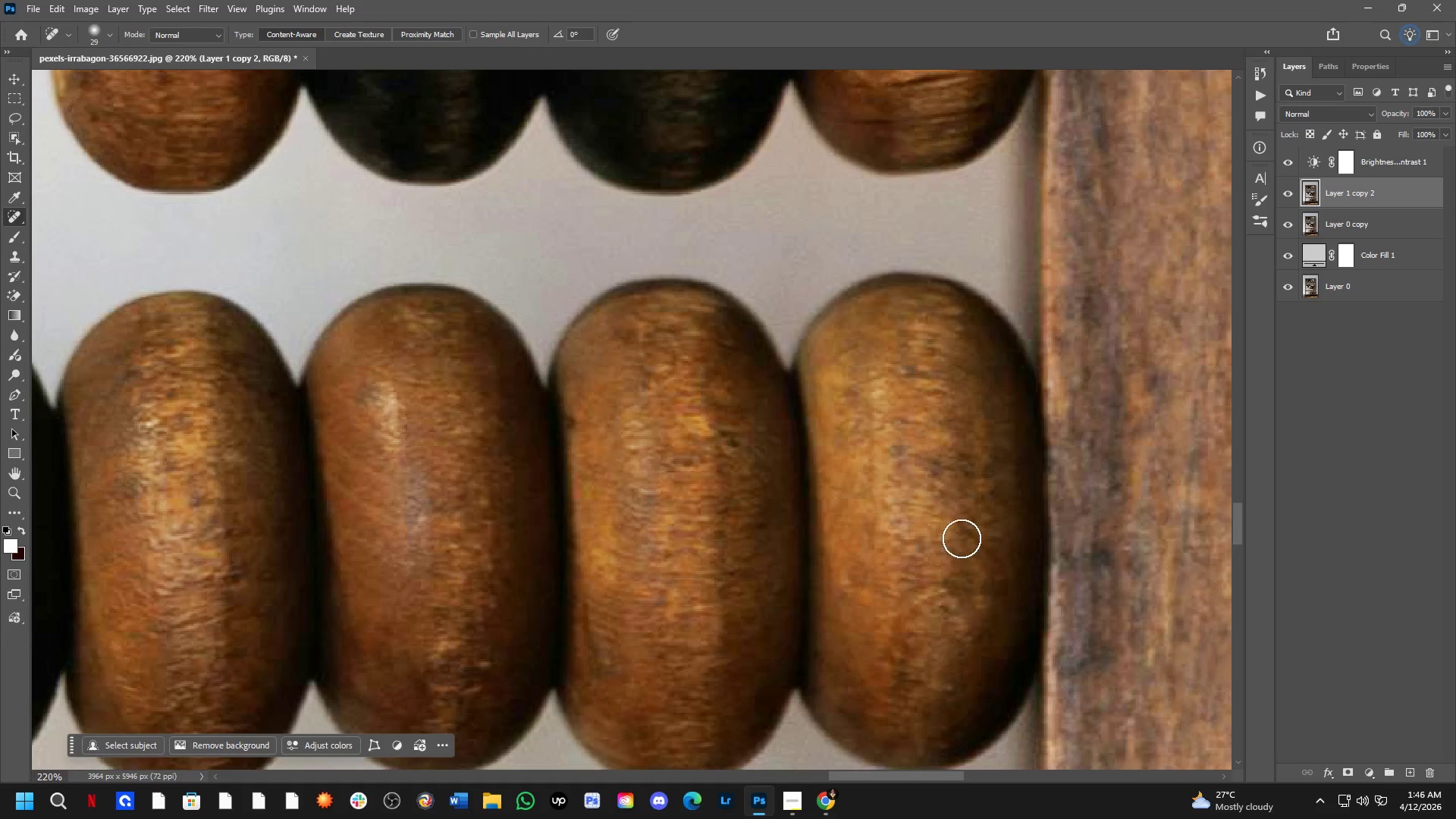 
hold_key(key=Space, duration=0.55)
 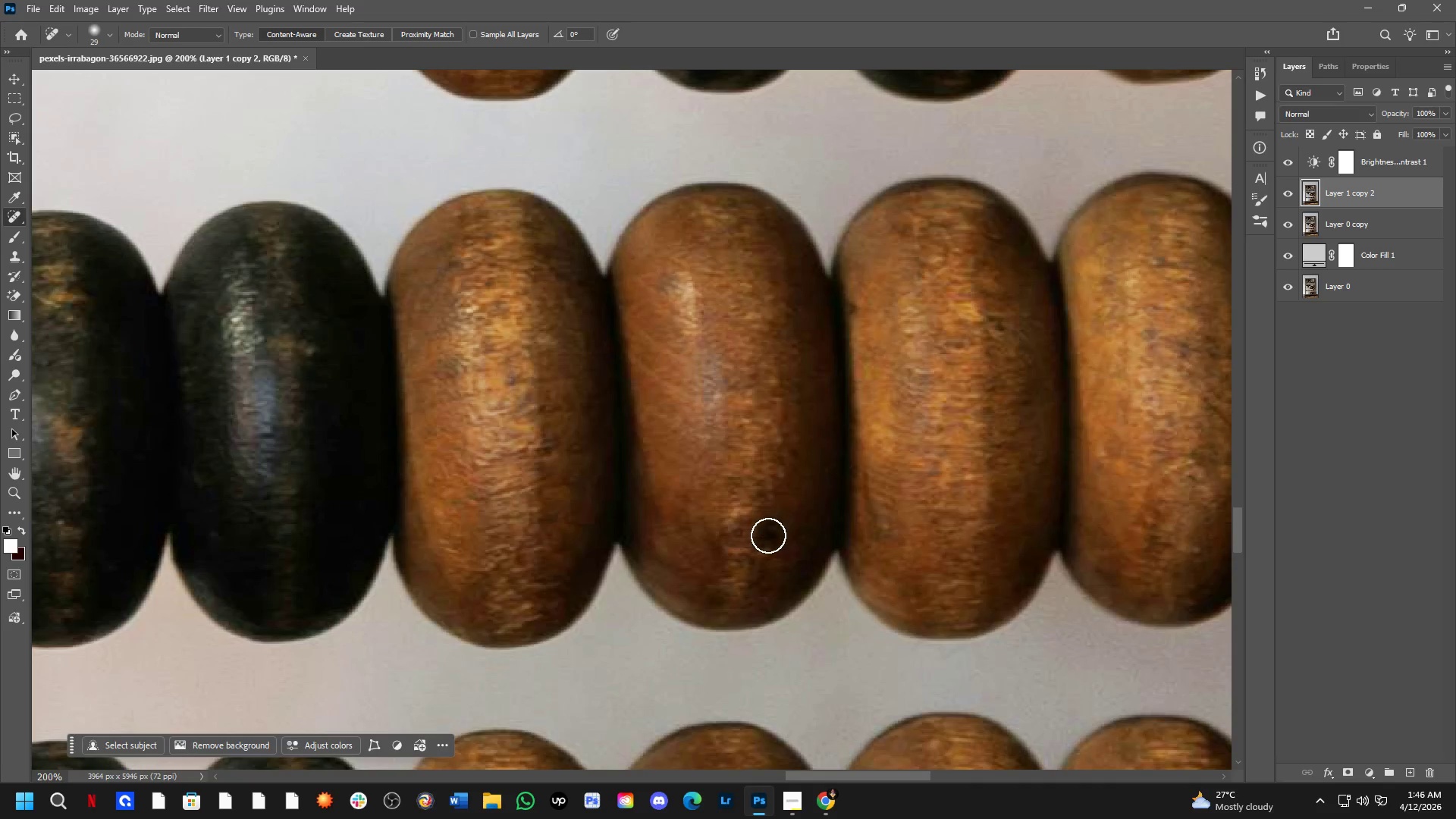 
left_click_drag(start_coordinate=[697, 589], to_coordinate=[841, 493])
 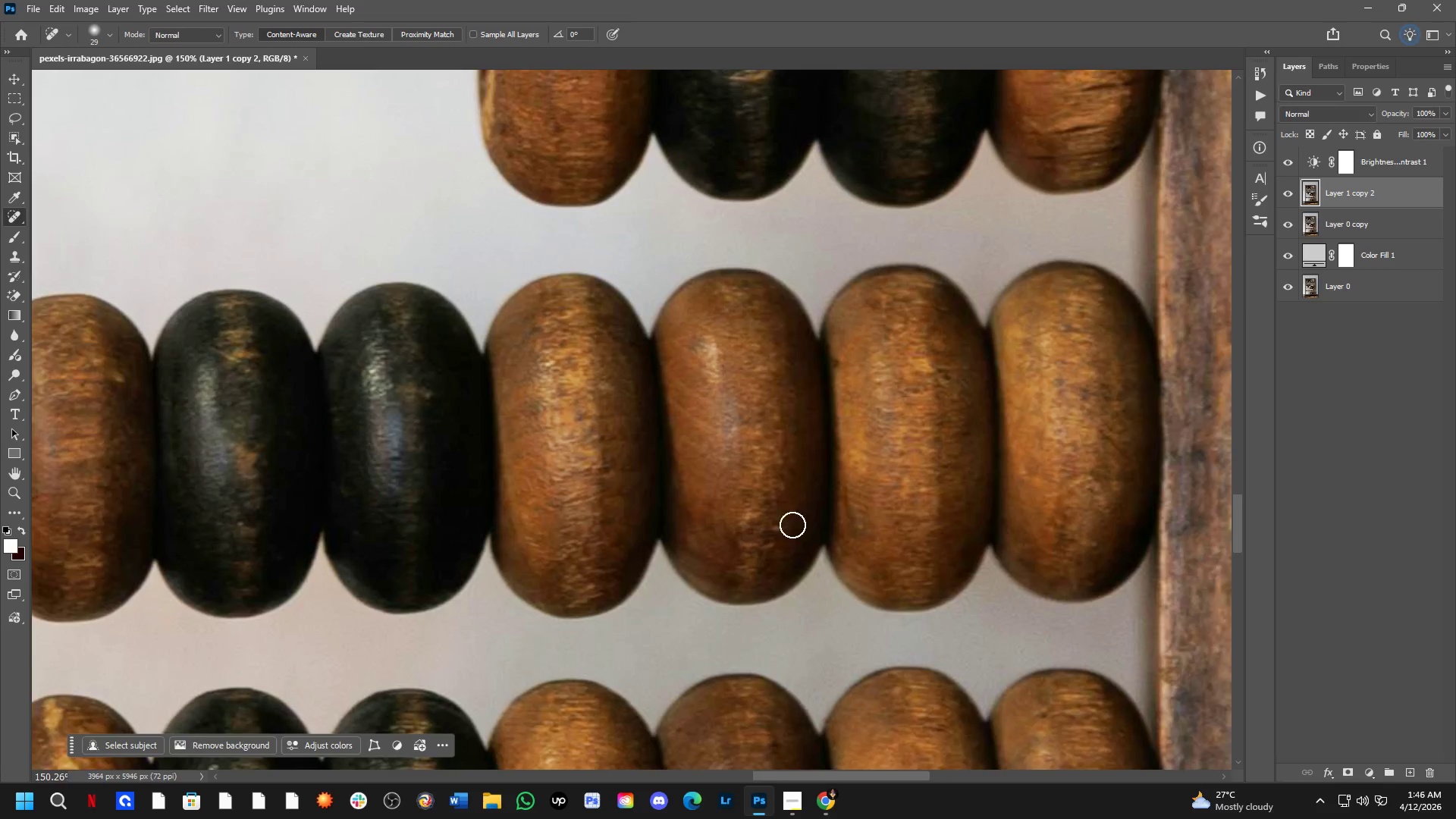 
scroll: coordinate [948, 539], scroll_direction: down, amount: 4.0
 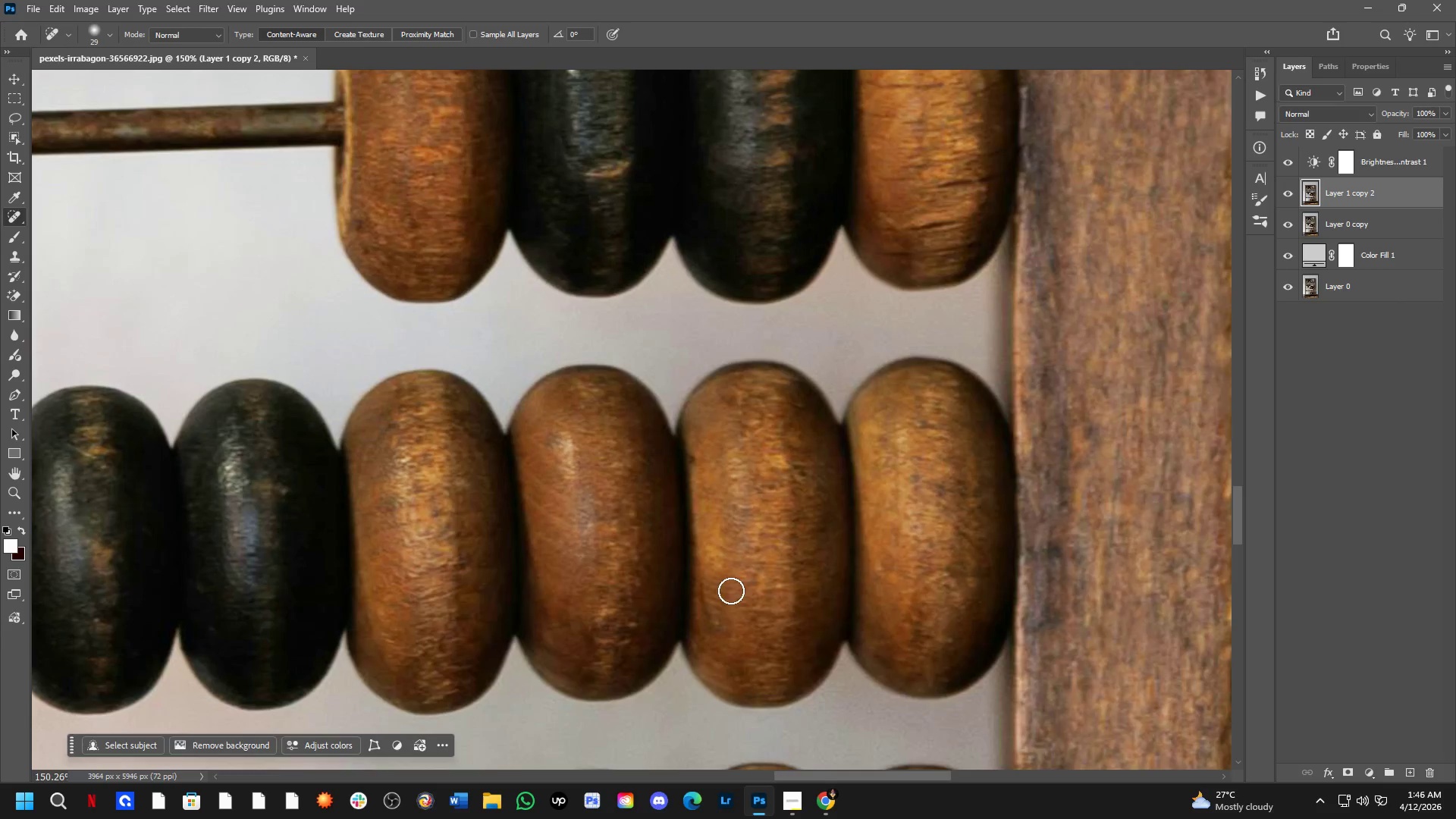 
scroll: coordinate [774, 529], scroll_direction: up, amount: 3.0
 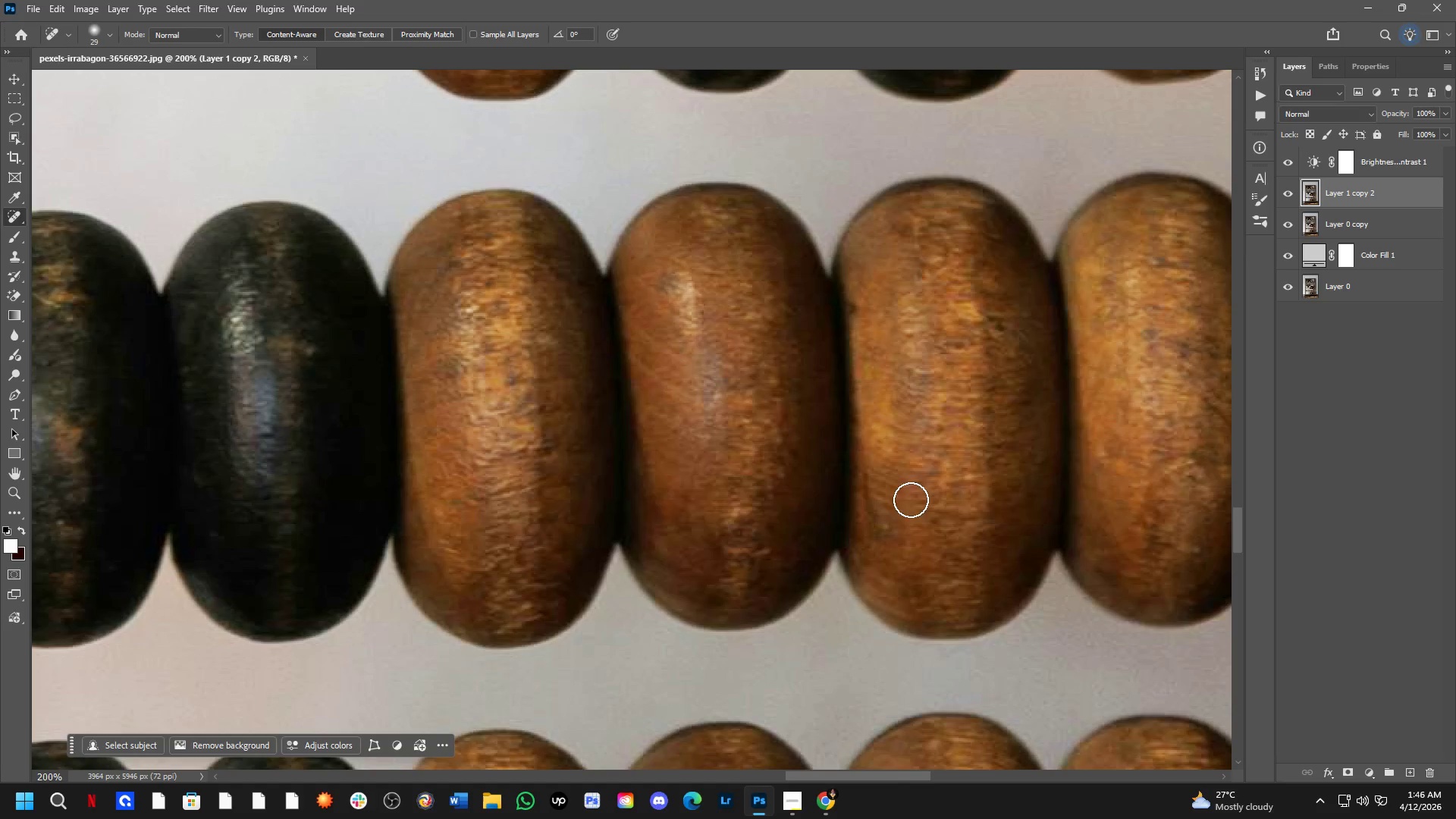 
left_click_drag(start_coordinate=[855, 300], to_coordinate=[856, 347])
 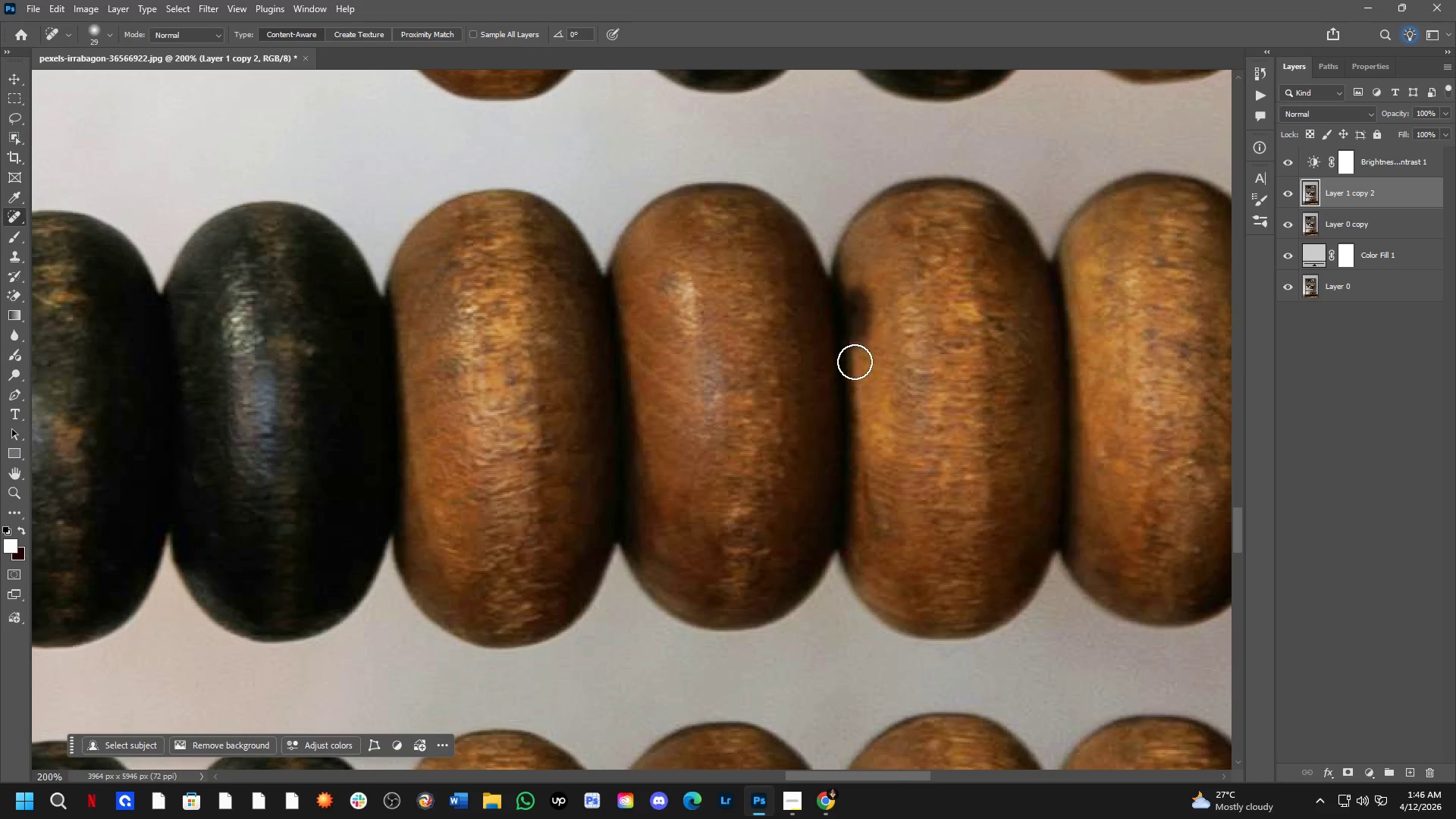 
key(Shift+ShiftLeft)
 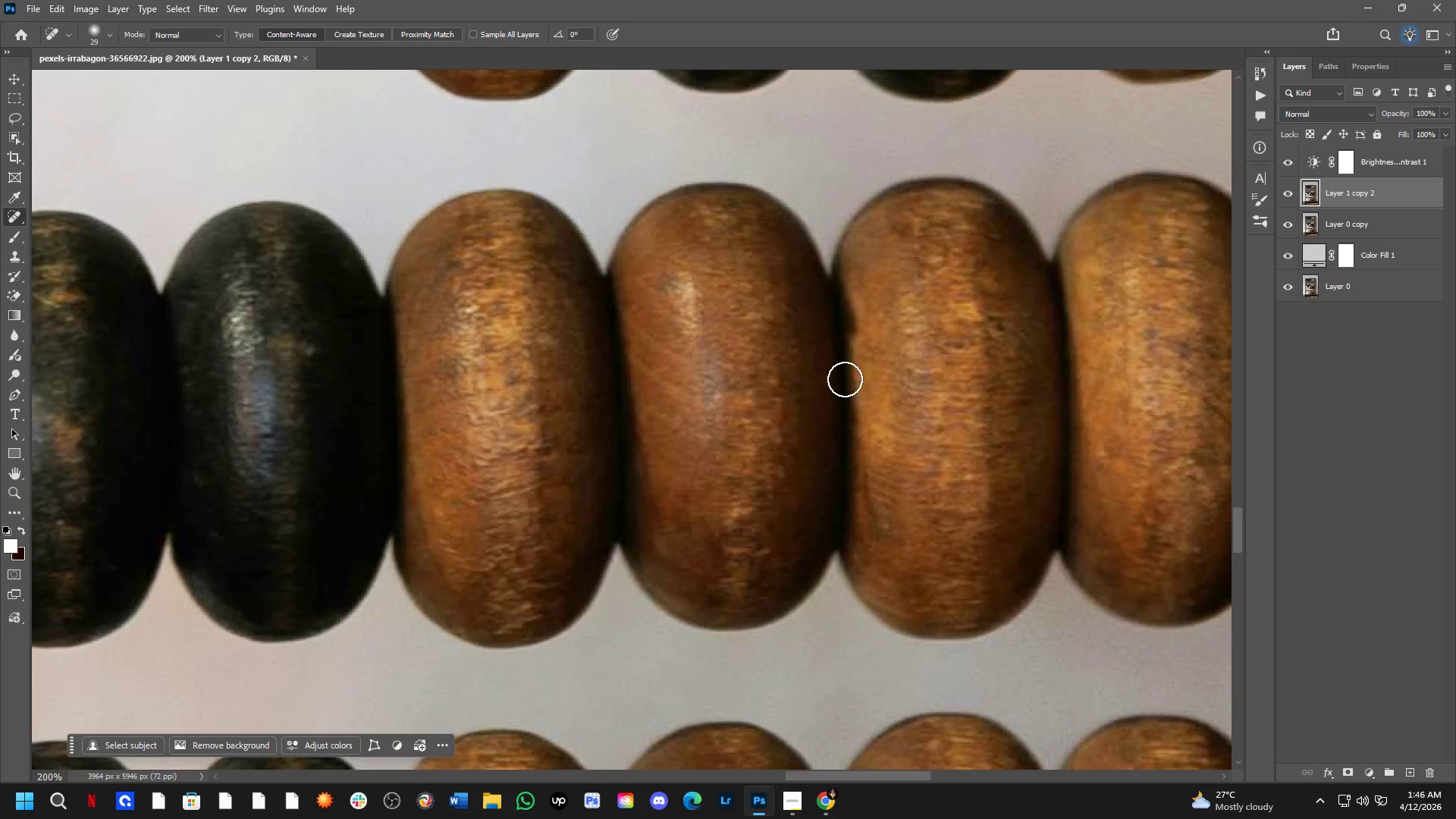 
hold_key(key=Space, duration=0.69)
 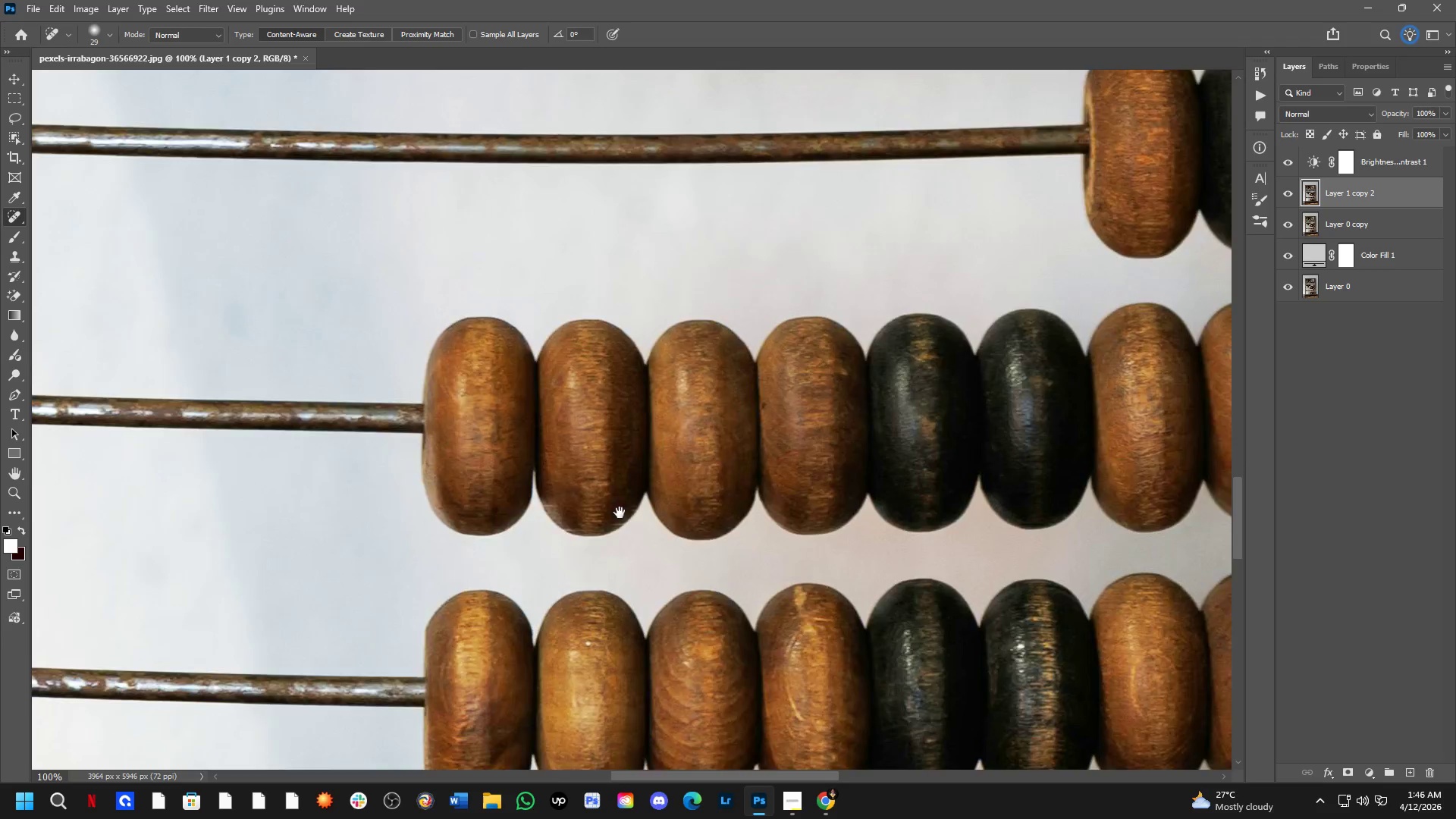 
left_click_drag(start_coordinate=[639, 425], to_coordinate=[1077, 440])
 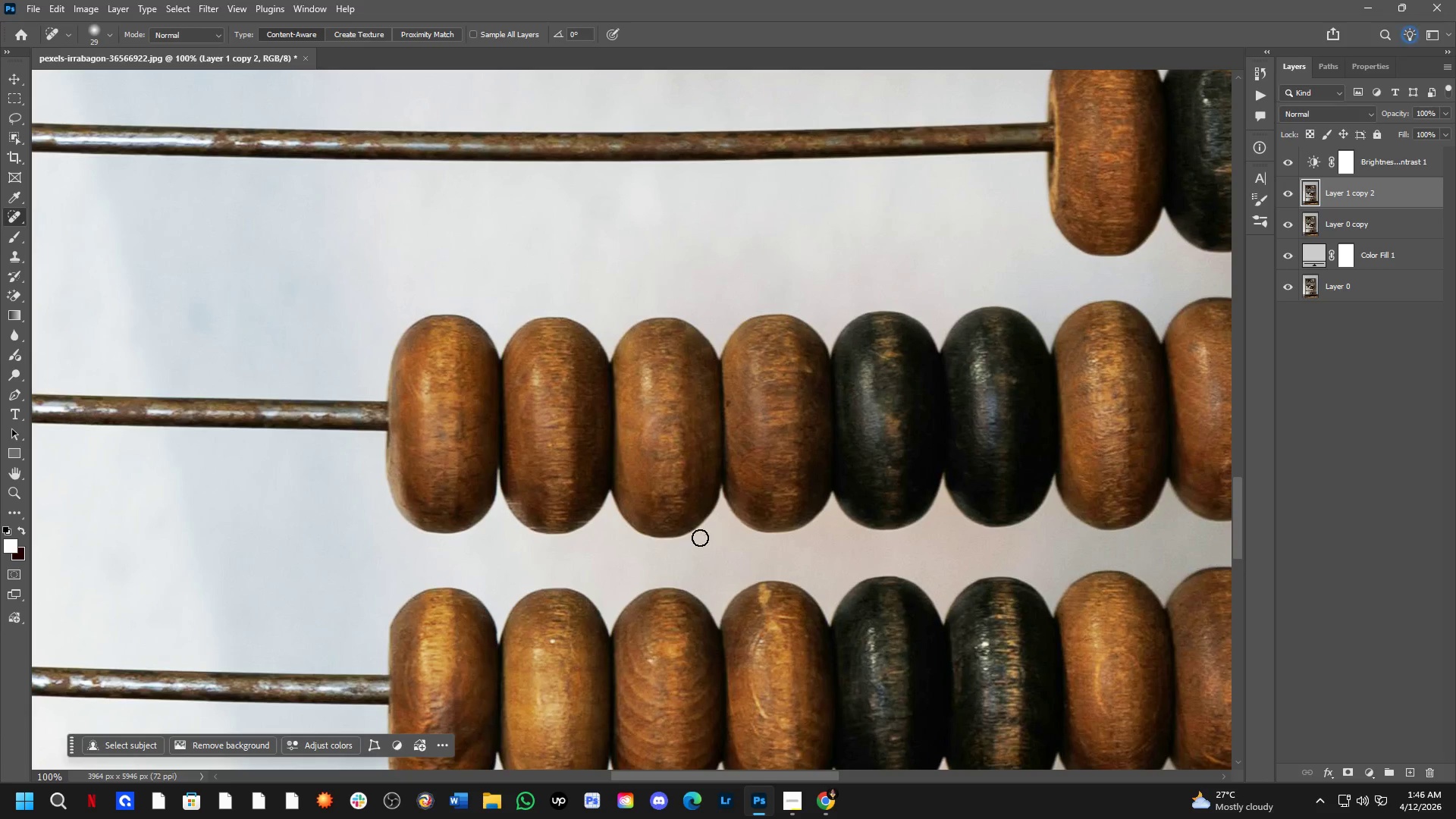 
scroll: coordinate [843, 381], scroll_direction: down, amount: 1.0
 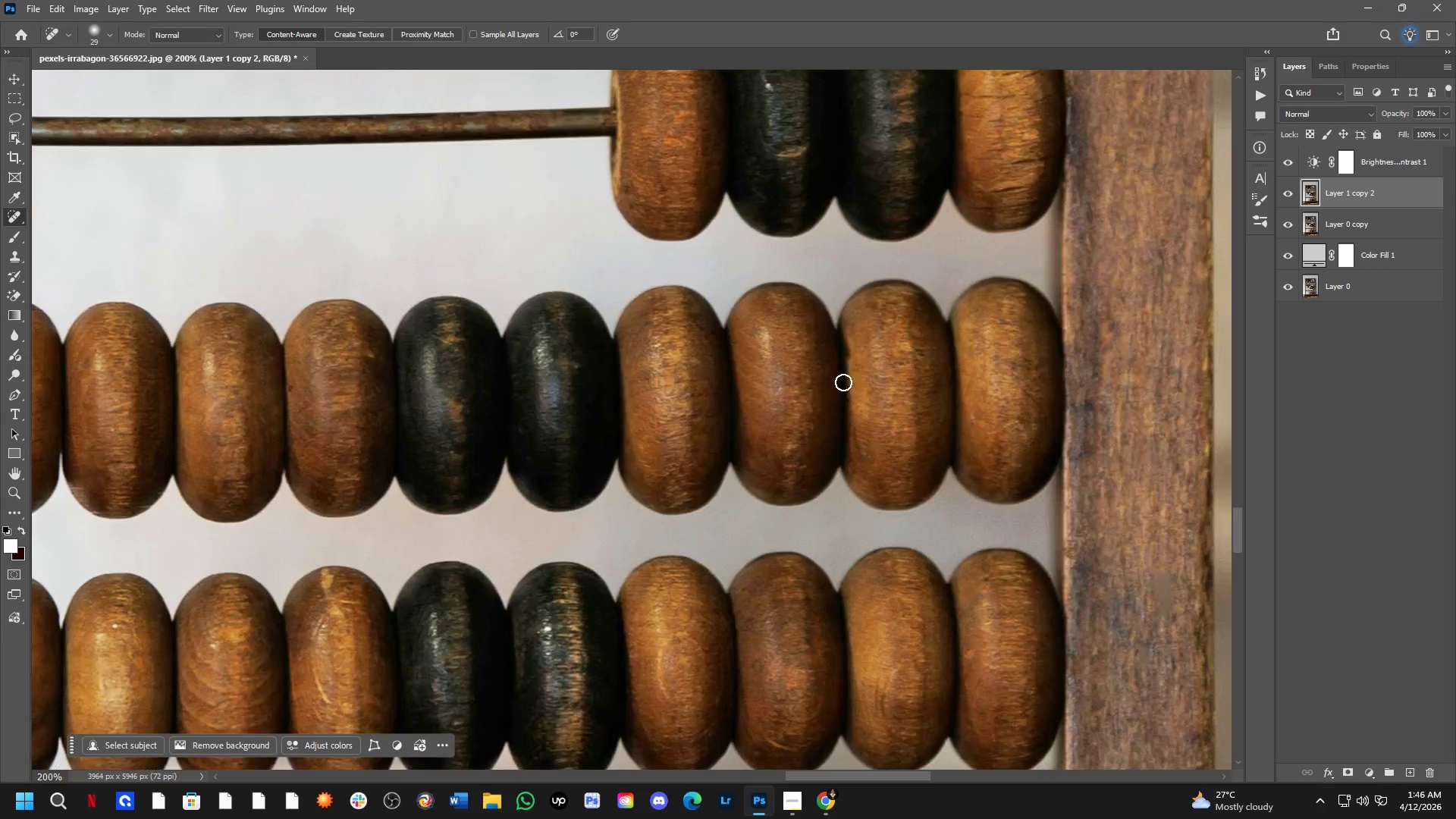 
key(Shift+ShiftLeft)
 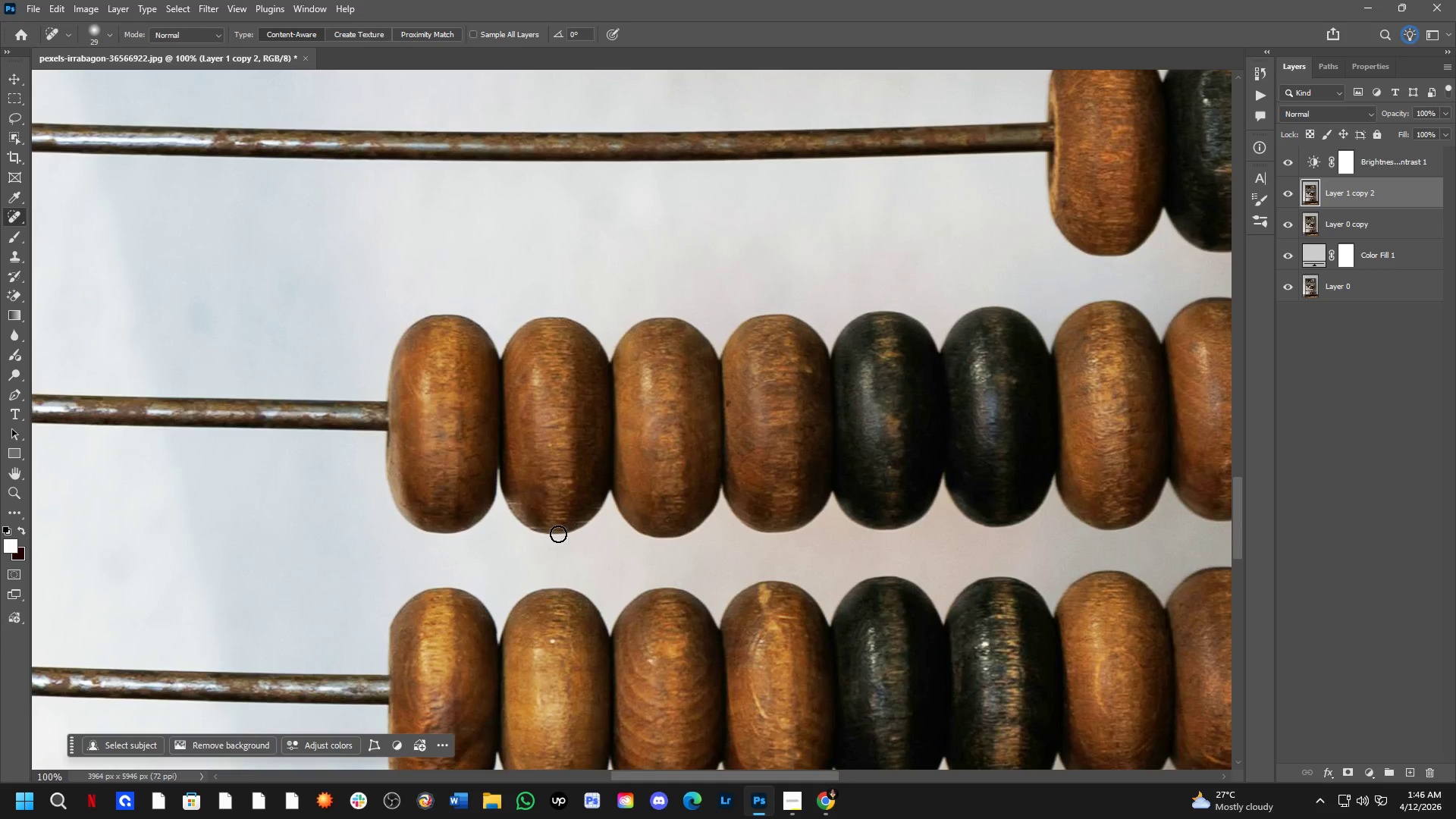 
hold_key(key=Space, duration=0.8)
 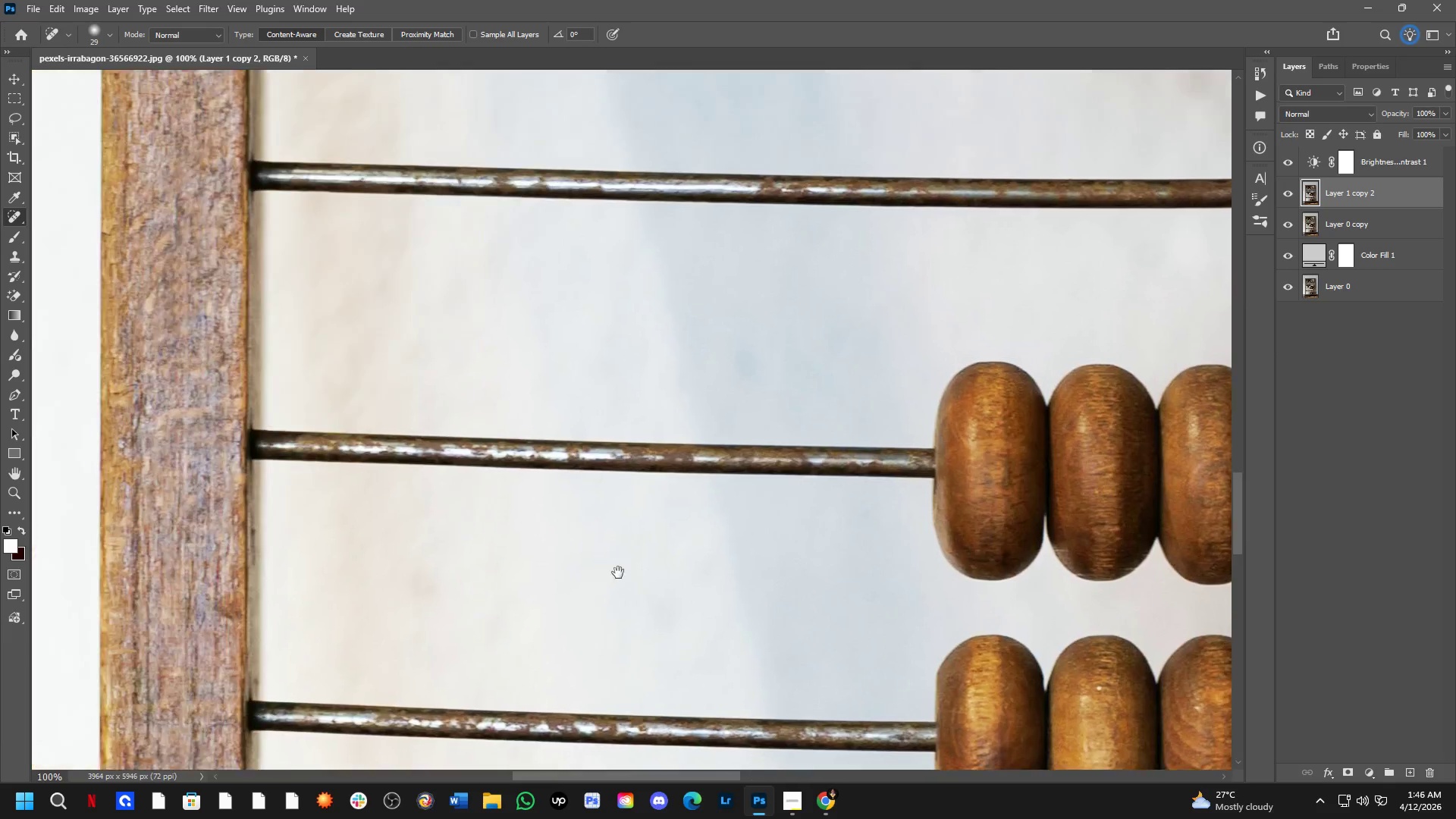 
left_click_drag(start_coordinate=[504, 516], to_coordinate=[823, 517])
 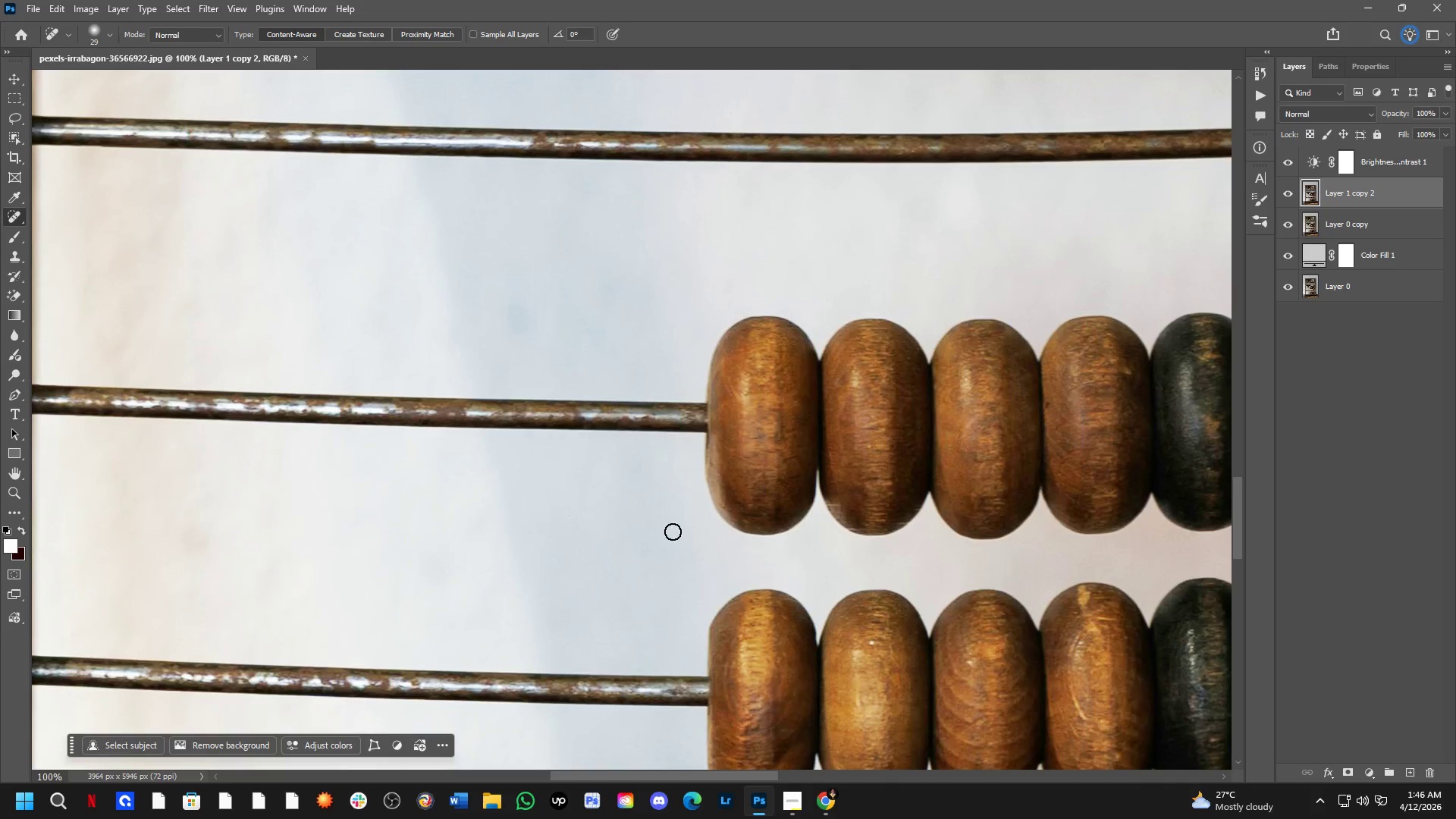 
hold_key(key=Space, duration=1.27)
 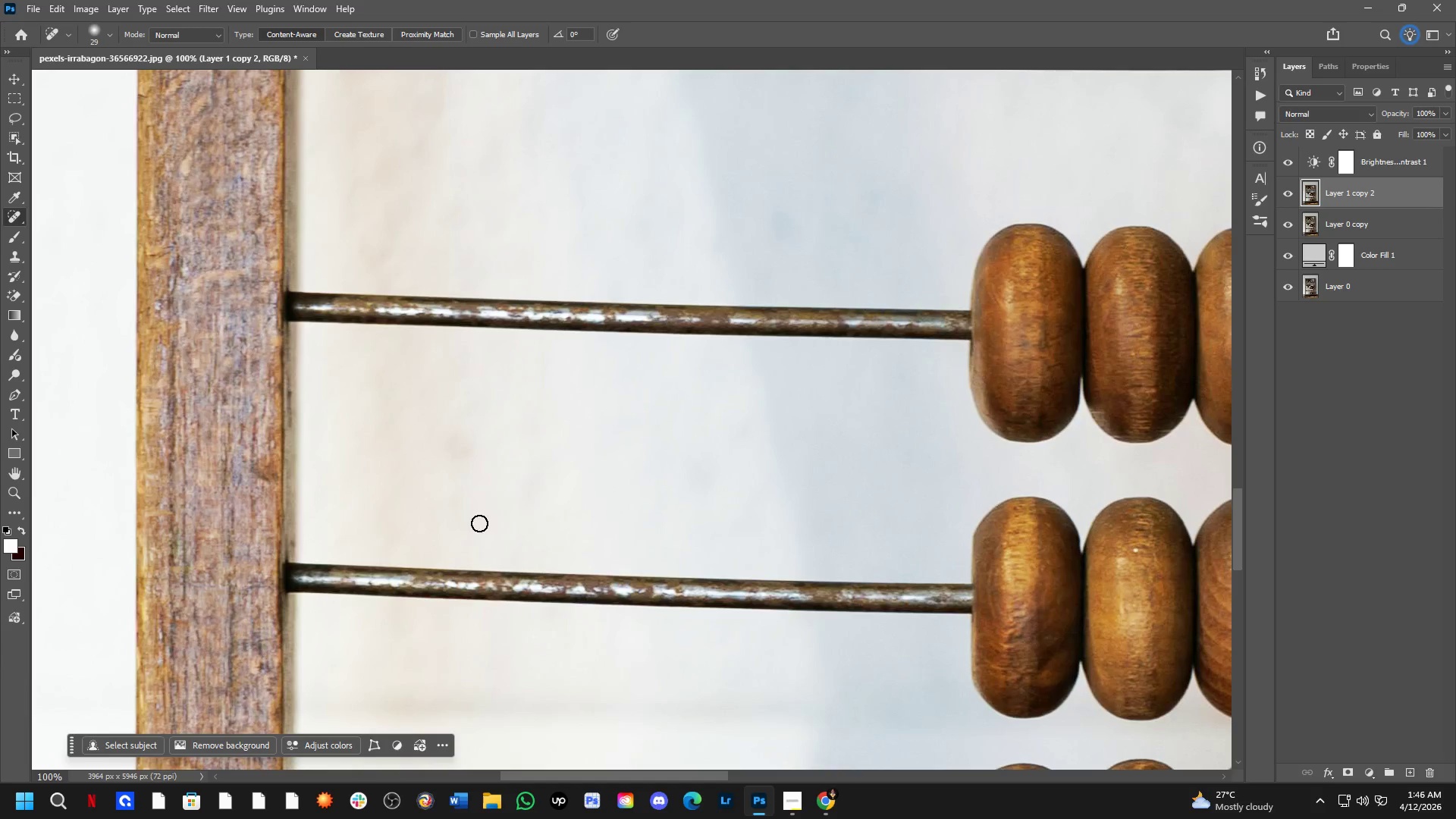 
left_click_drag(start_coordinate=[363, 519], to_coordinate=[627, 427])
 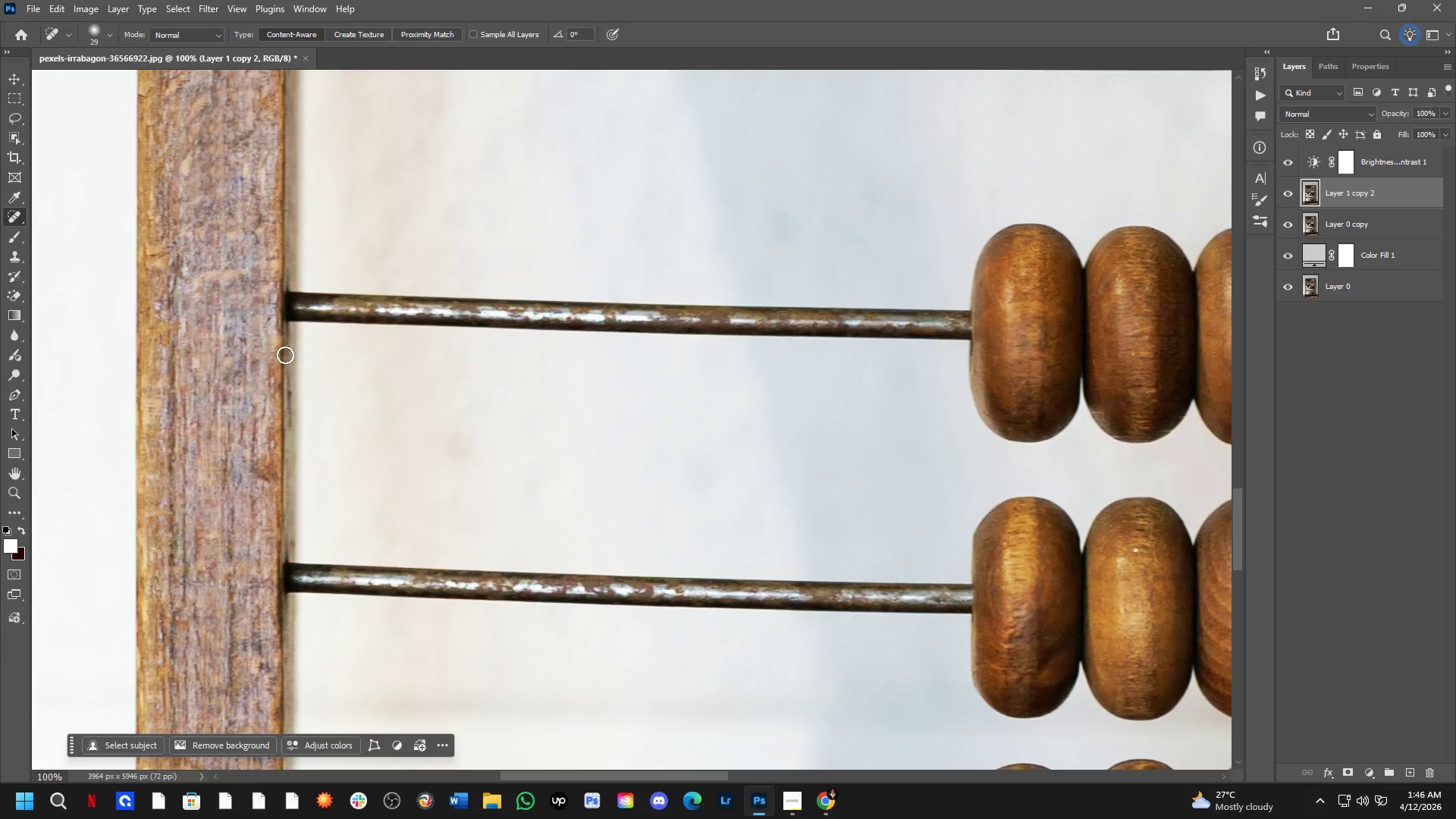 
left_click([287, 340])
 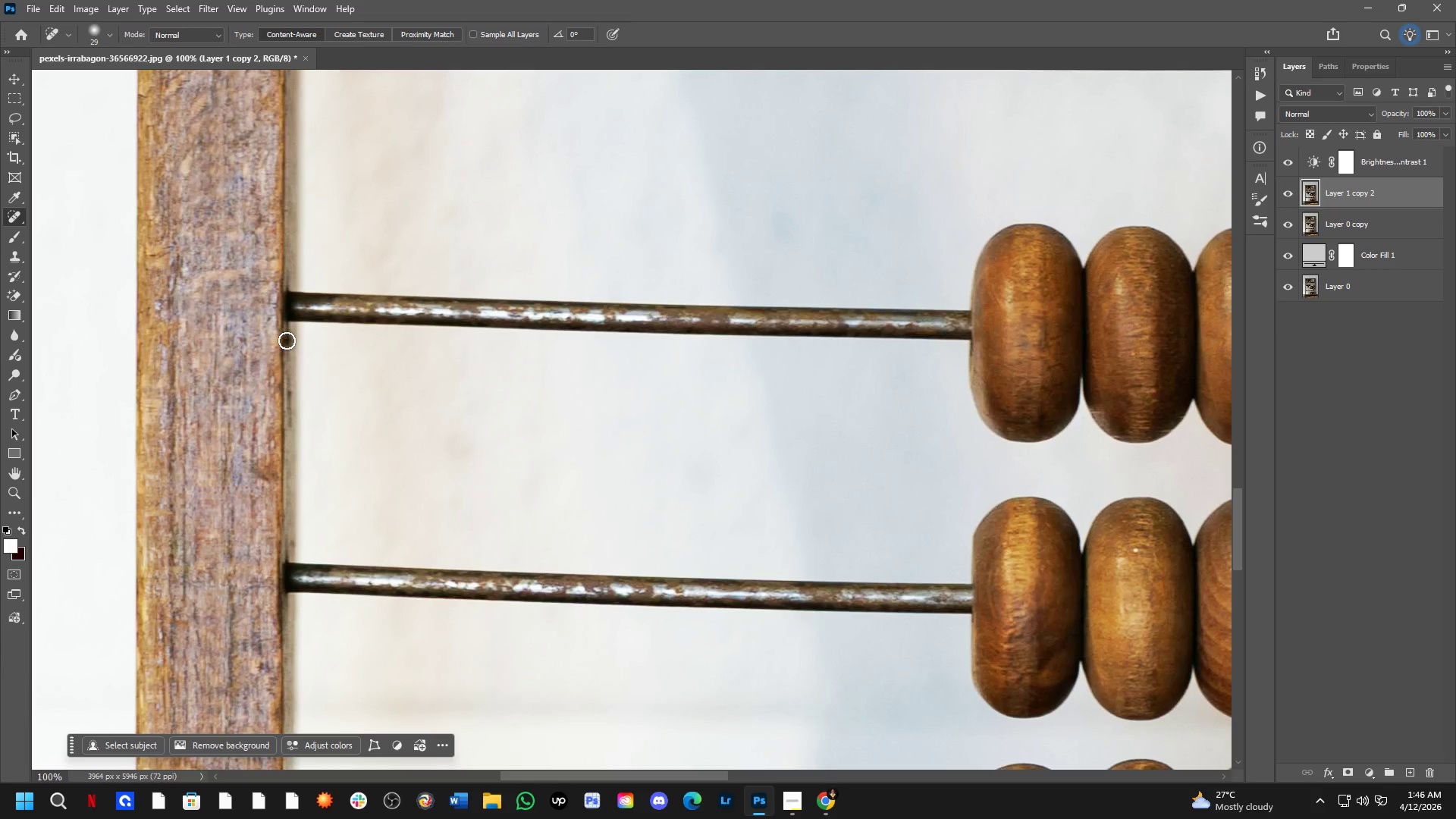 
hold_key(key=ShiftLeft, duration=0.84)
left_click([291, 437])
 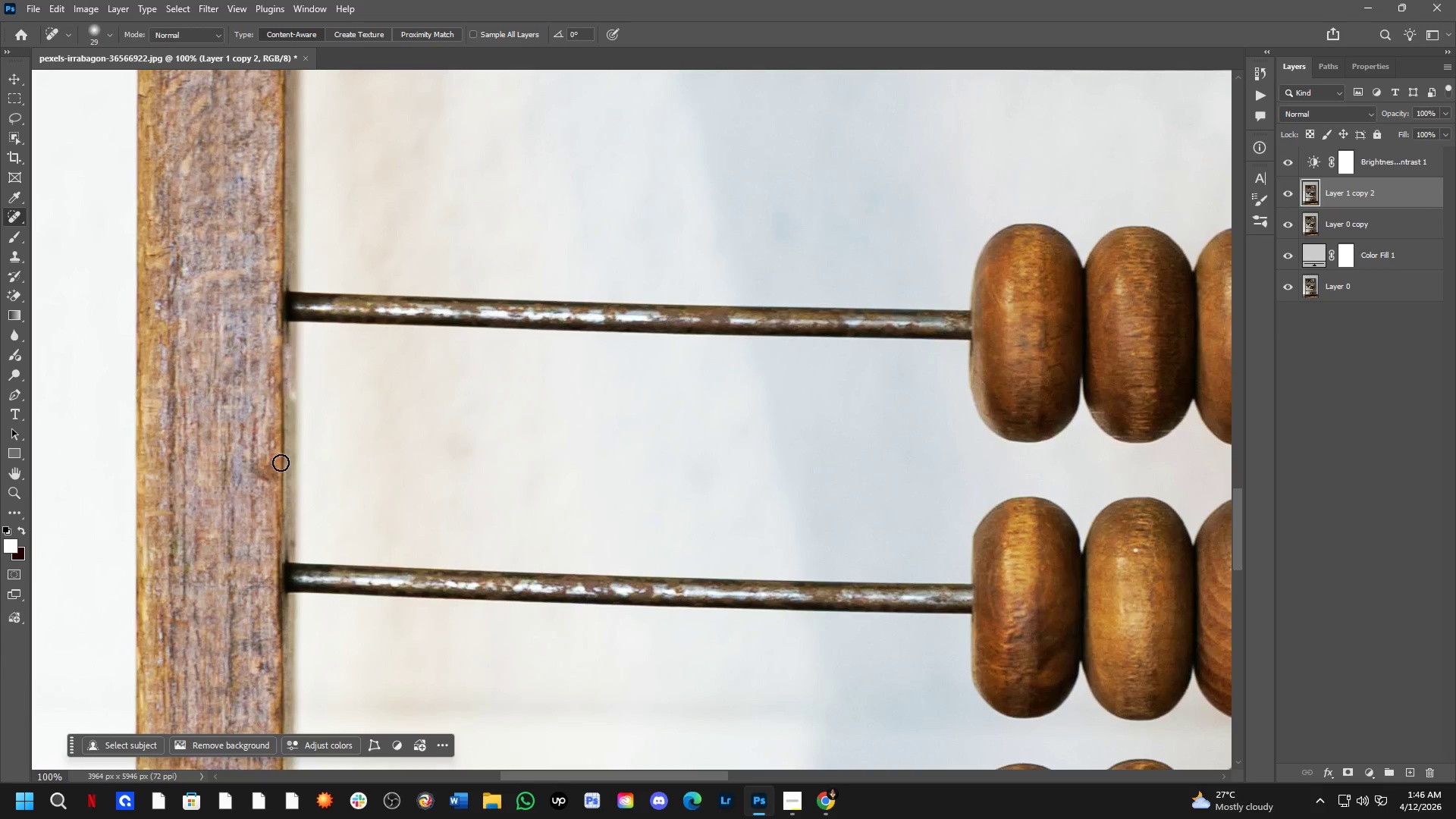 
key(Control+ControlLeft)
 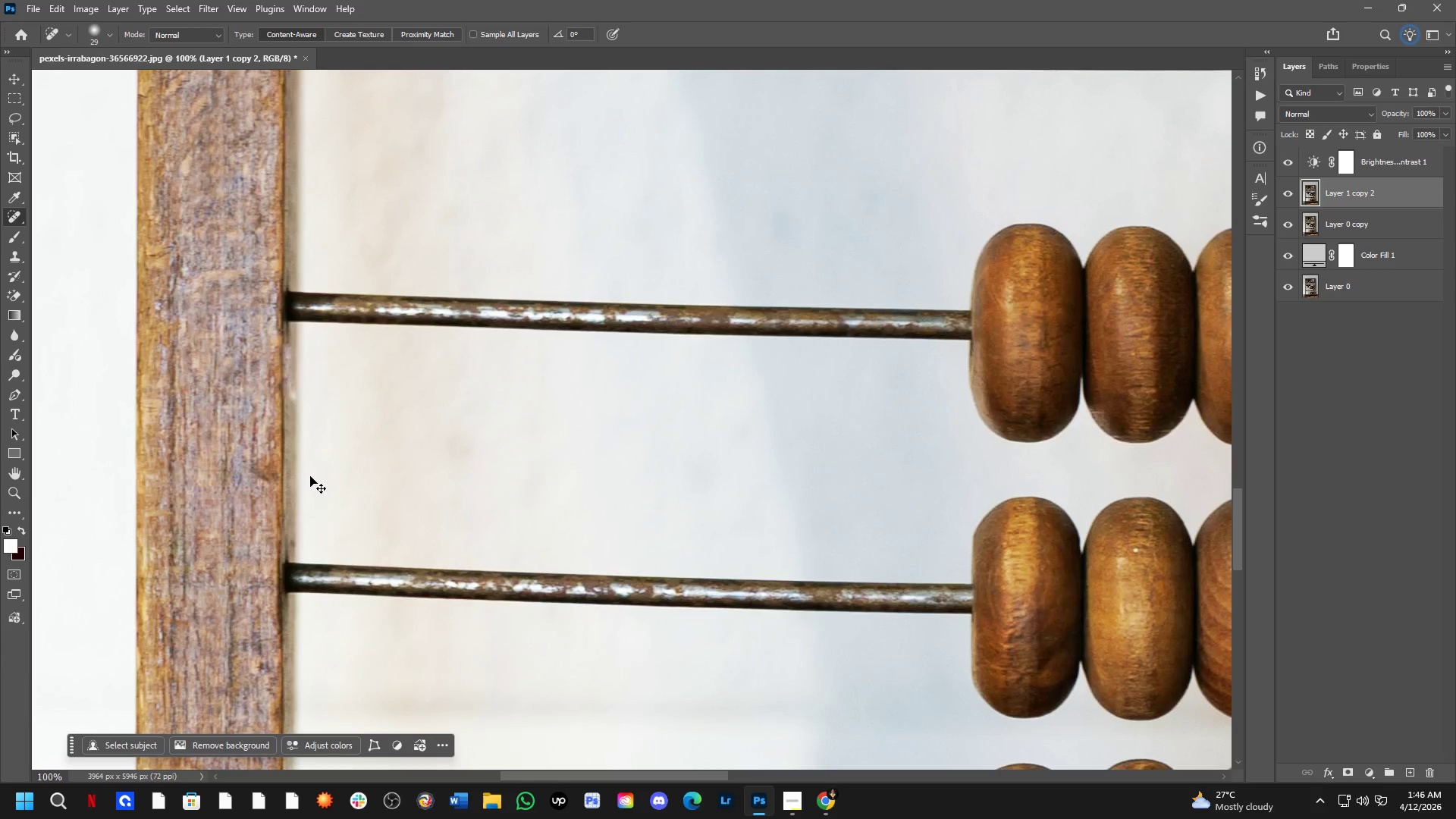 
key(Control+Z)
 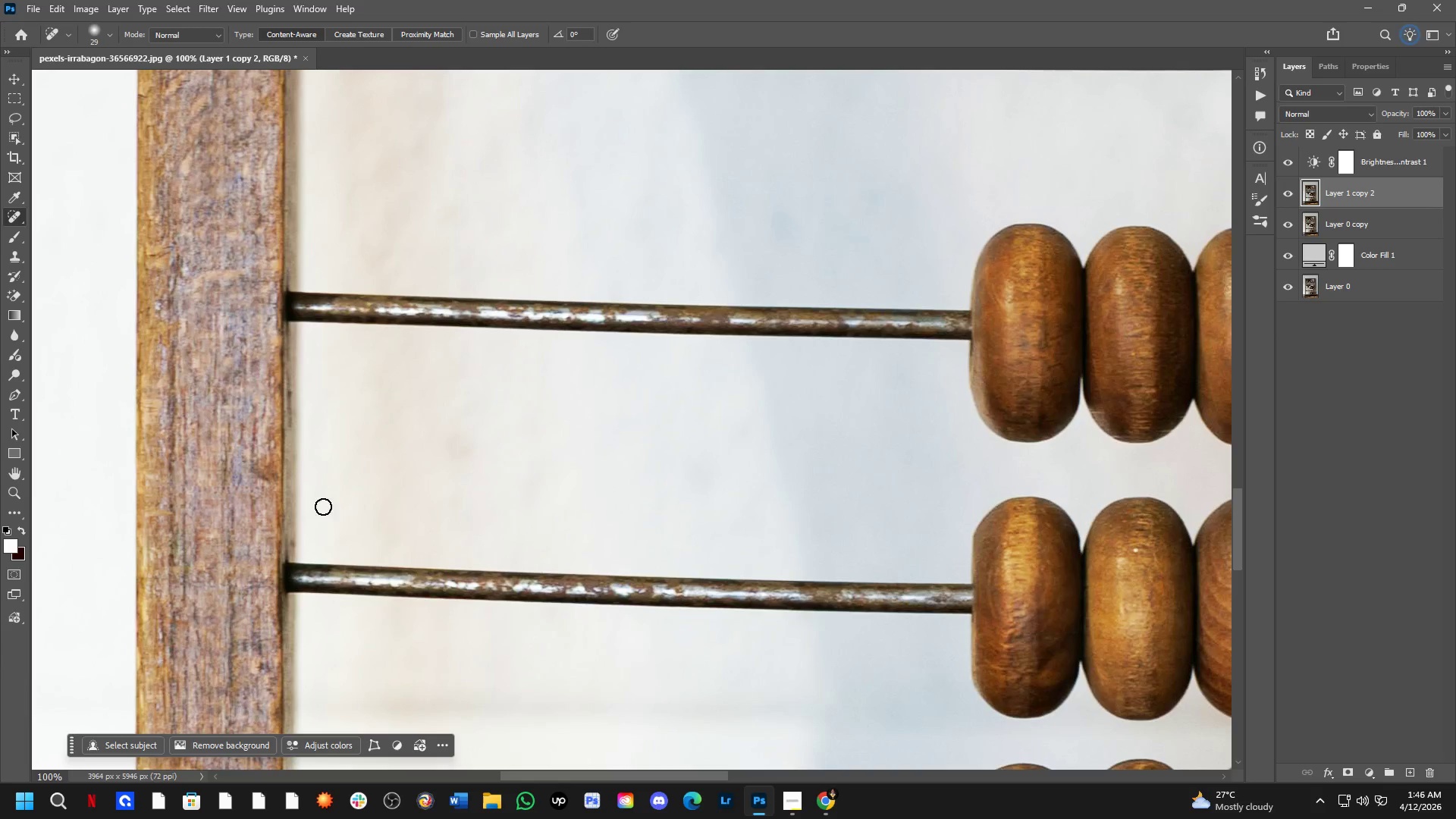 
hold_key(key=Space, duration=0.44)
 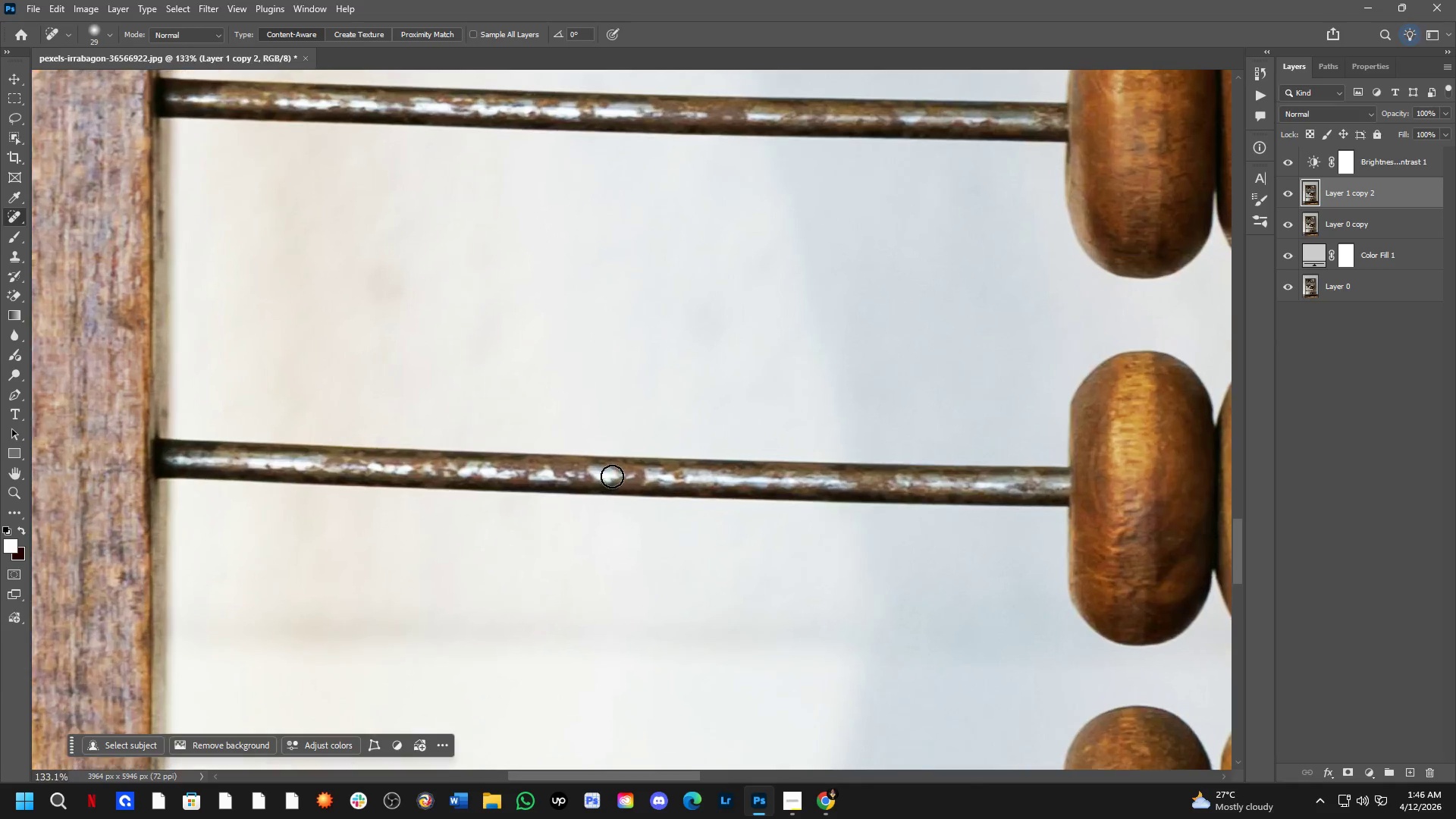 
left_click_drag(start_coordinate=[483, 569], to_coordinate=[466, 454])
 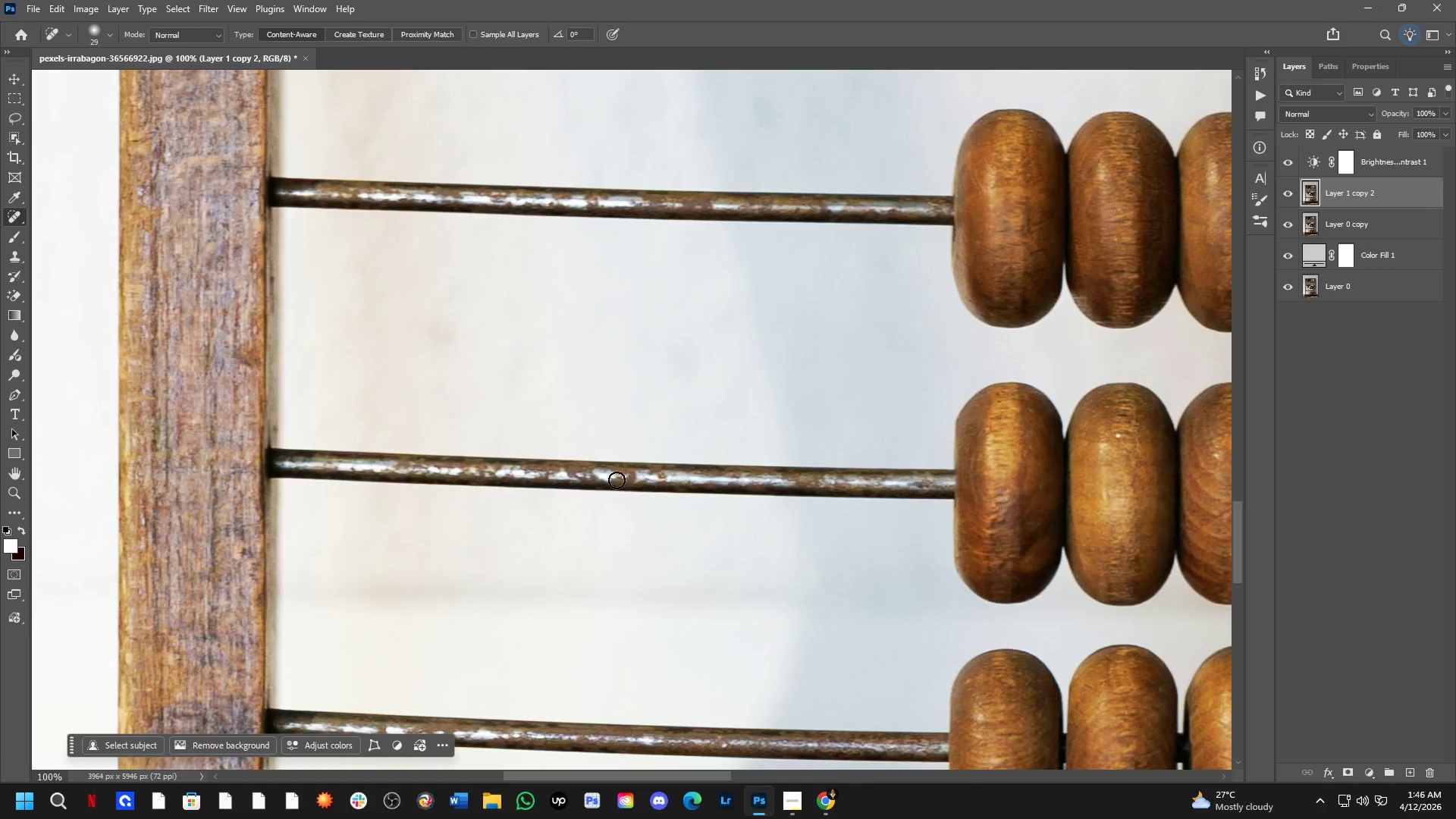 
left_click_drag(start_coordinate=[670, 476], to_coordinate=[708, 476])
 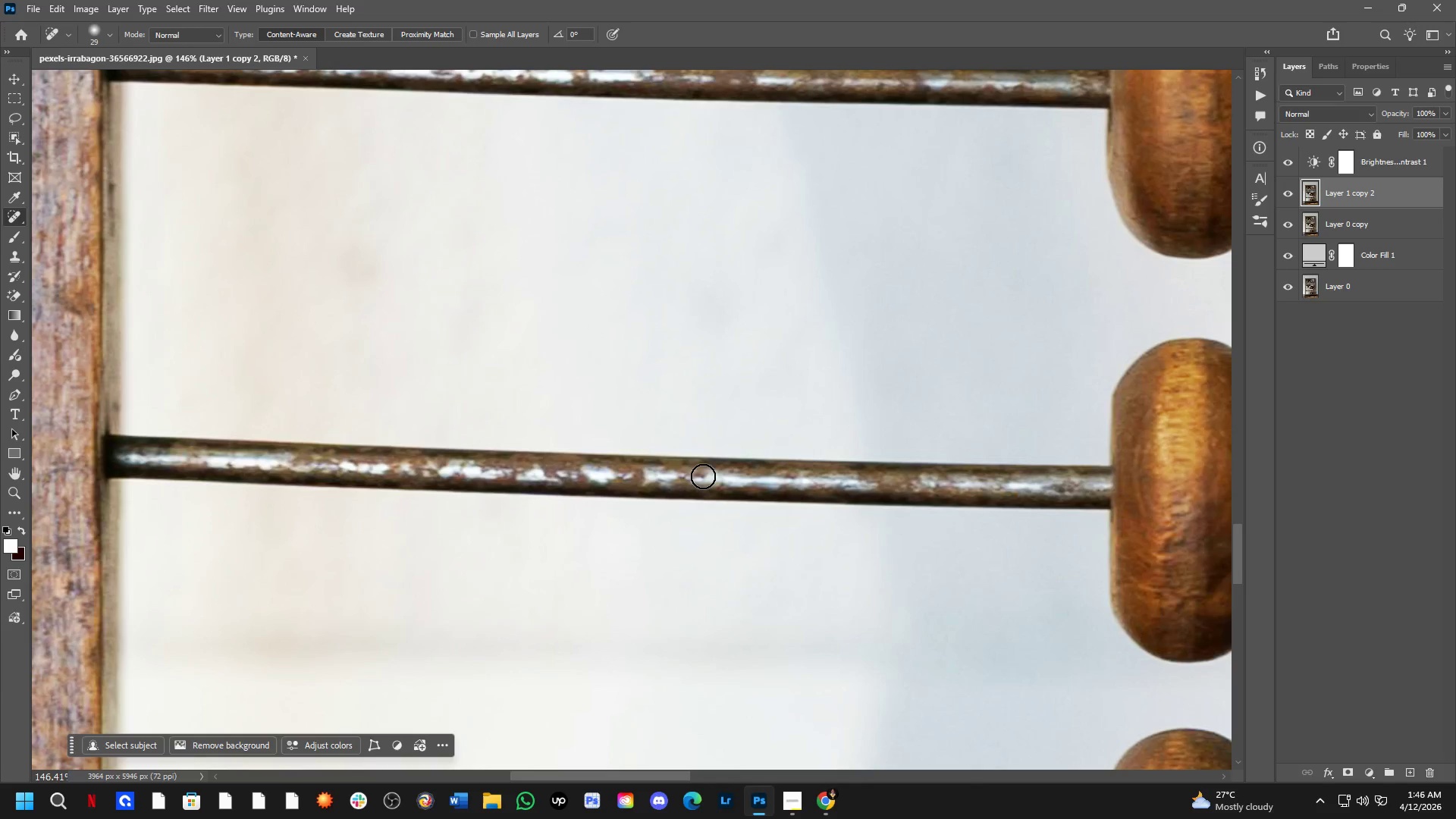 
scroll: coordinate [648, 475], scroll_direction: up, amount: 4.0
 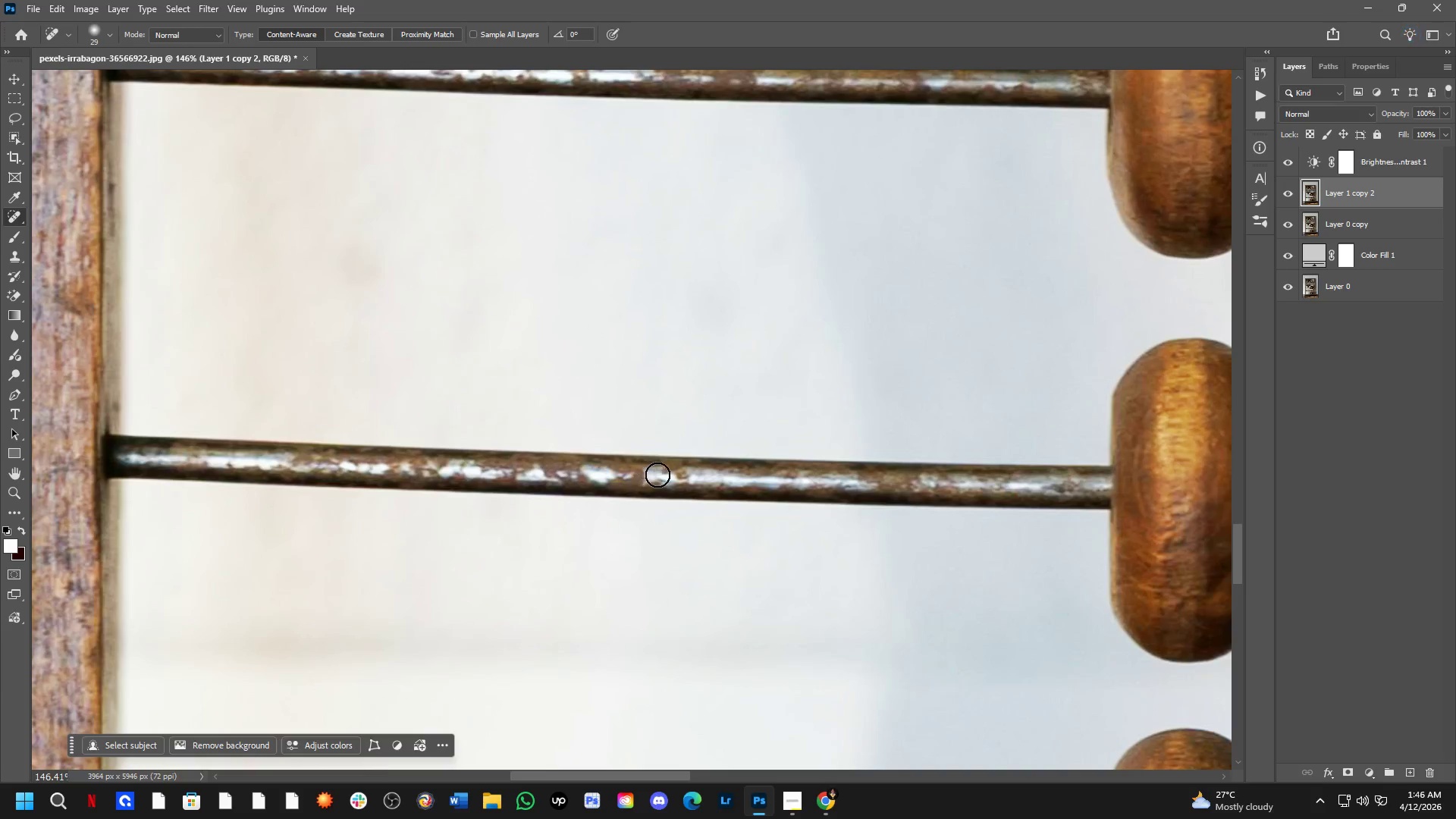 
left_click_drag(start_coordinate=[699, 476], to_coordinate=[664, 473])
 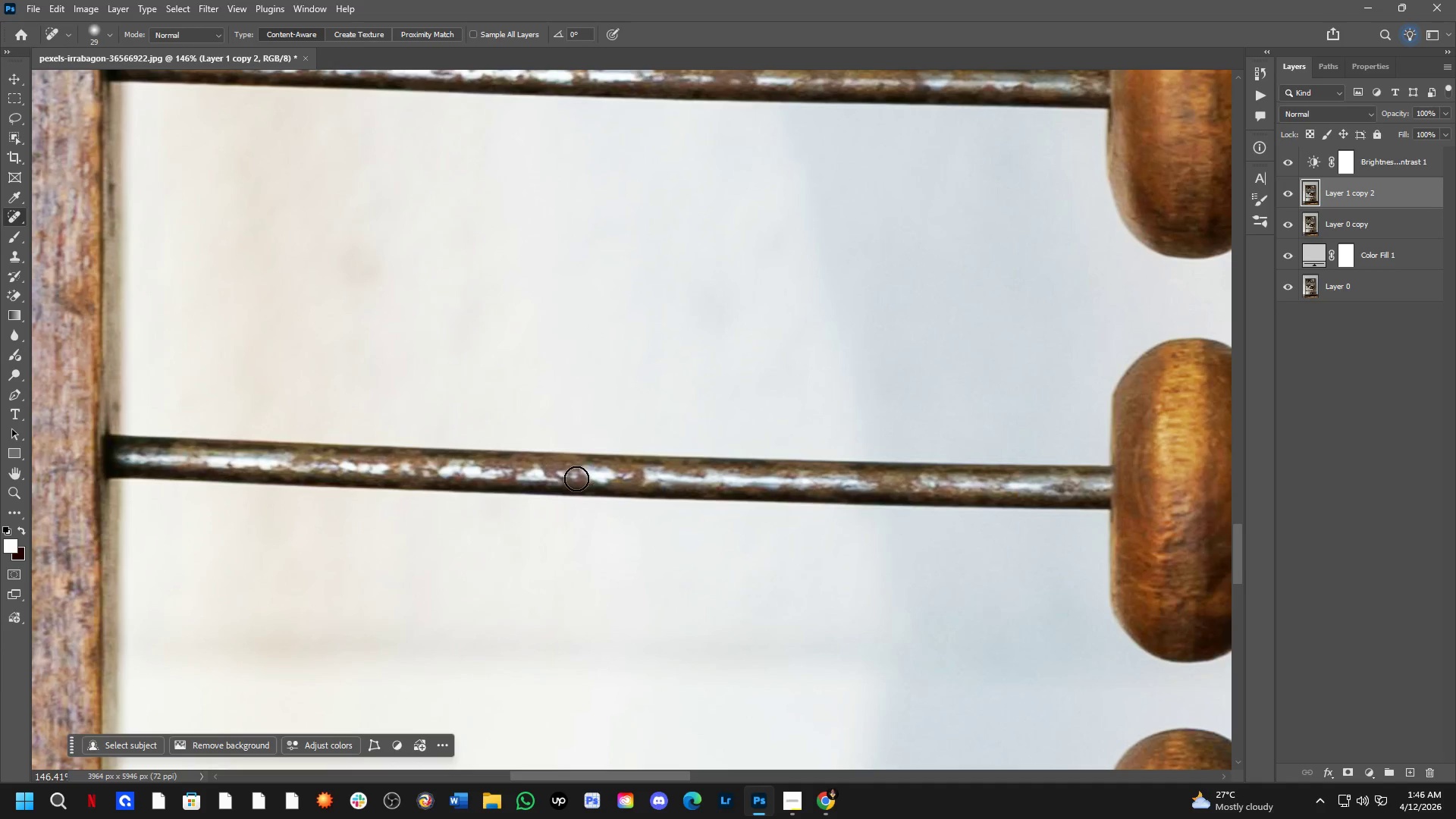 
key(Shift+ShiftLeft)
 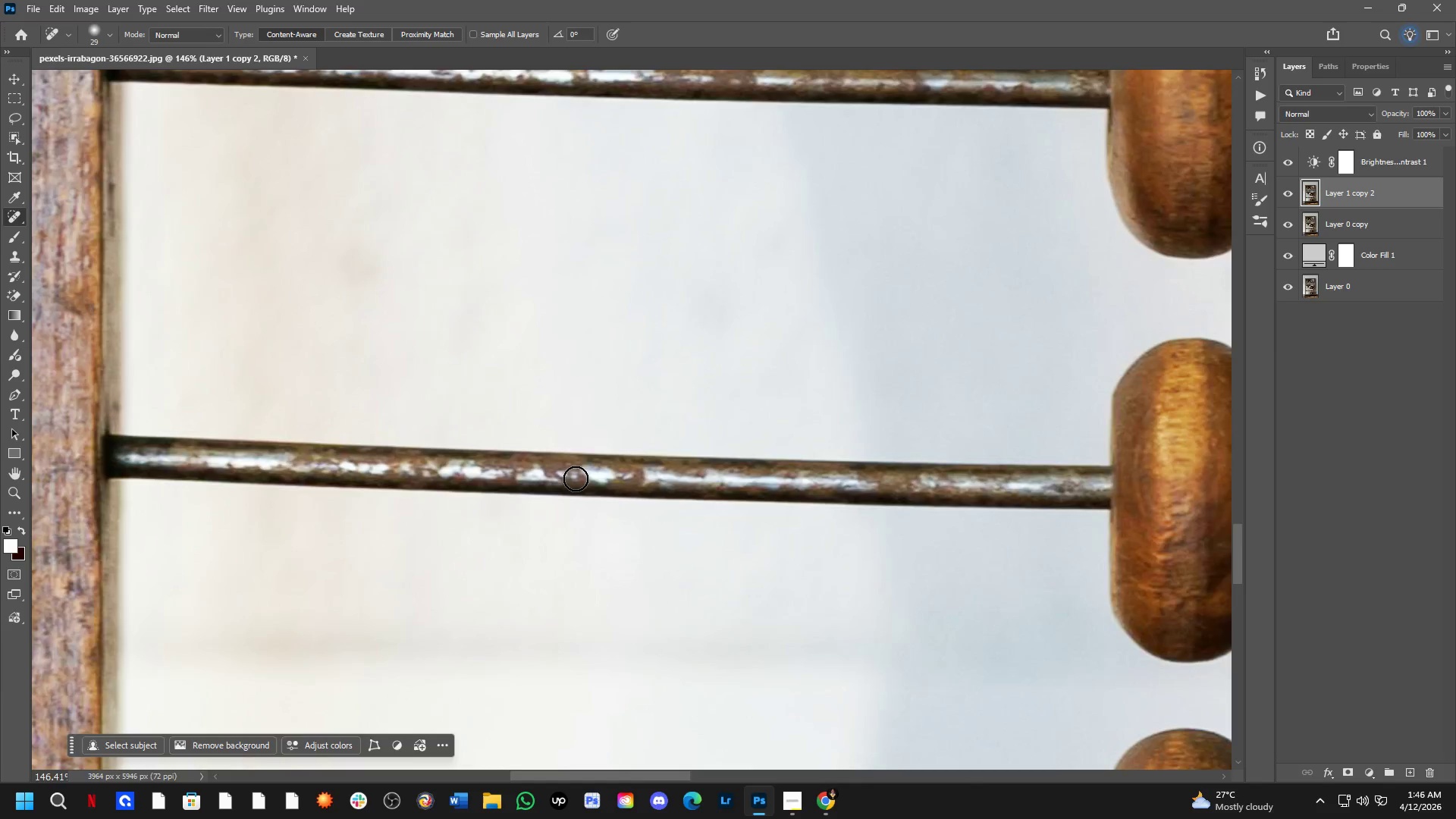 
hold_key(key=Space, duration=0.59)
 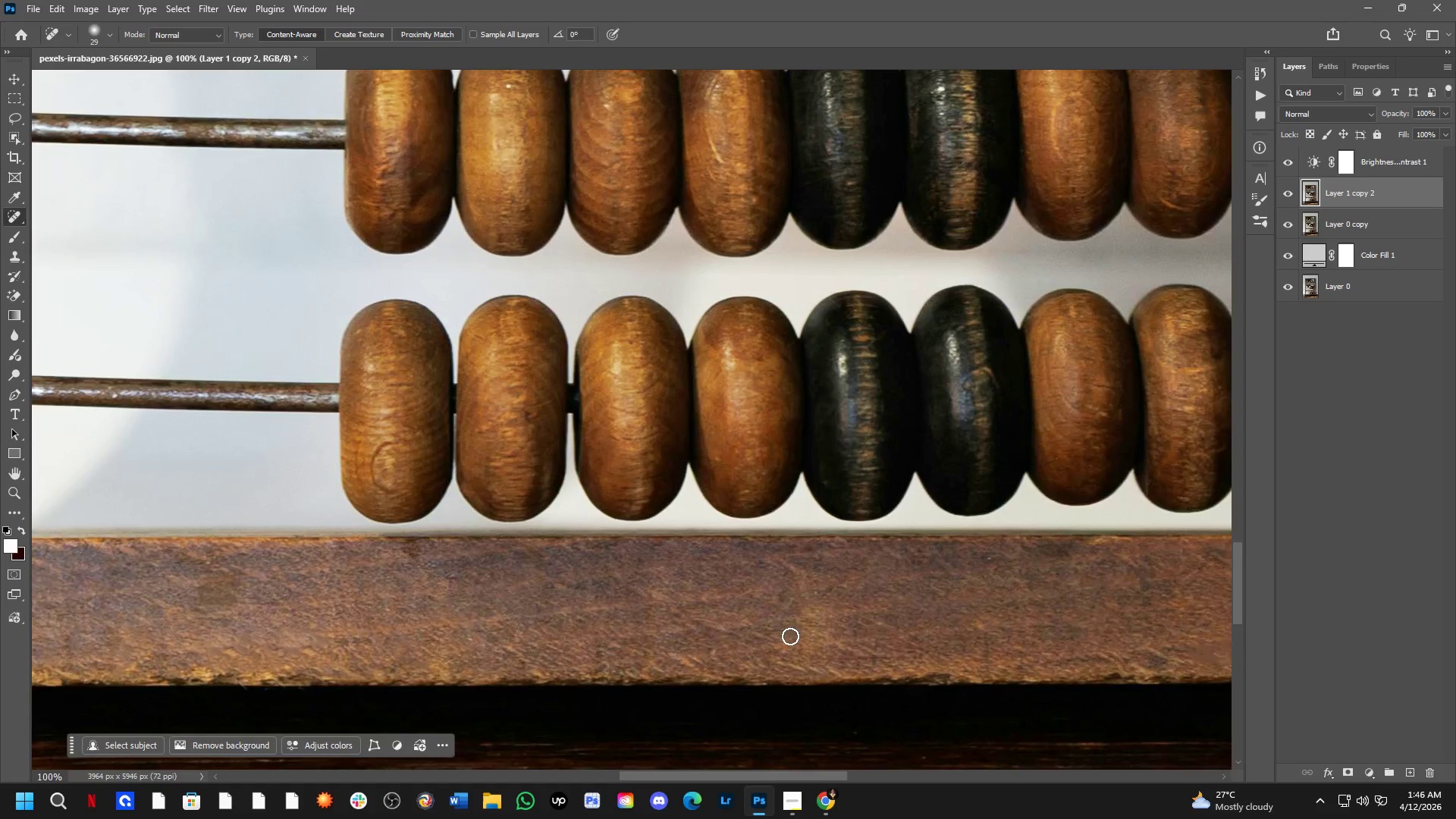 
left_click_drag(start_coordinate=[825, 579], to_coordinate=[734, 546])
 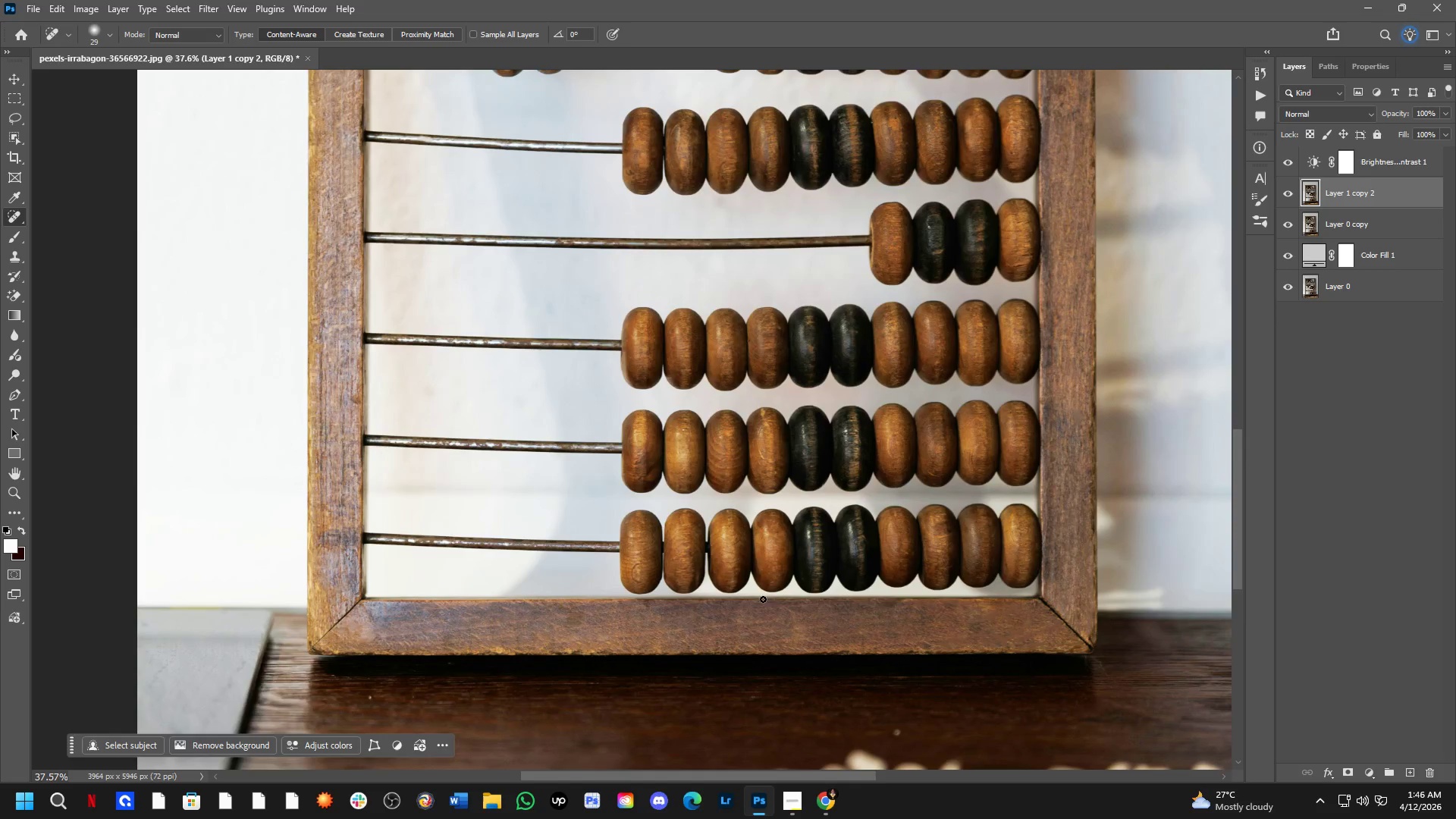 
scroll: coordinate [576, 480], scroll_direction: down, amount: 6.0
 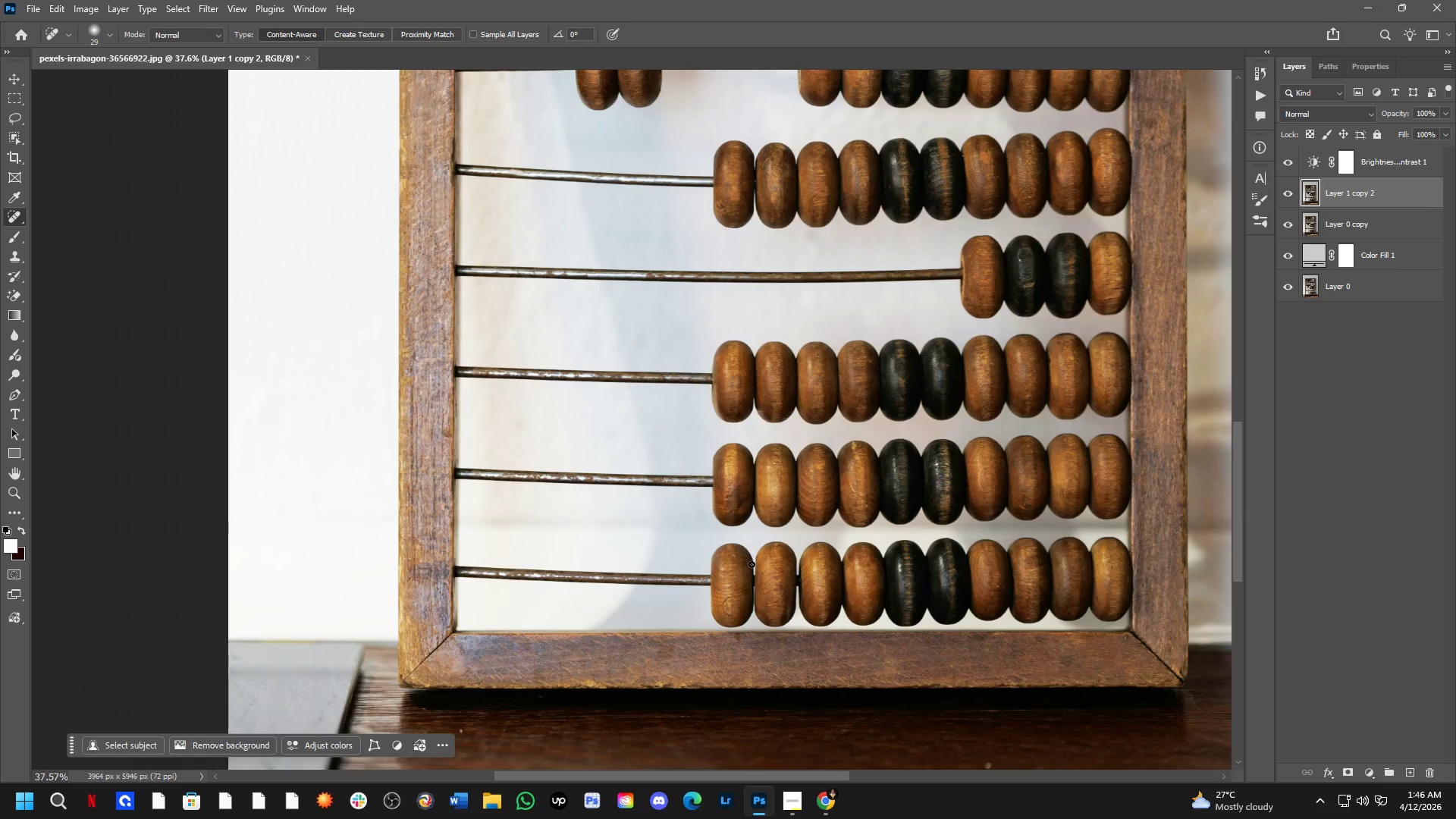 
key(Shift+ShiftLeft)
 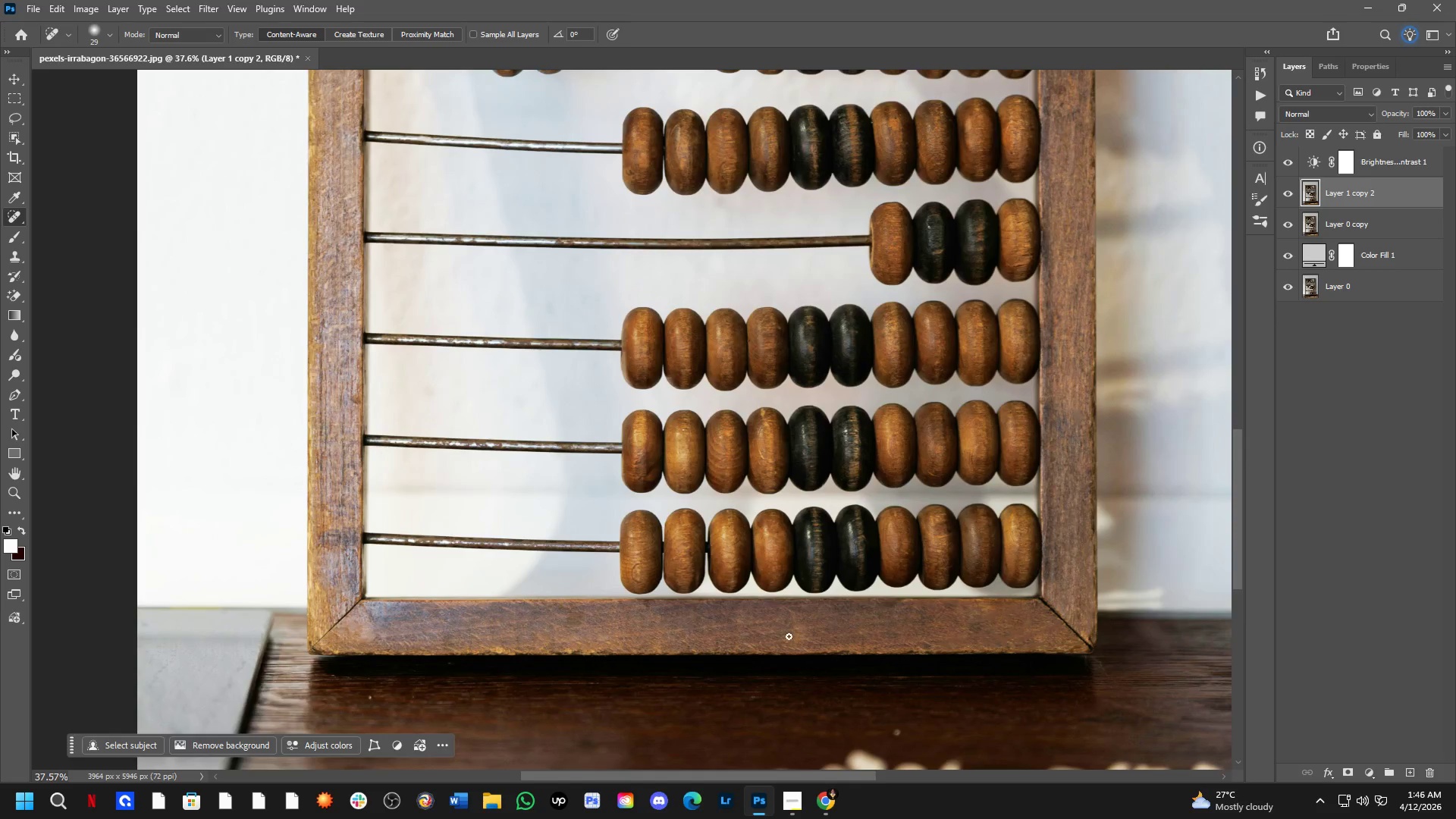 
left_click_drag(start_coordinate=[777, 549], to_coordinate=[796, 585])
 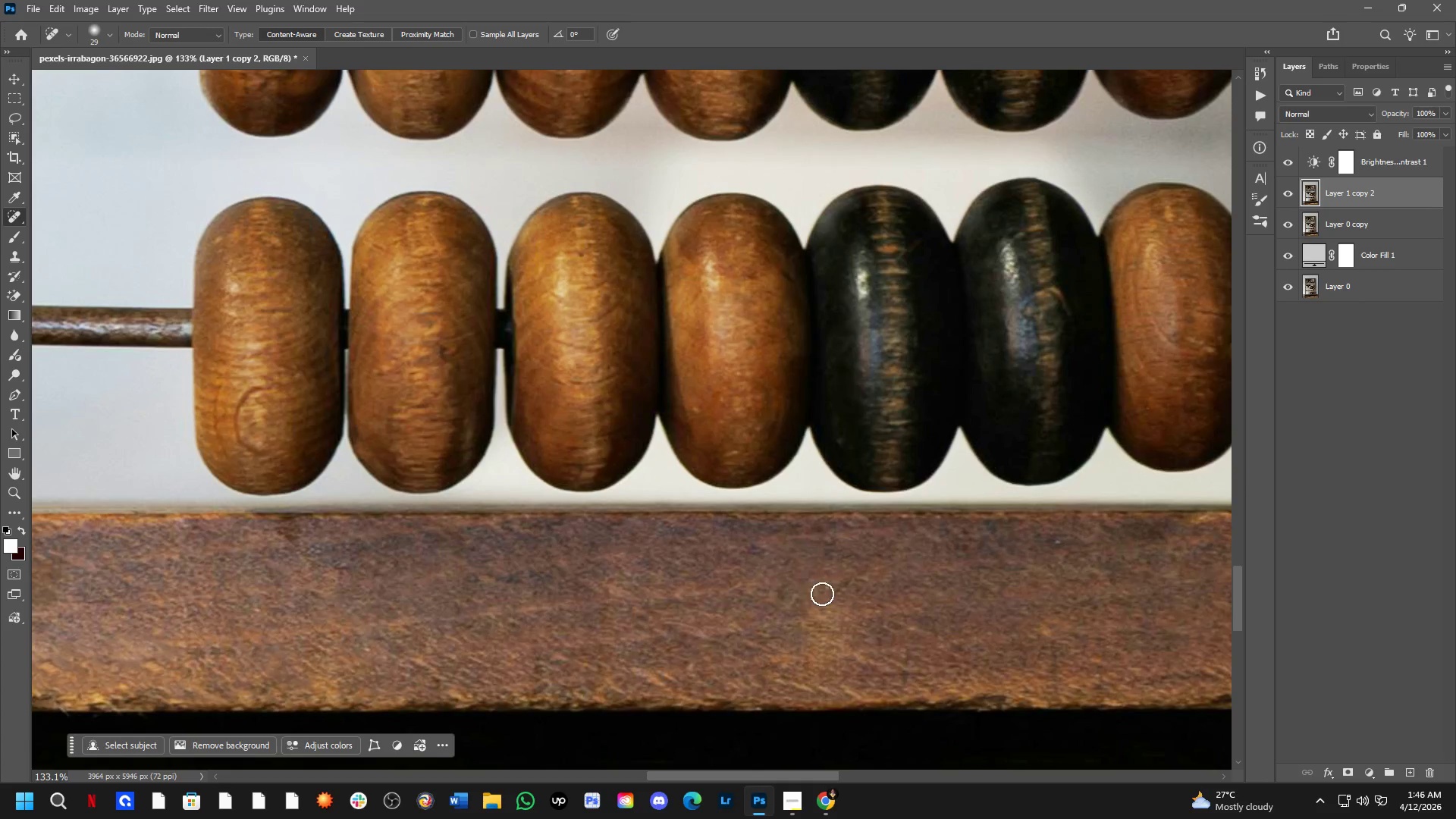 
scroll: coordinate [776, 585], scroll_direction: up, amount: 6.0
 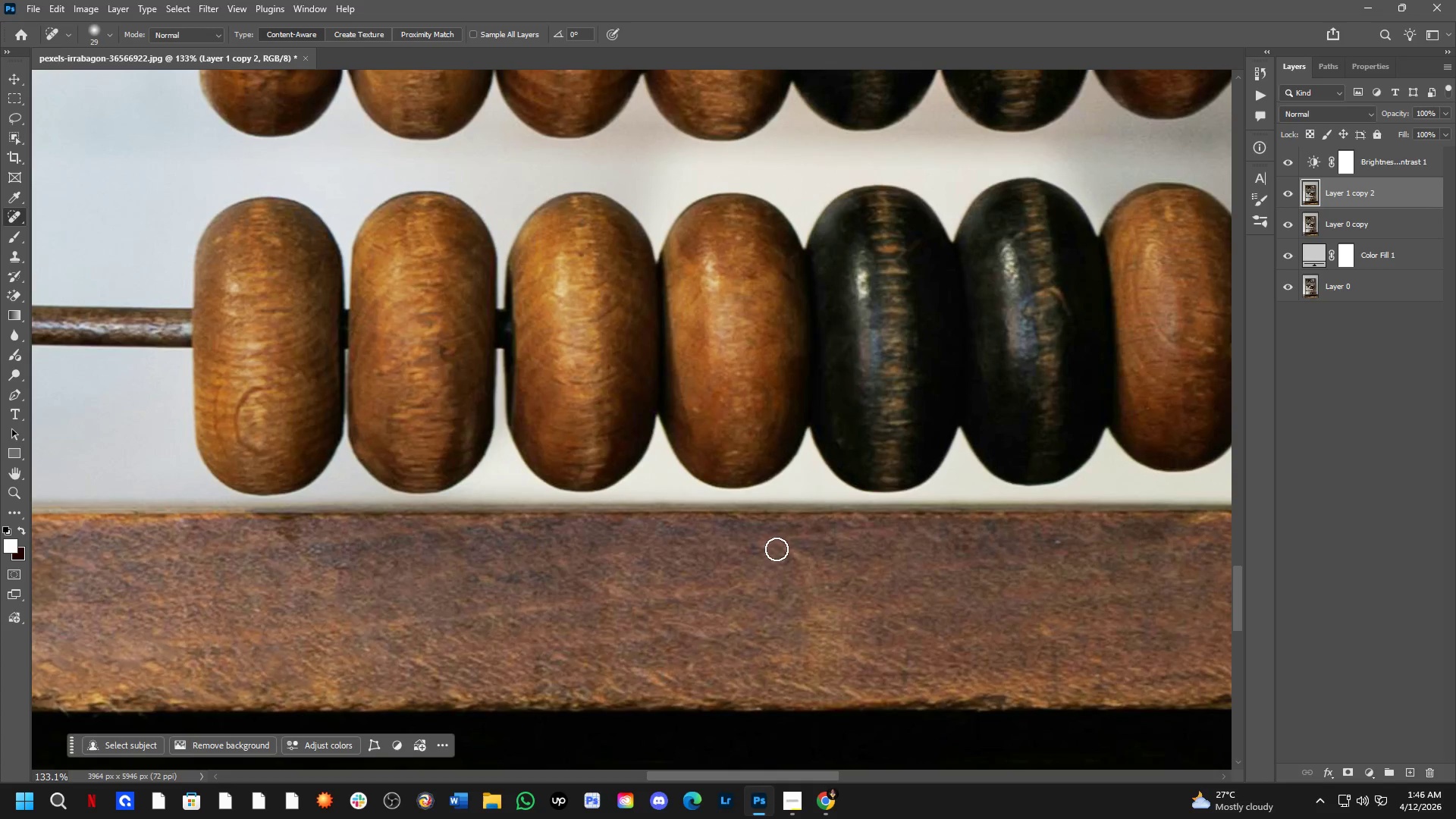 
left_click_drag(start_coordinate=[823, 594], to_coordinate=[833, 572])
 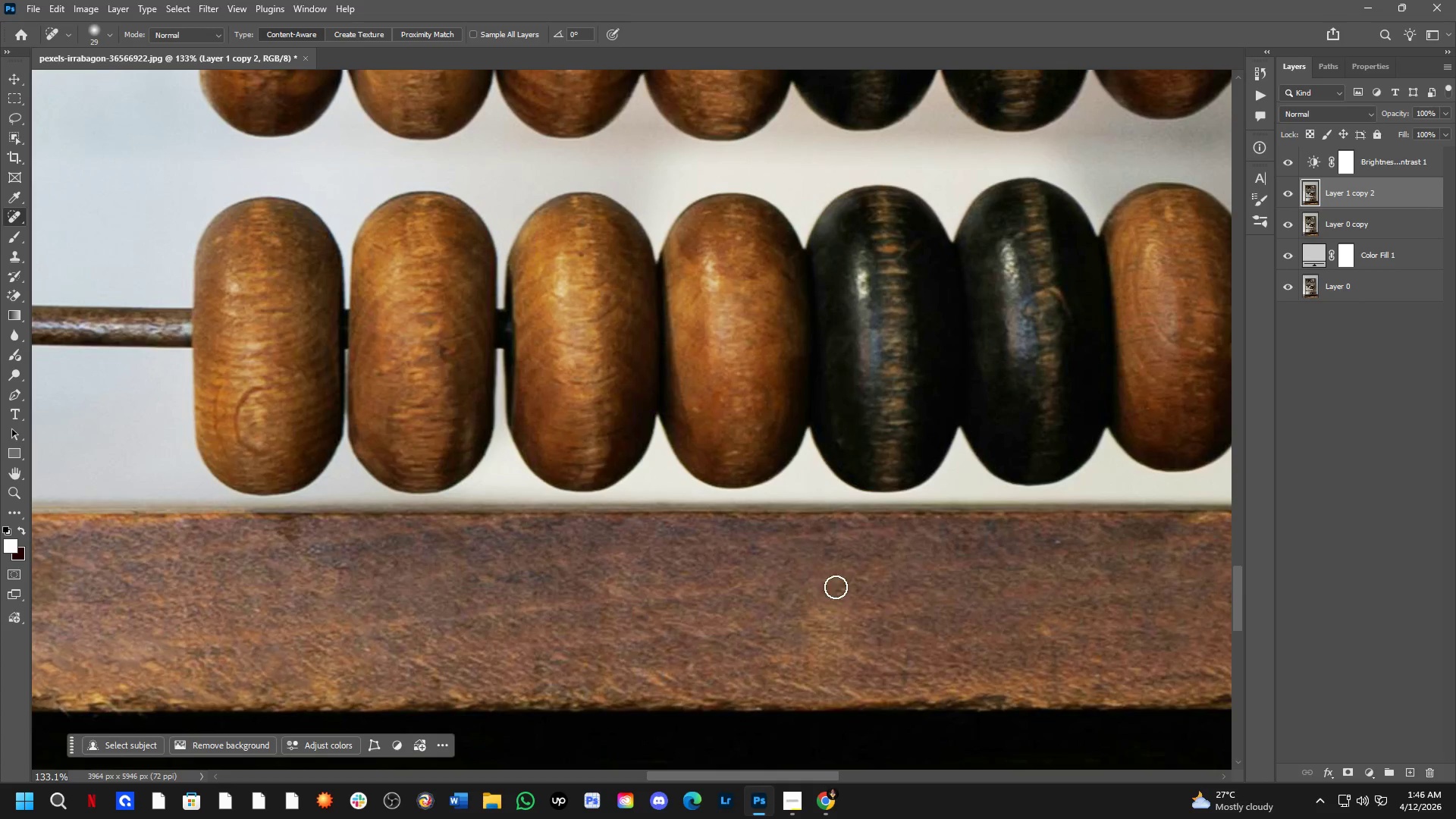 
hold_key(key=Space, duration=0.55)
 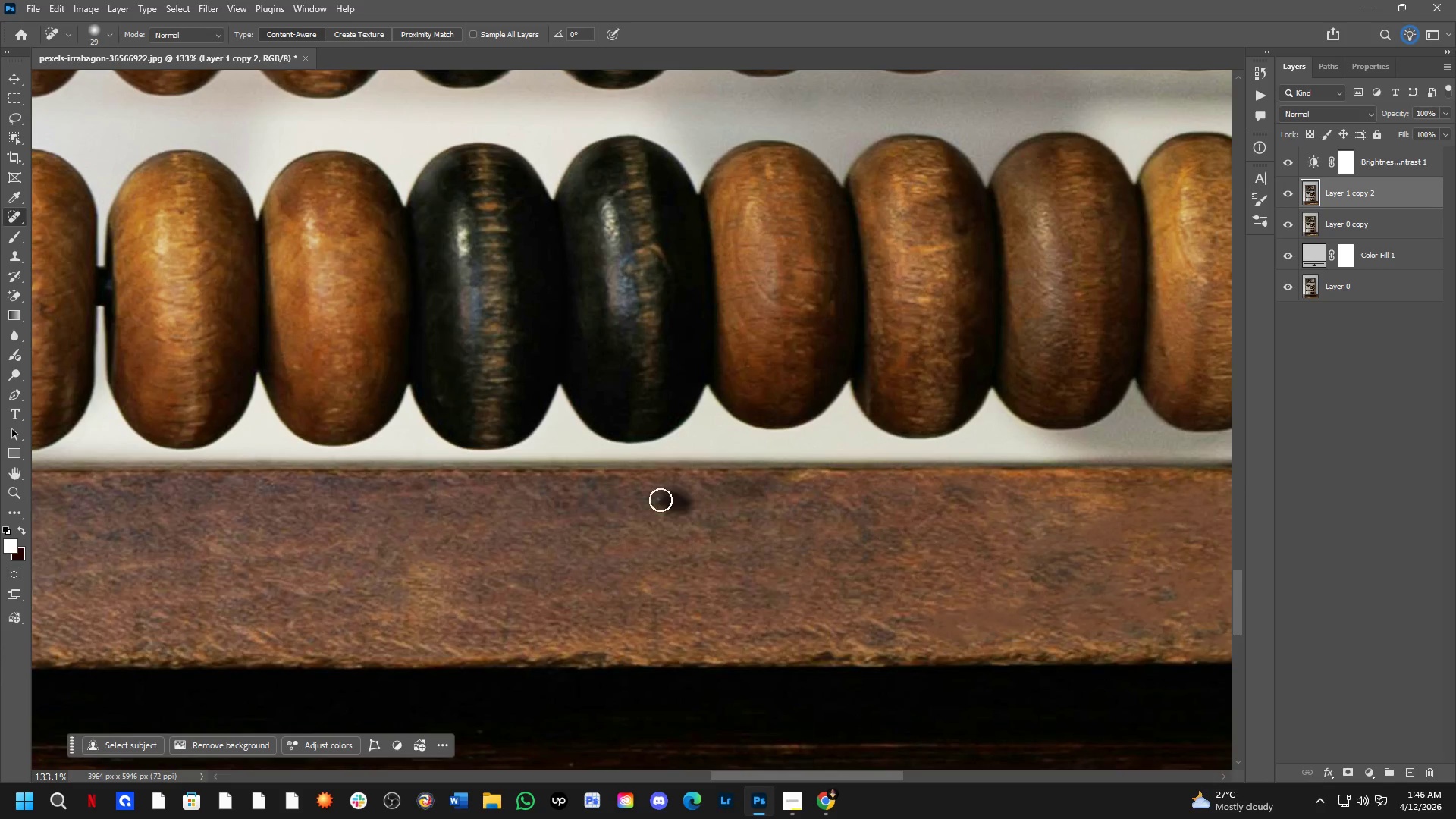 
left_click_drag(start_coordinate=[930, 610], to_coordinate=[531, 567])
 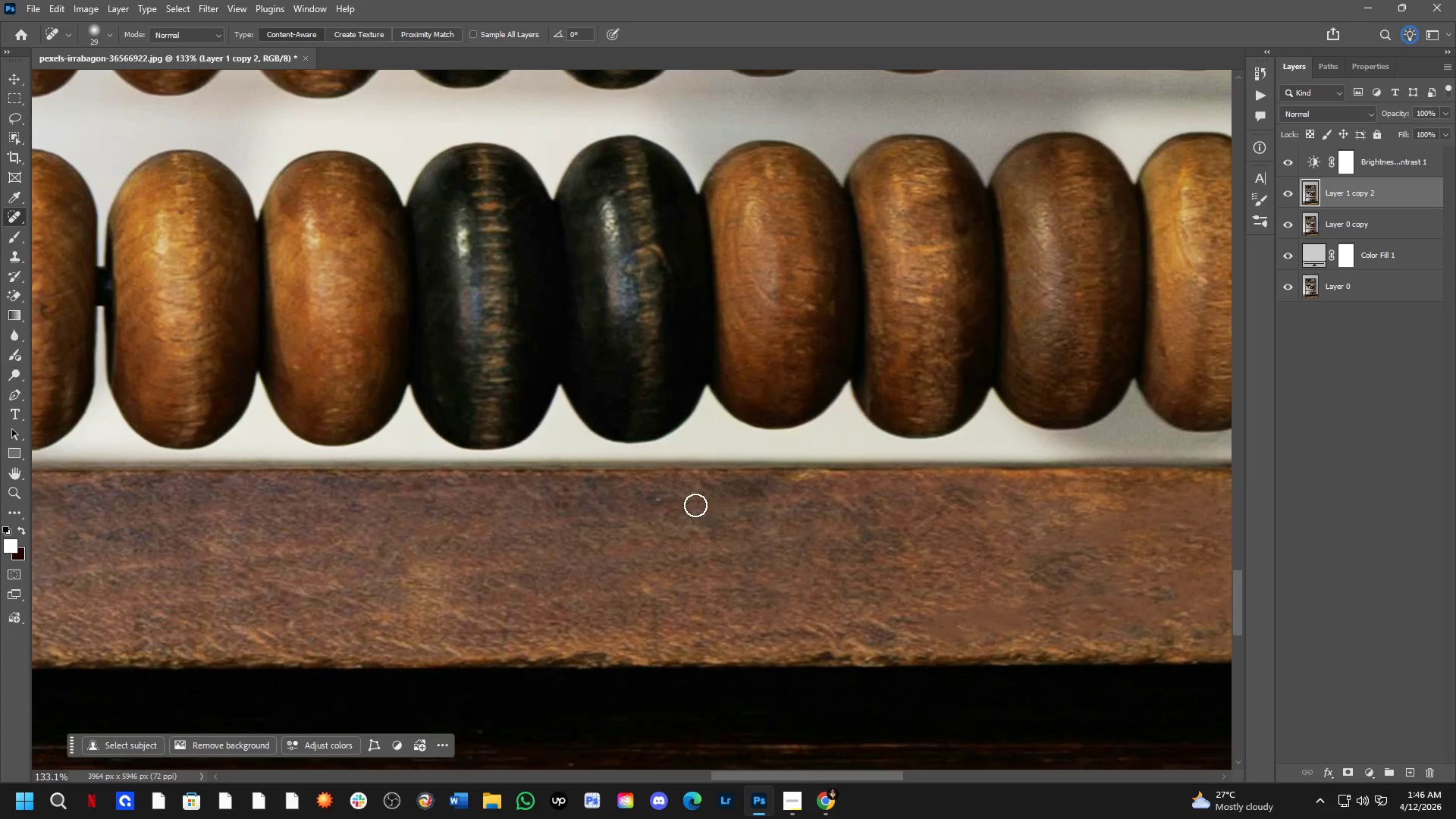 
left_click_drag(start_coordinate=[683, 503], to_coordinate=[609, 501])
 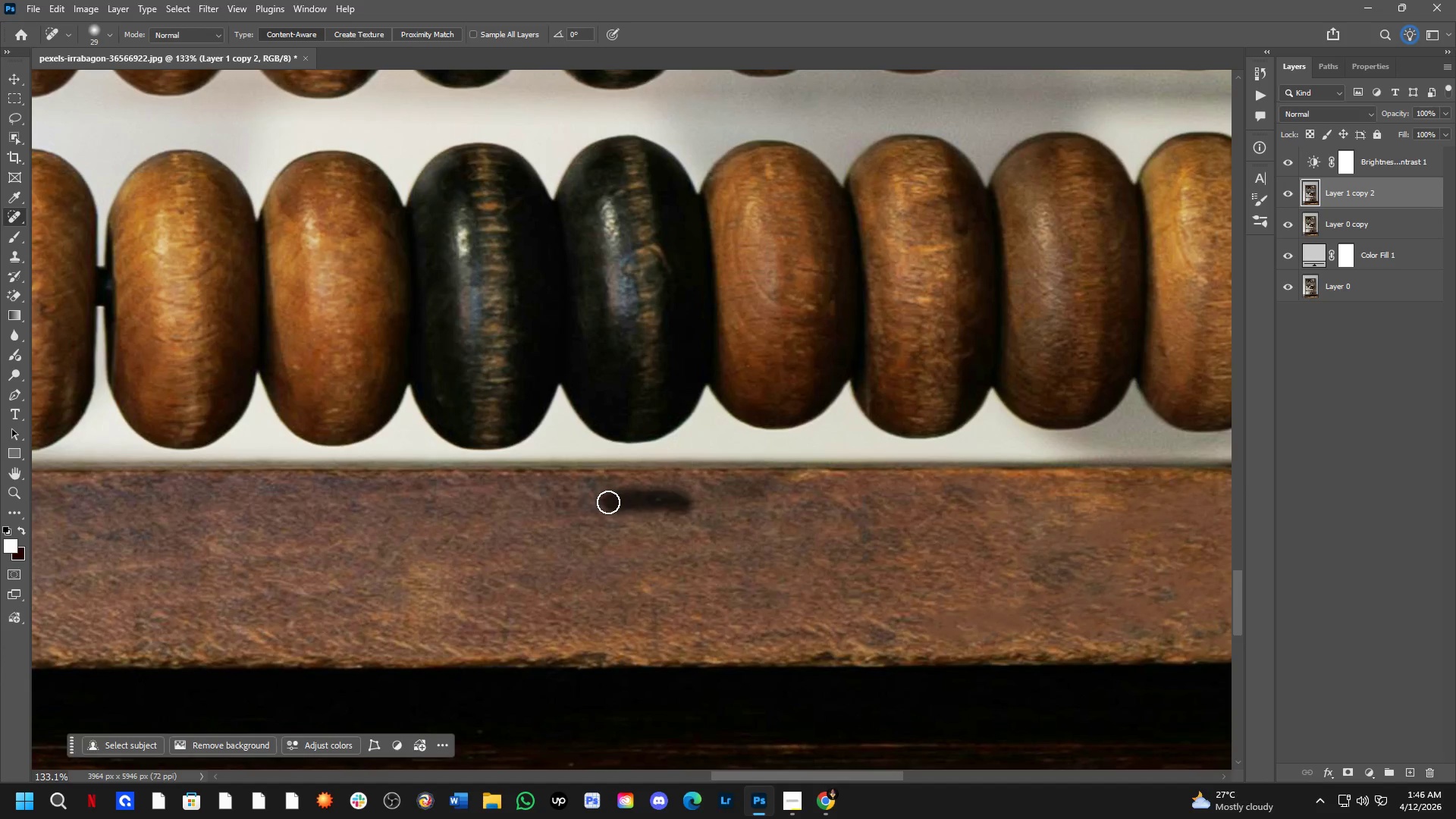 
hold_key(key=Space, duration=0.55)
 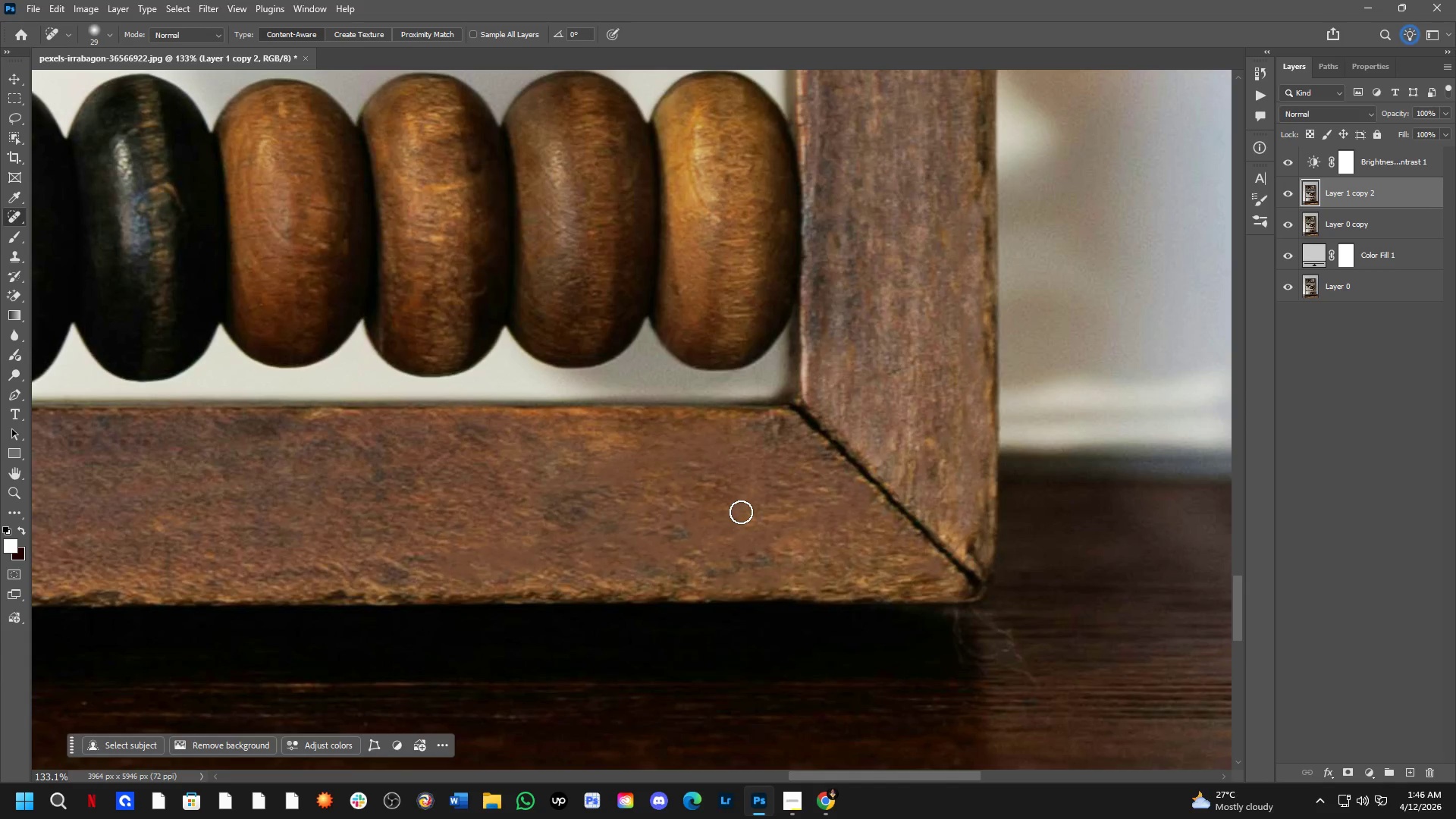 
left_click_drag(start_coordinate=[874, 521], to_coordinate=[387, 460])
 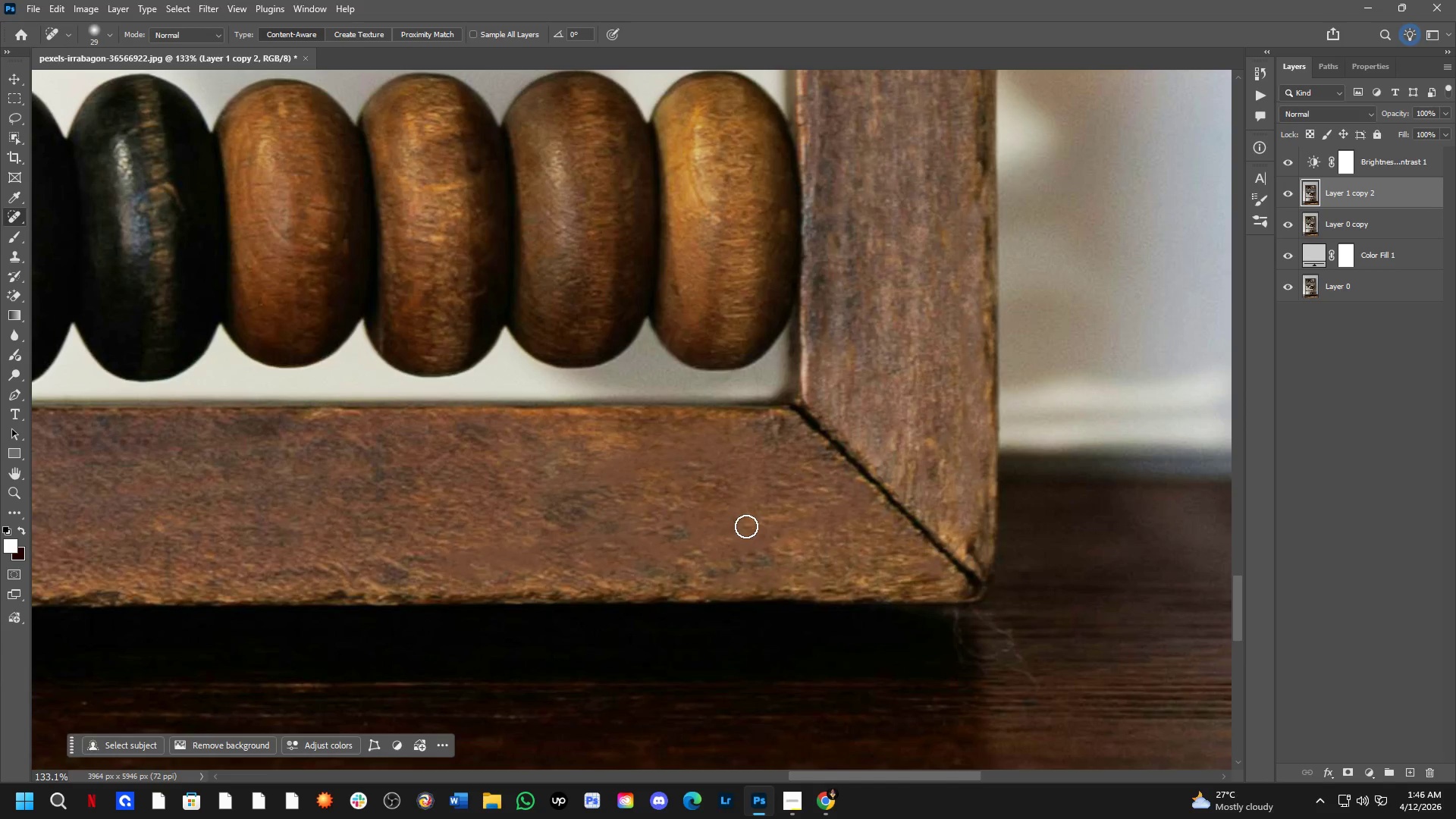 
scroll: coordinate [707, 585], scroll_direction: down, amount: 6.0
 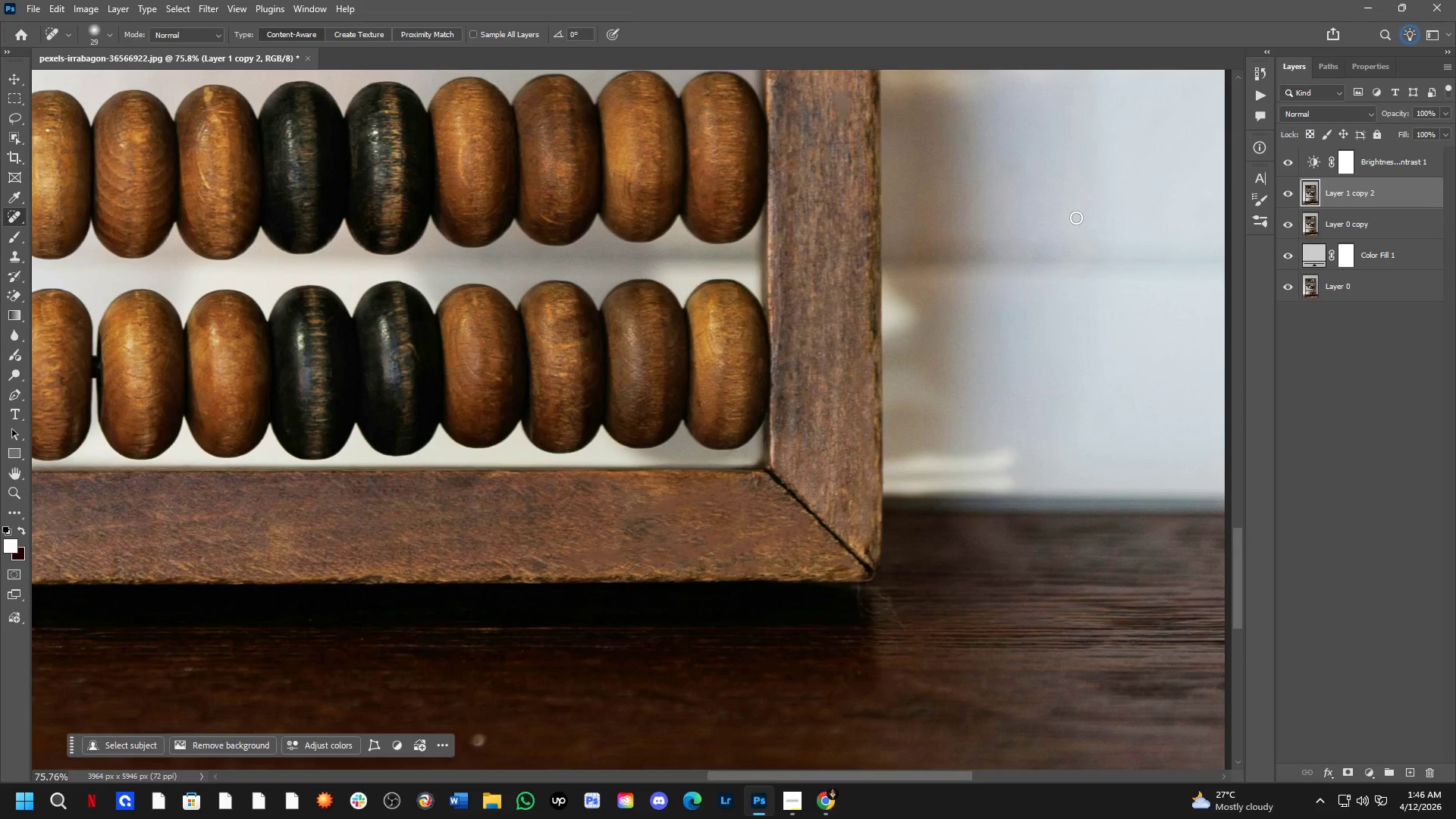 
scroll: coordinate [777, 468], scroll_direction: up, amount: 8.0
 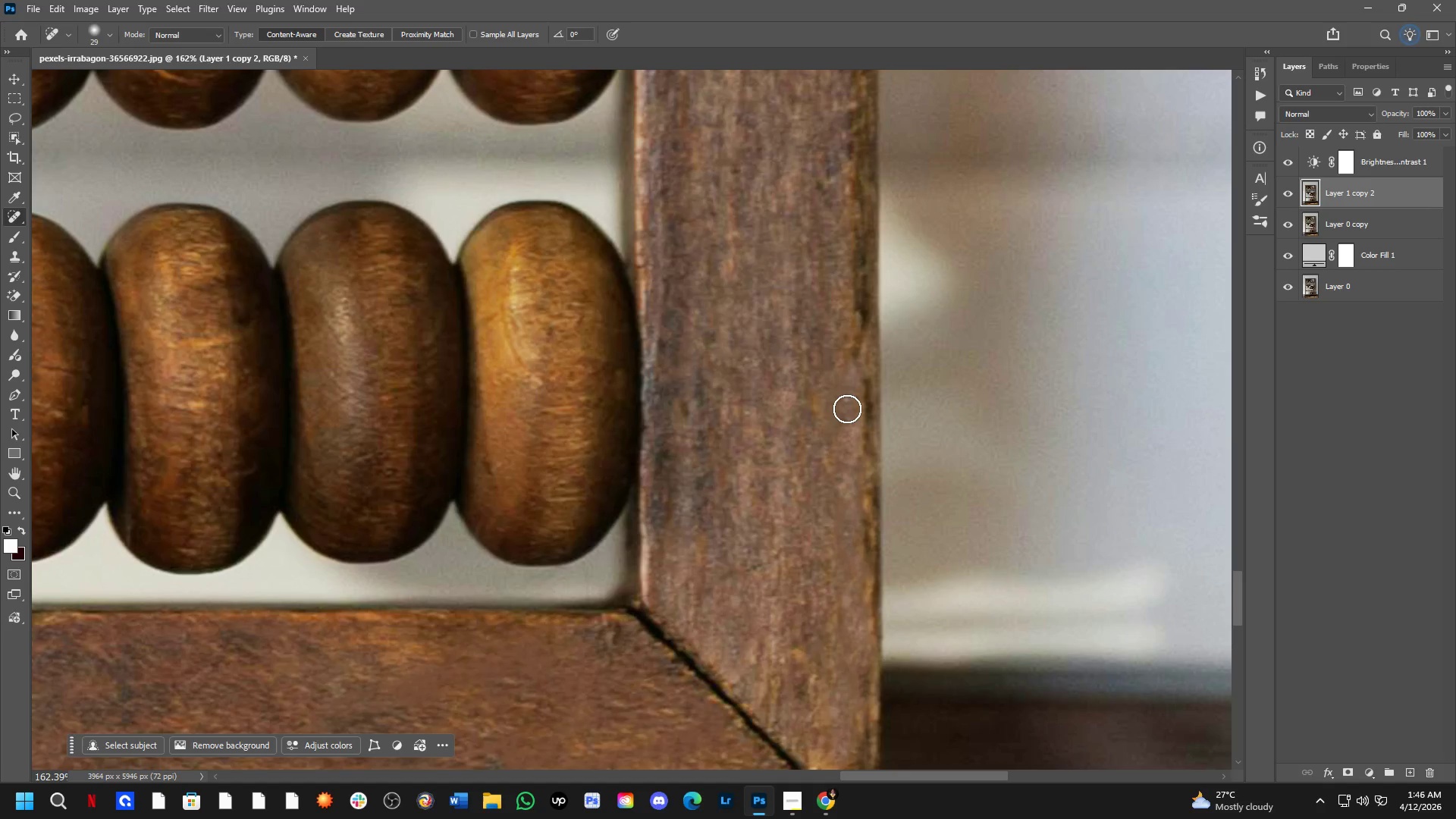 
left_click_drag(start_coordinate=[847, 409], to_coordinate=[848, 385])
 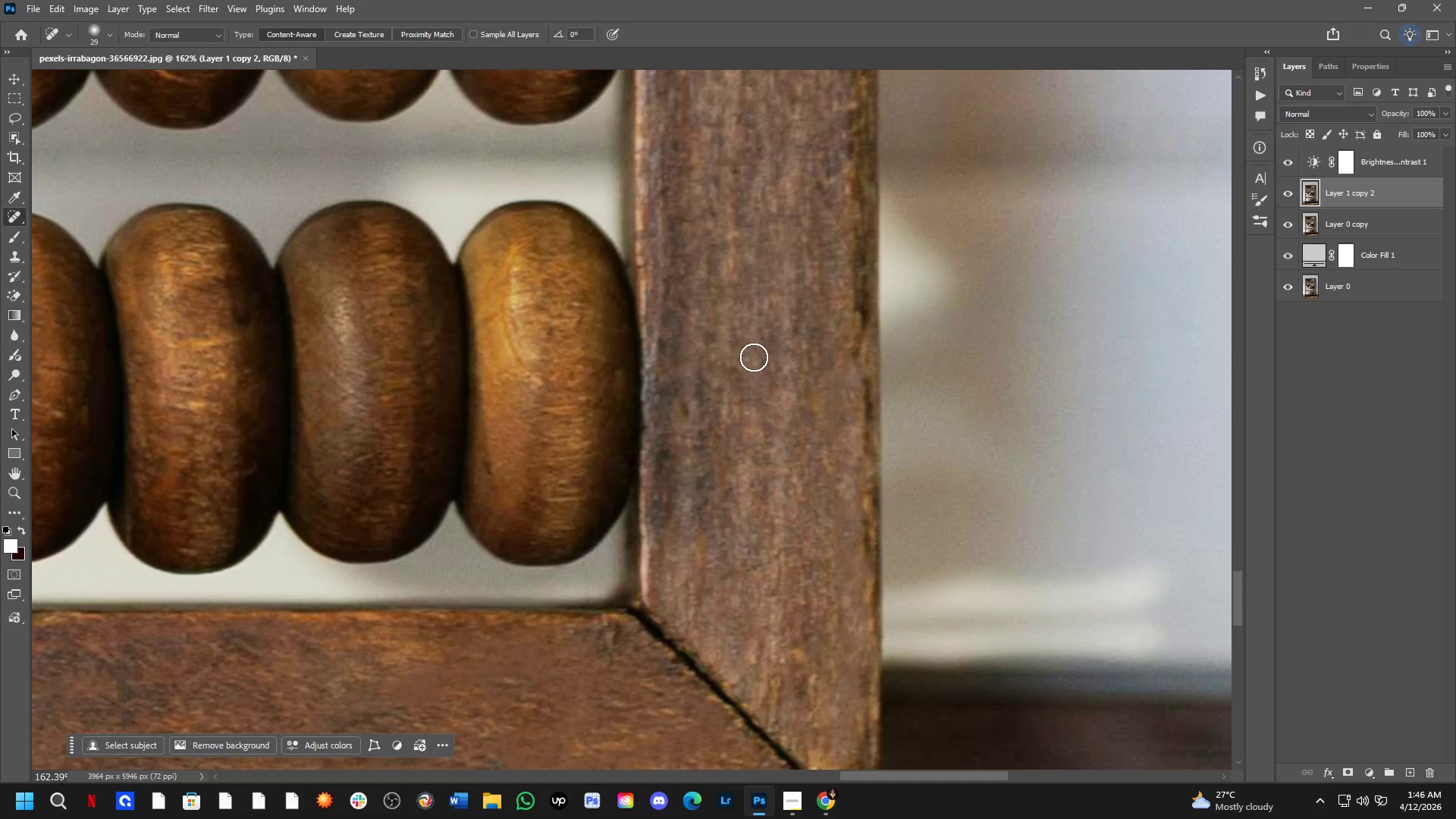 
left_click_drag(start_coordinate=[751, 353], to_coordinate=[744, 370])
 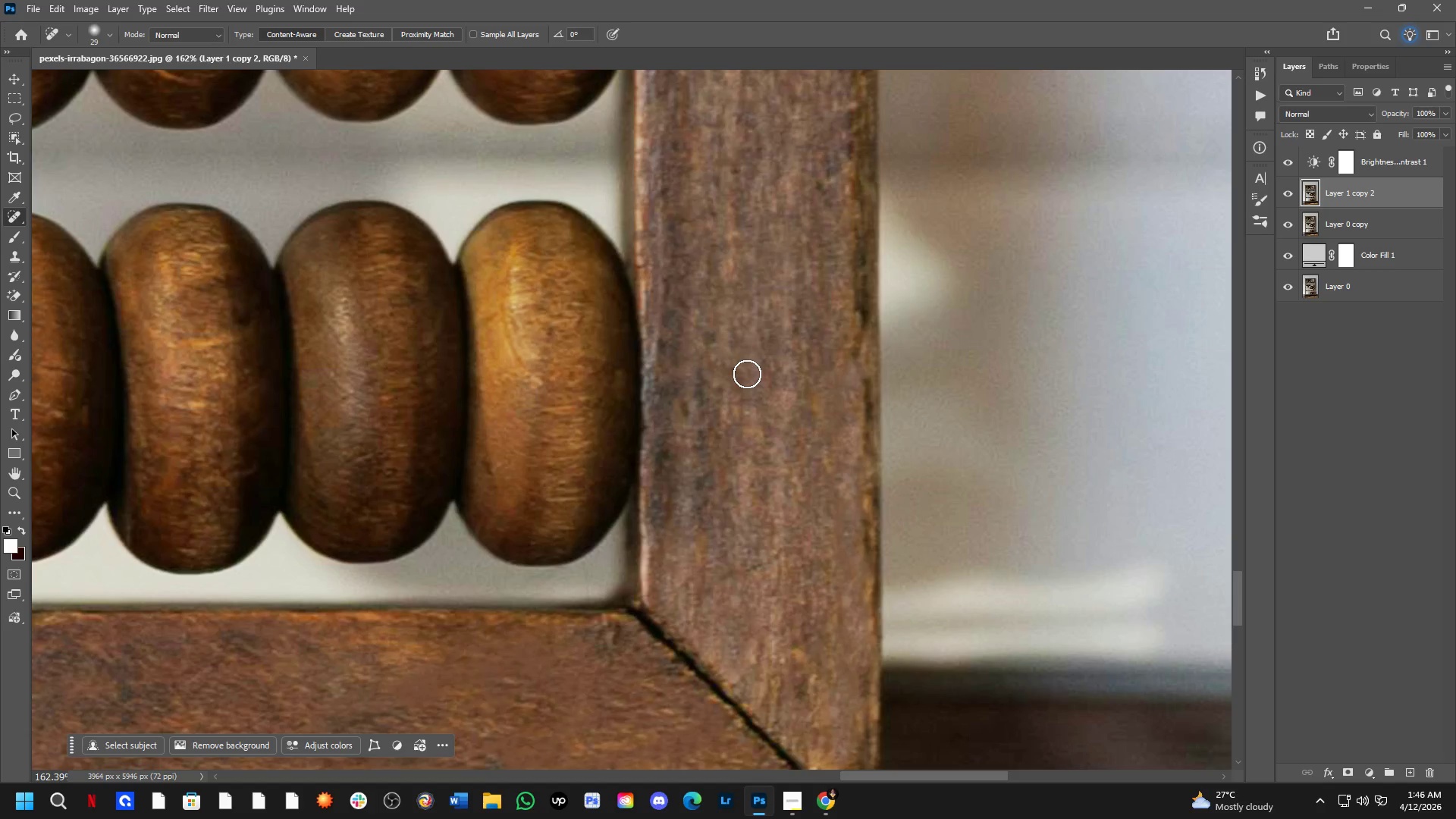 
scroll: coordinate [746, 390], scroll_direction: down, amount: 7.0
 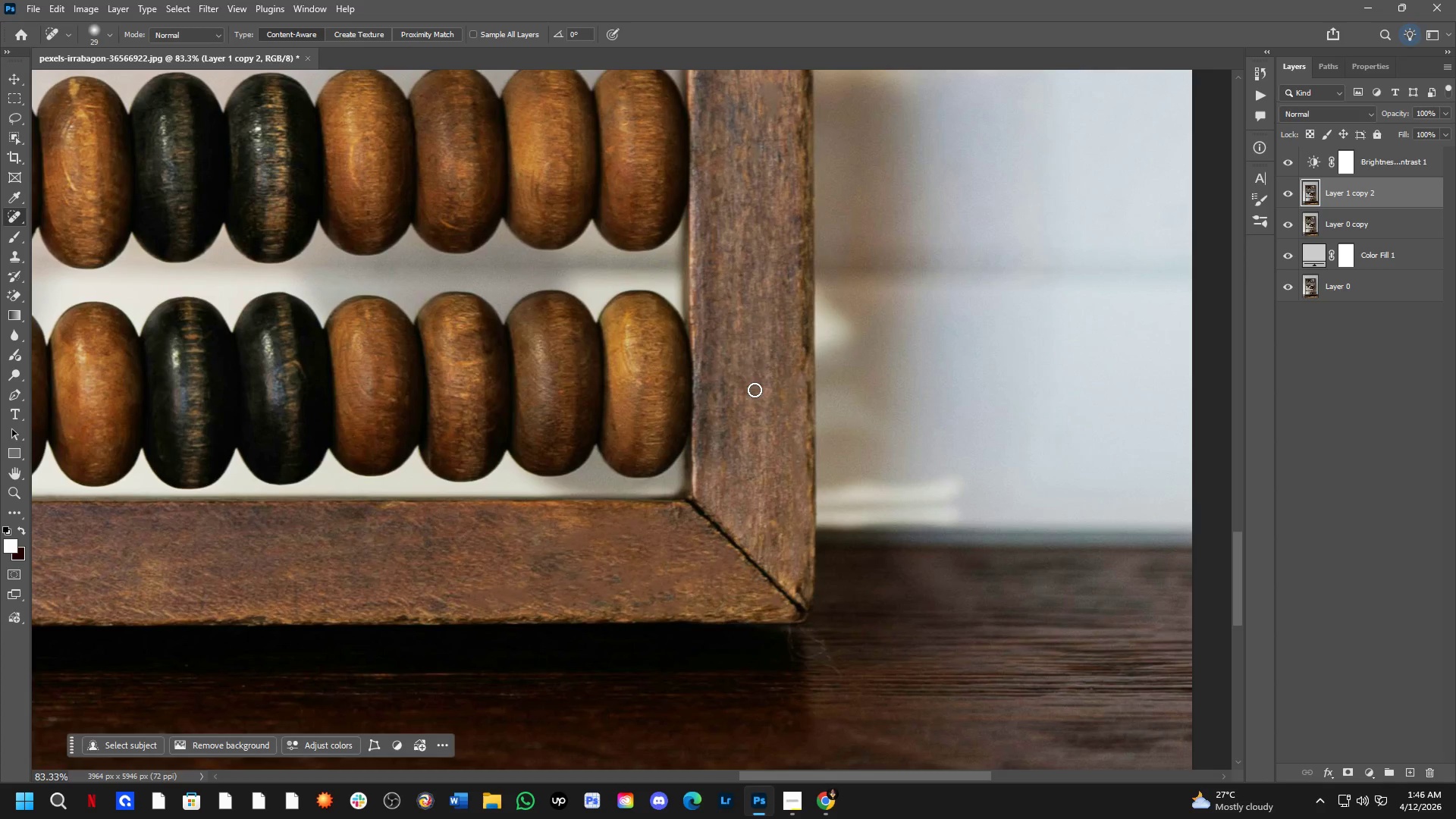 
wait(12.01)
 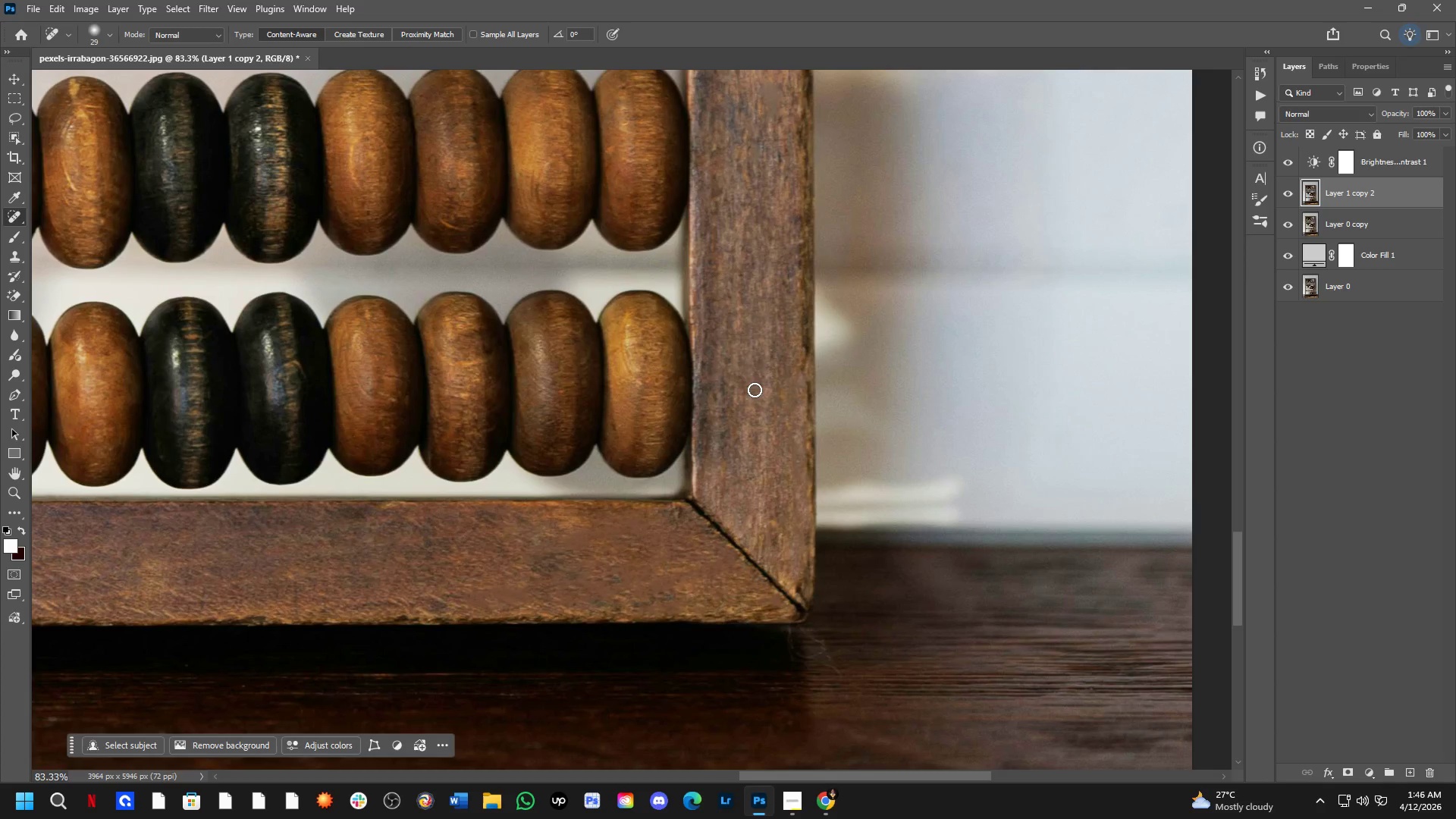 
scroll: coordinate [760, 388], scroll_direction: down, amount: 2.0
 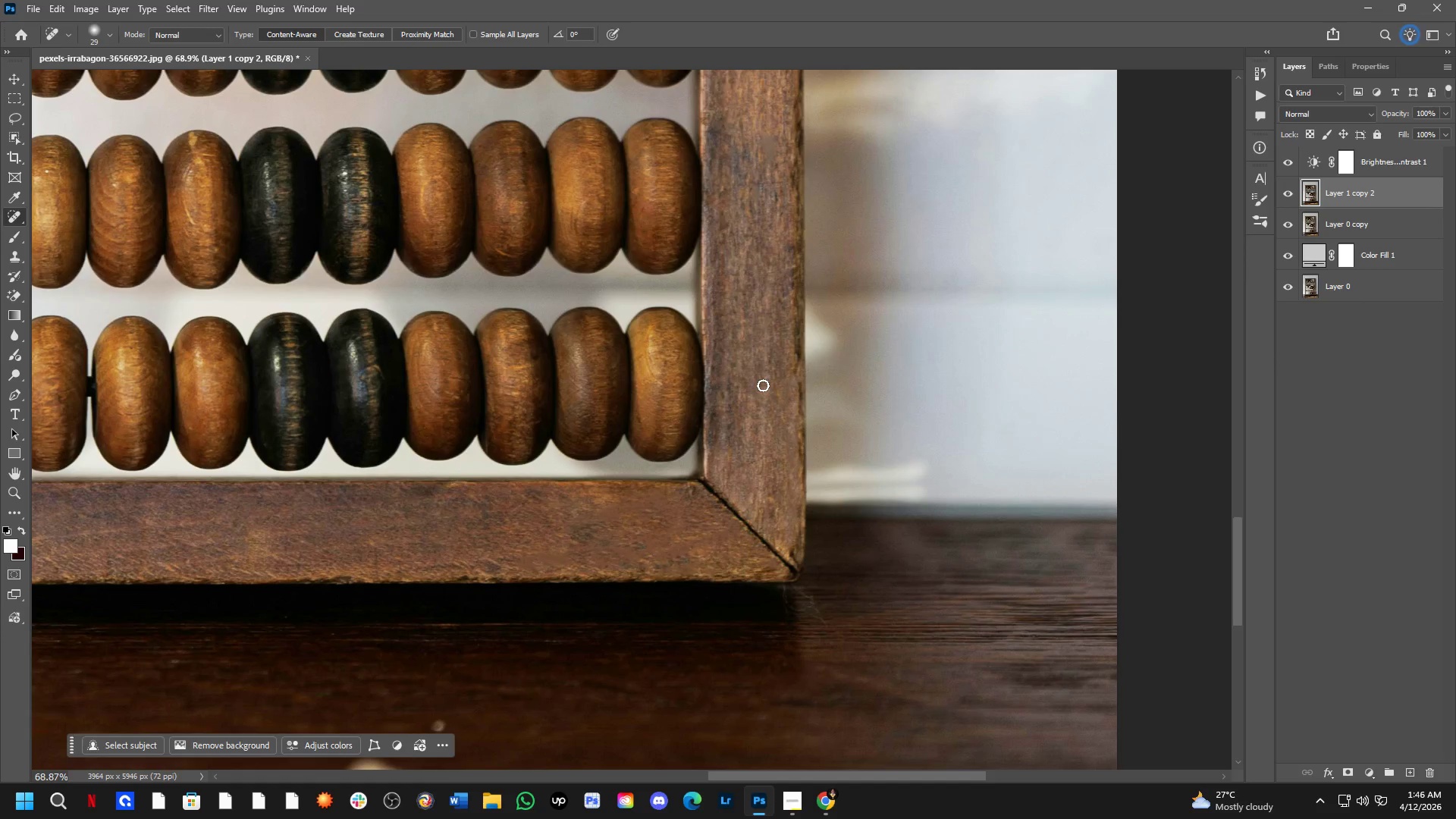 
wait(8.23)
 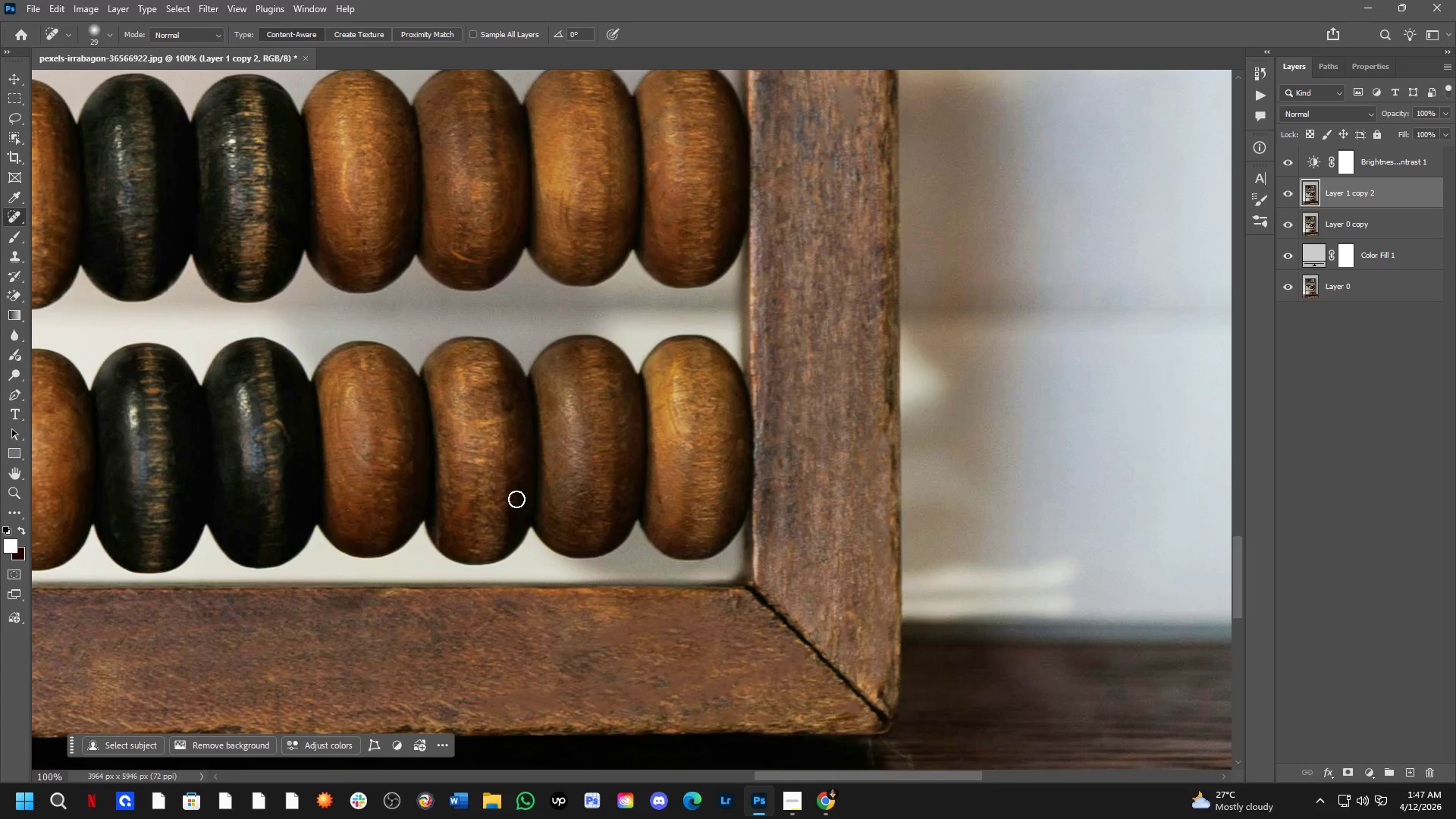 
hold_key(key=Space, duration=1.51)
 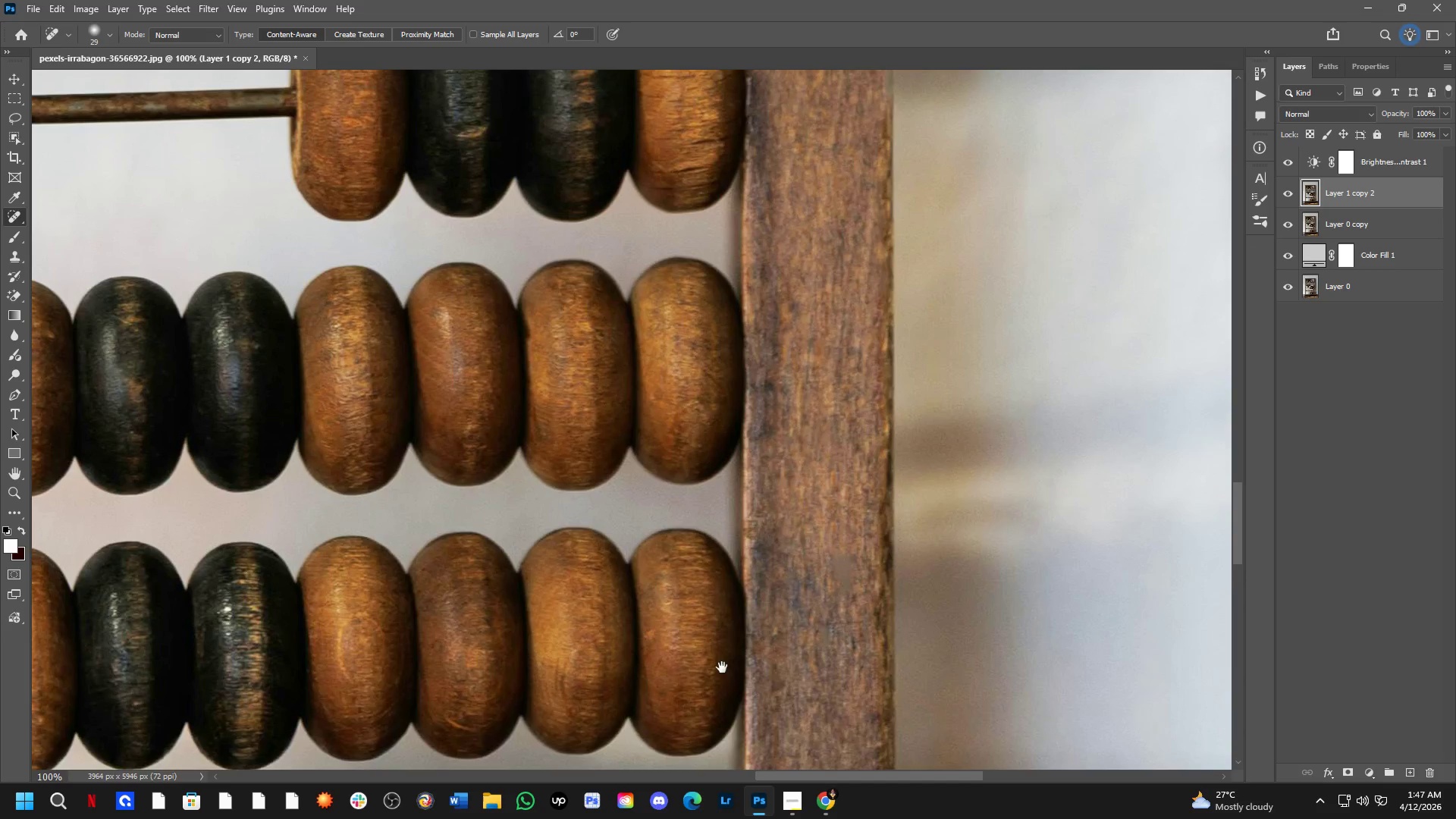 
left_click_drag(start_coordinate=[526, 510], to_coordinate=[557, 654])
 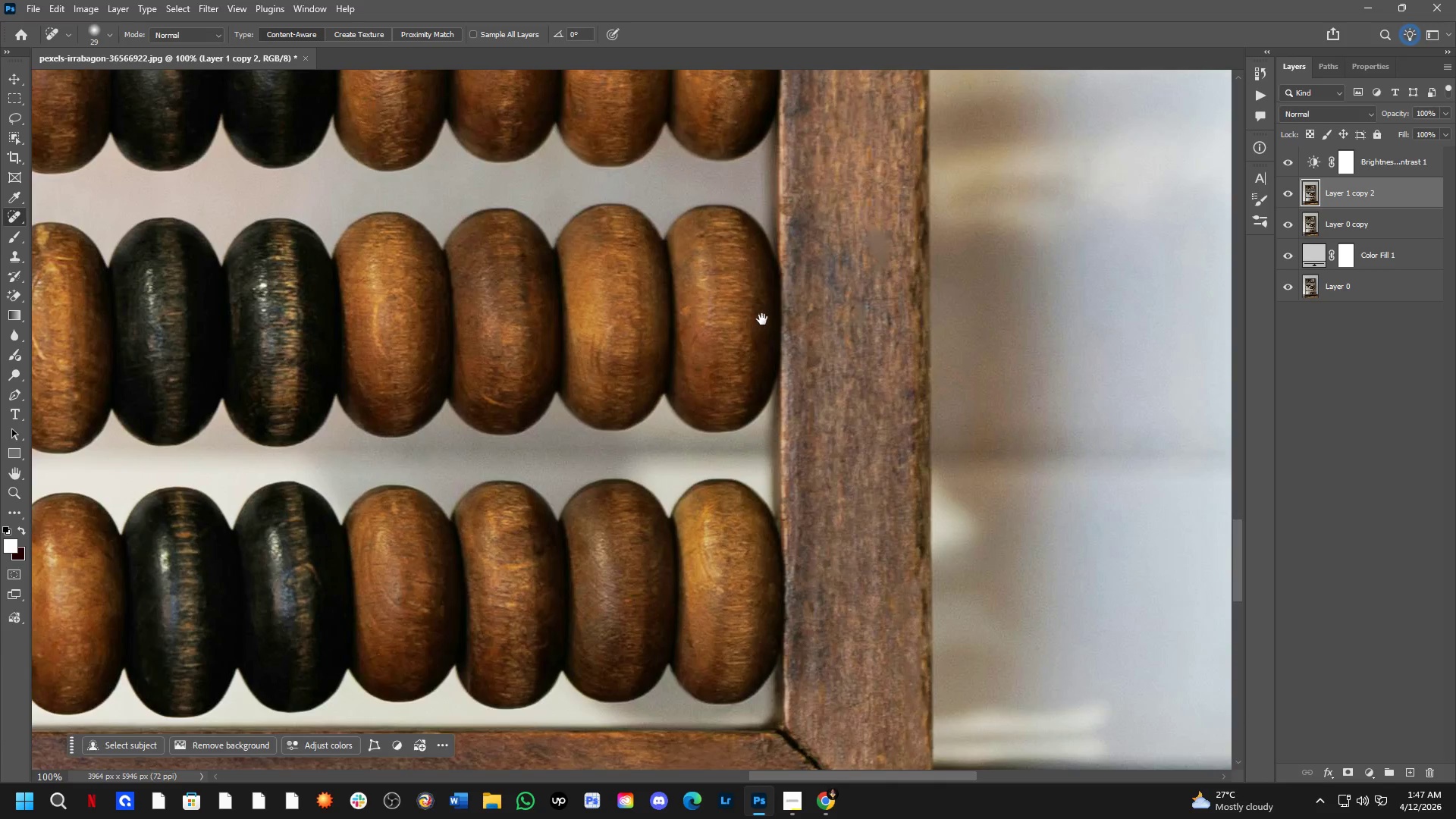 
scroll: coordinate [569, 249], scroll_direction: up, amount: 4.0
 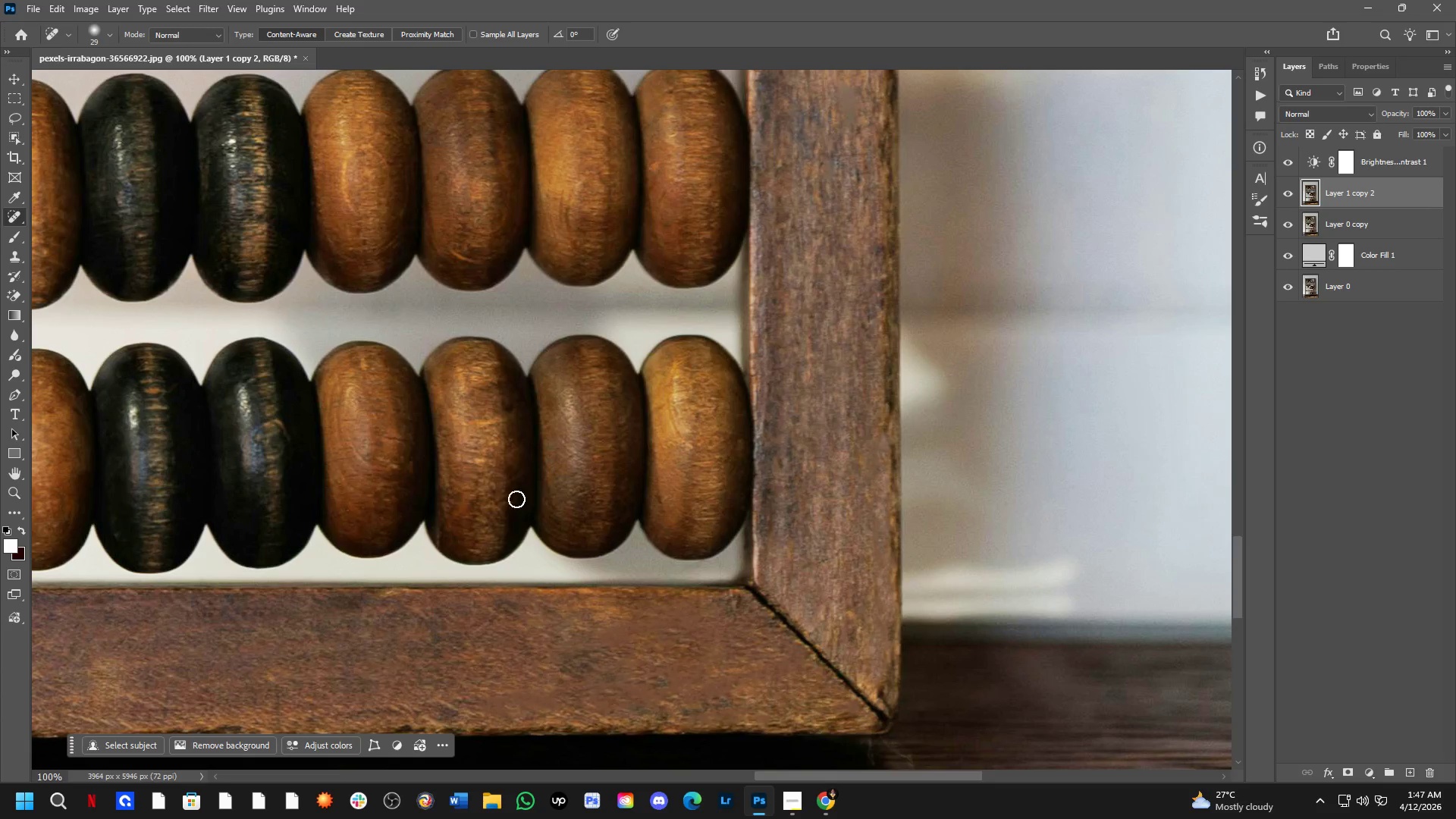 
left_click_drag(start_coordinate=[758, 333], to_coordinate=[723, 694])
 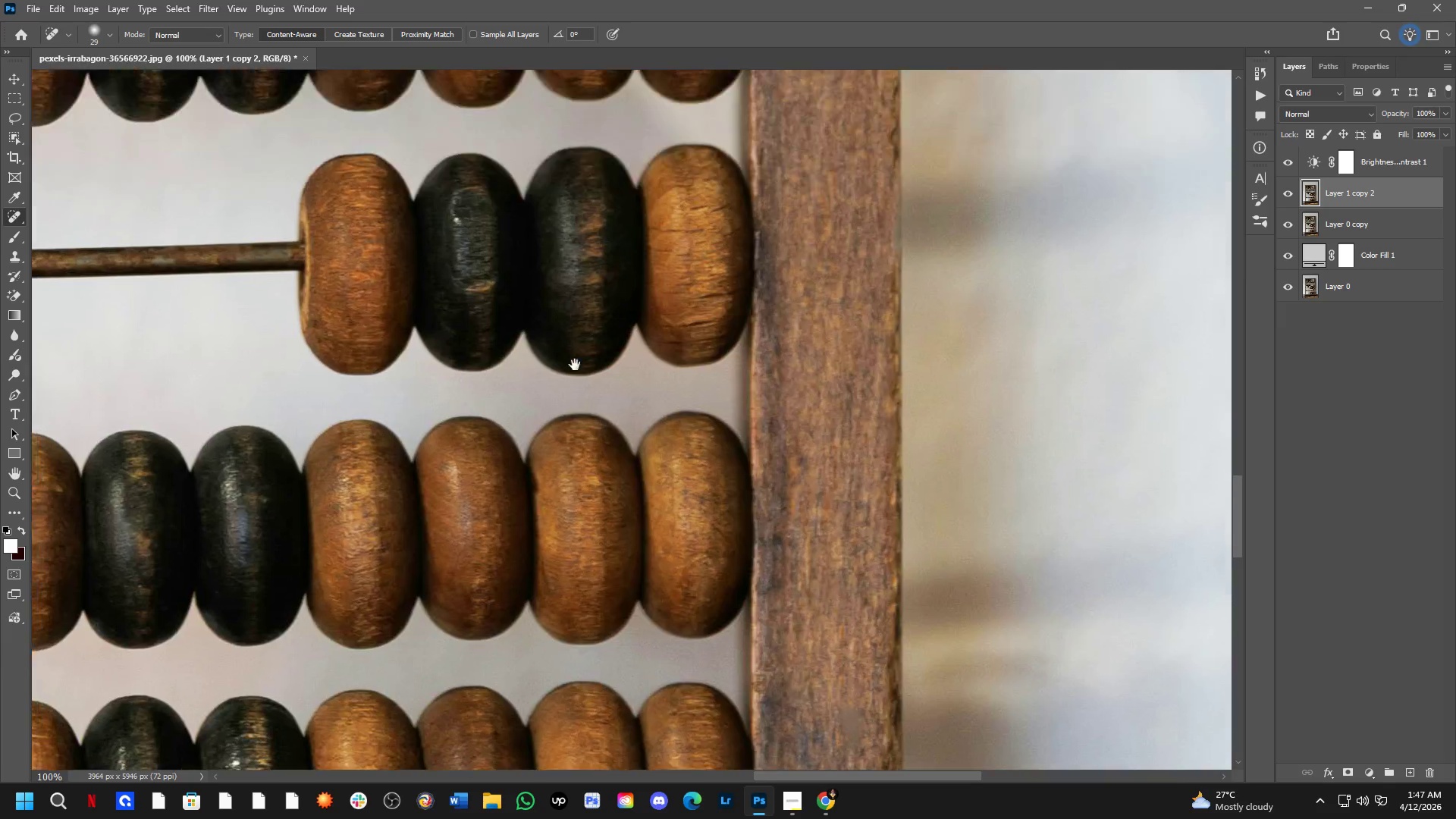 
hold_key(key=Space, duration=0.59)
 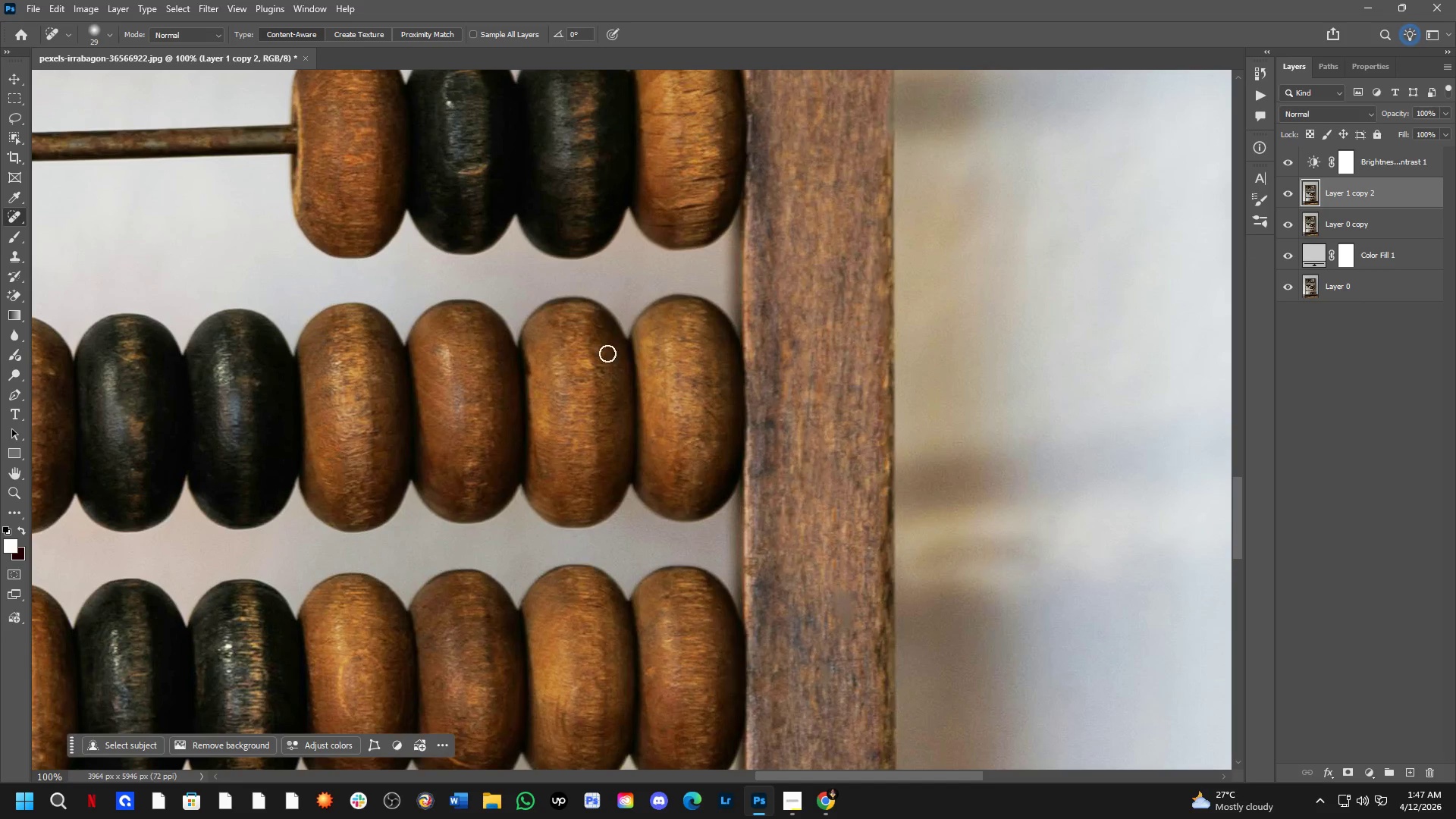 
hold_key(key=Space, duration=0.56)
 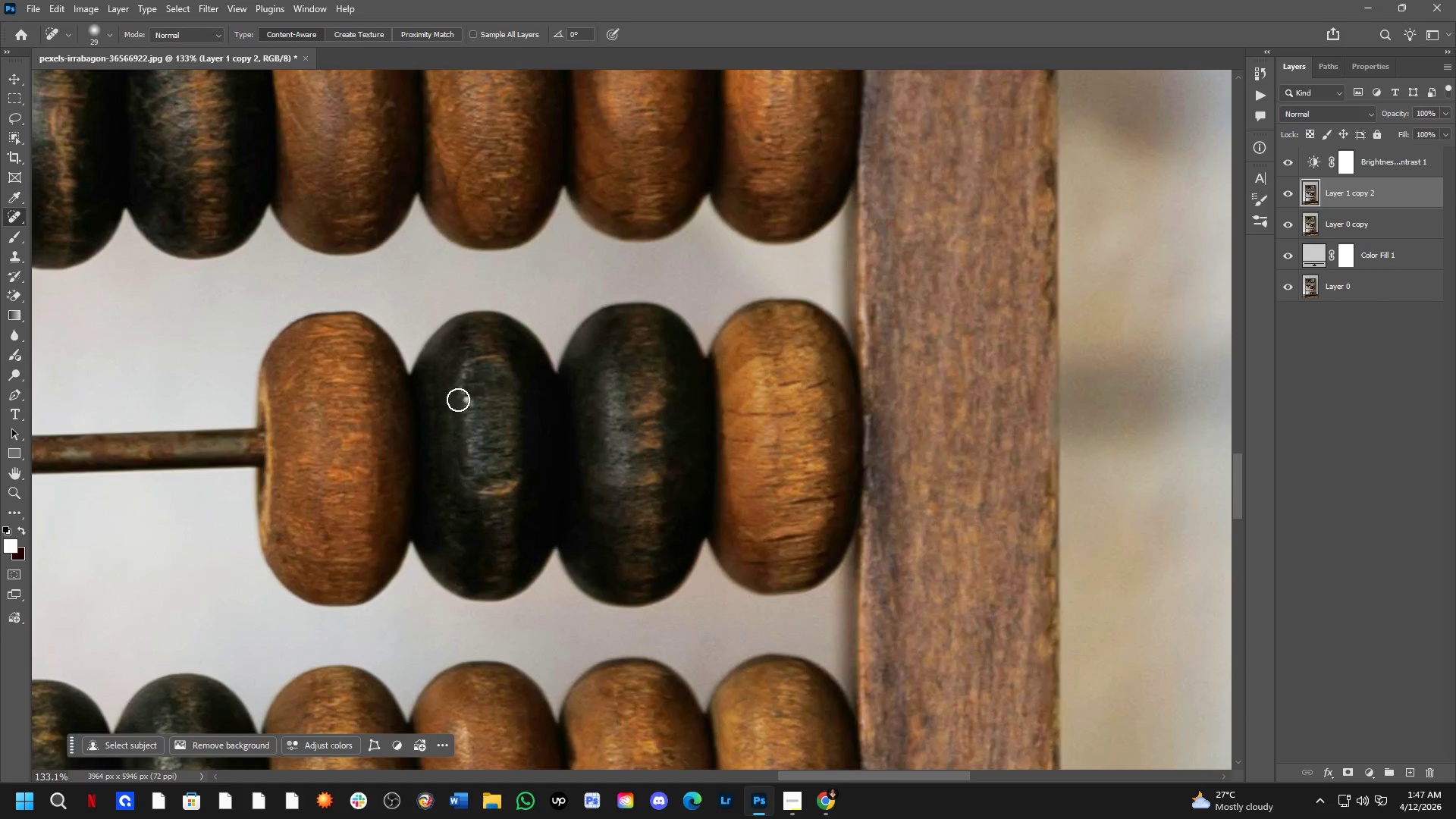 
left_click_drag(start_coordinate=[559, 195], to_coordinate=[604, 509])
 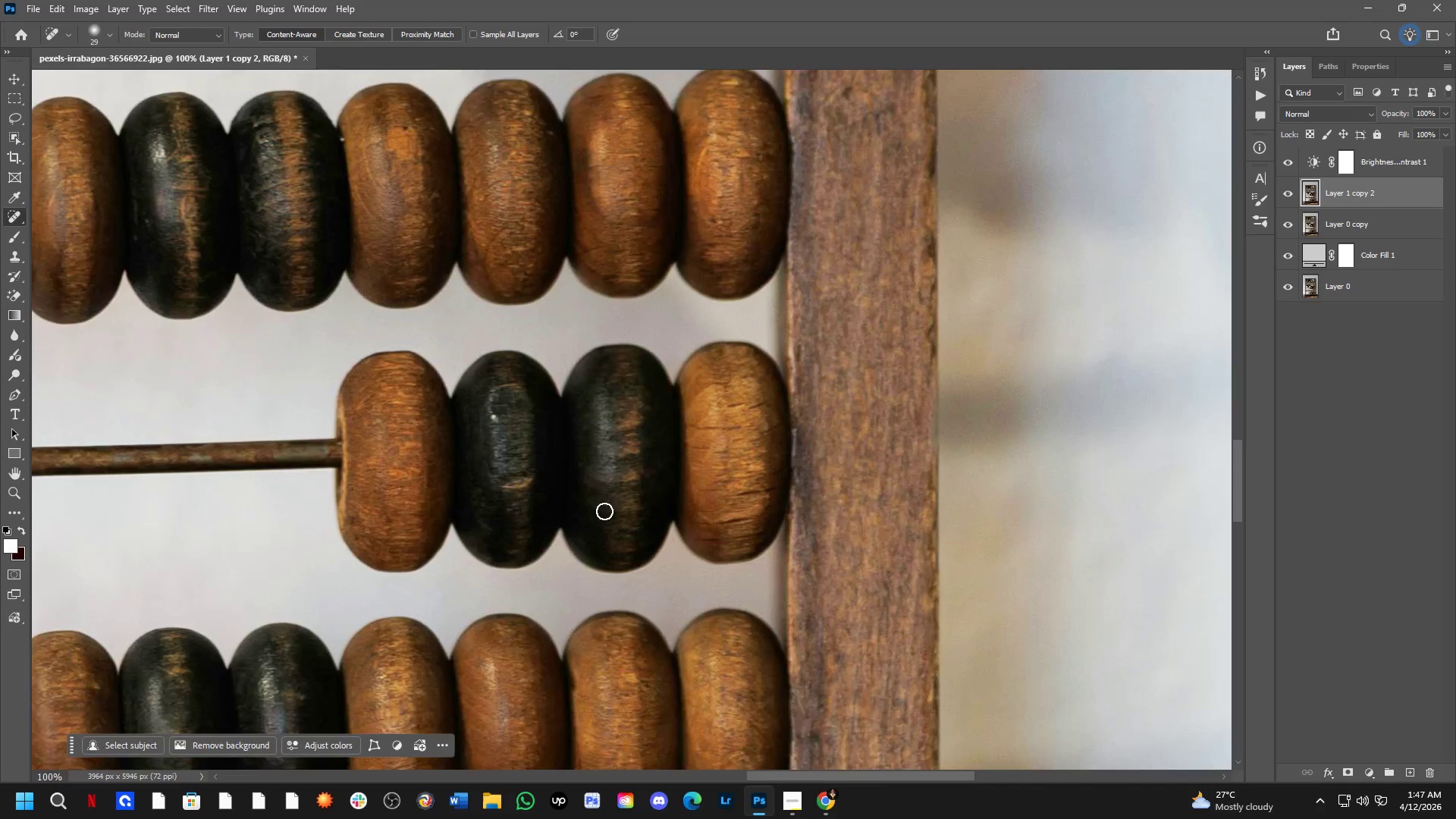 
scroll: coordinate [531, 419], scroll_direction: up, amount: 3.0
 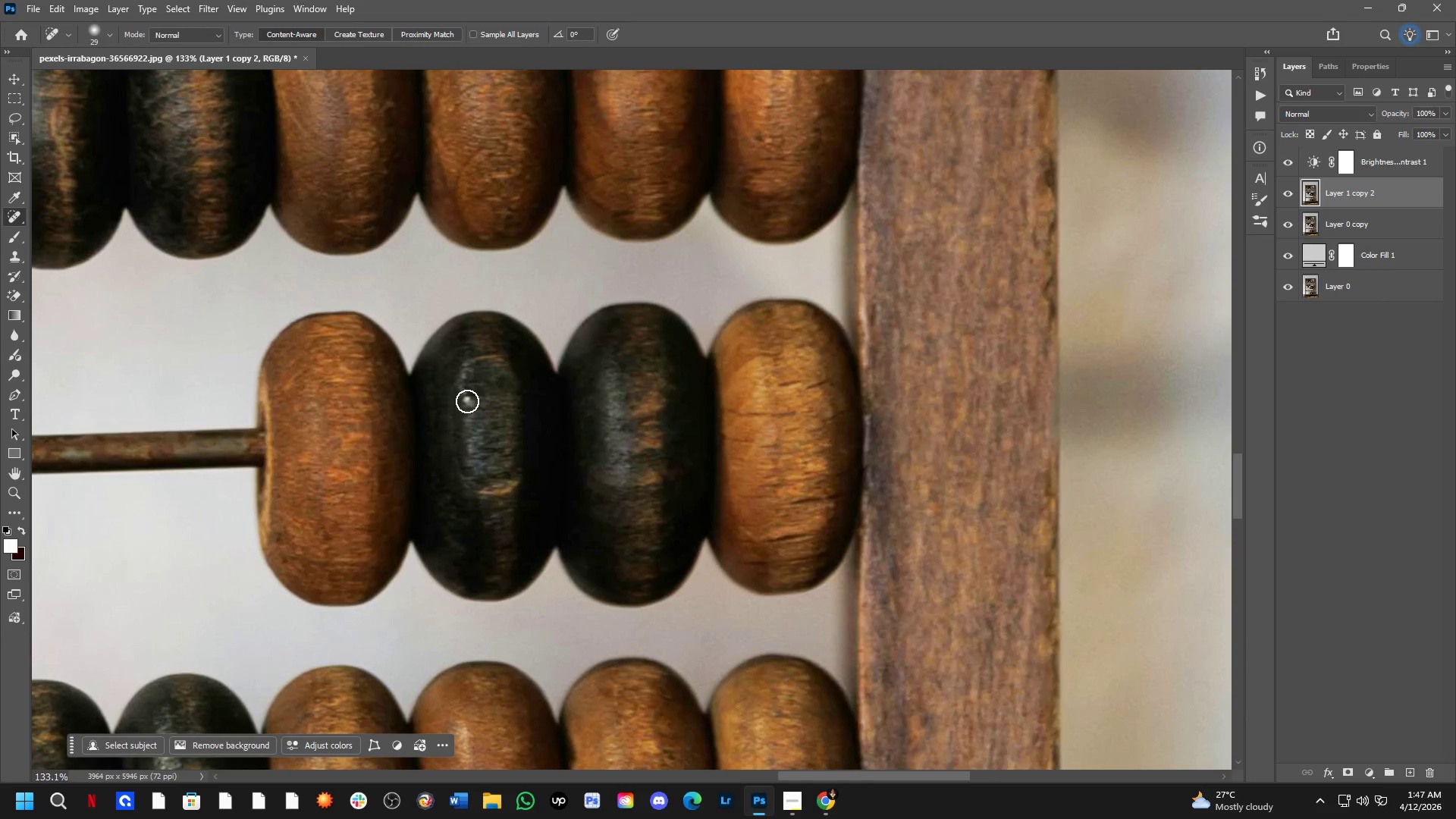 
left_click_drag(start_coordinate=[471, 401], to_coordinate=[457, 381])
 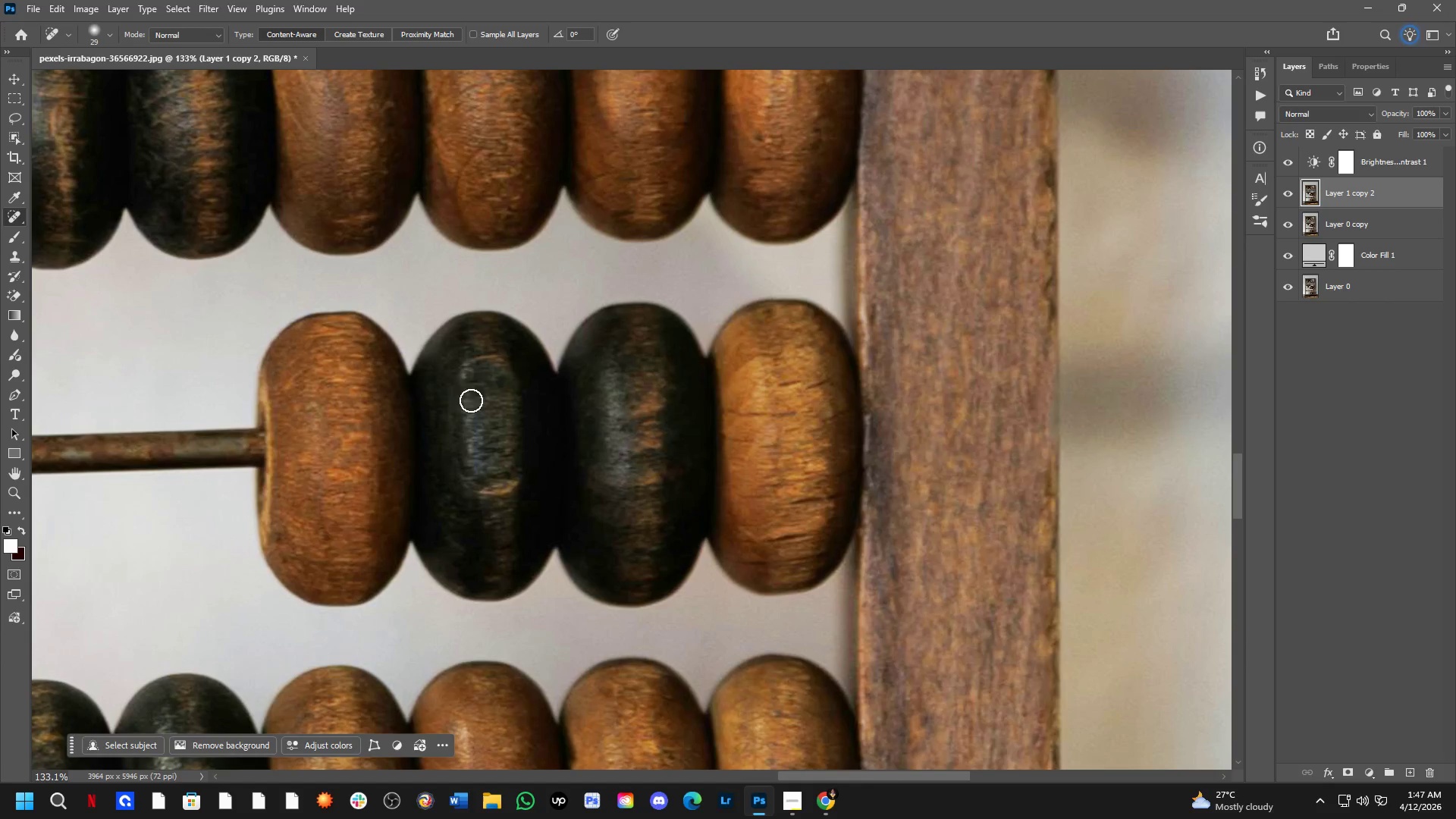 
left_click_drag(start_coordinate=[467, 385], to_coordinate=[469, 368])
 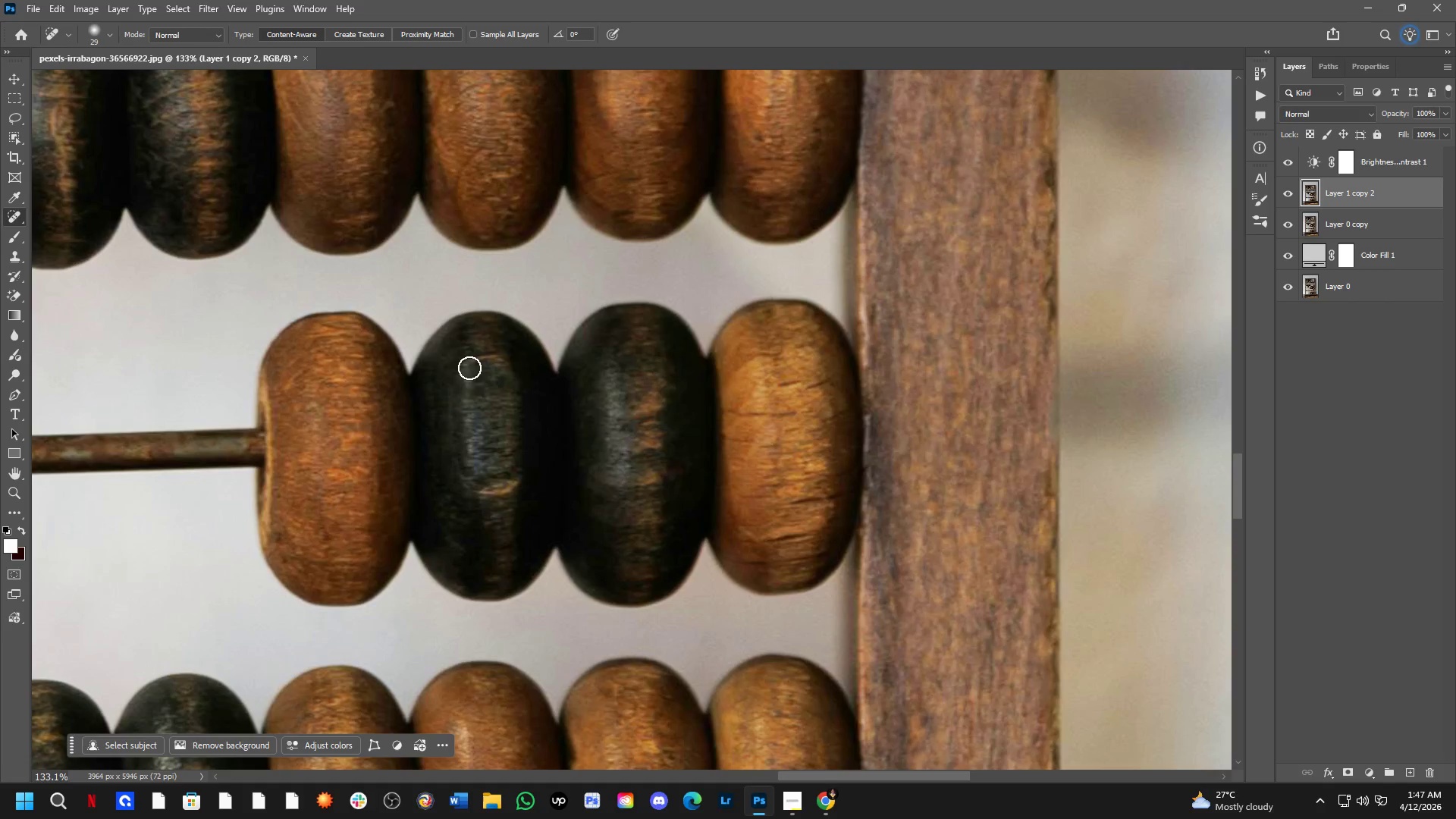 
left_click_drag(start_coordinate=[471, 366], to_coordinate=[489, 353])
 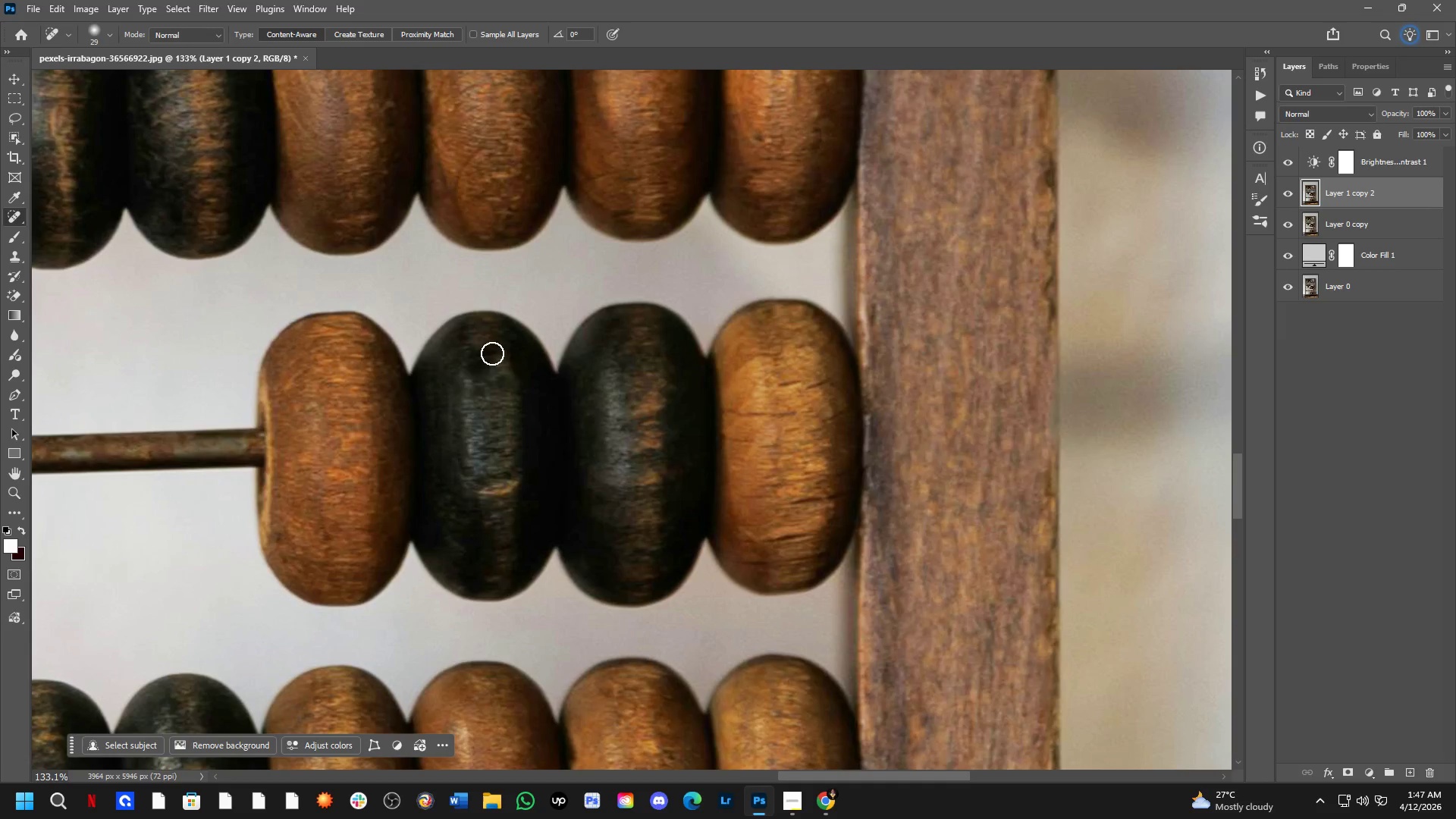 
left_click_drag(start_coordinate=[495, 355], to_coordinate=[507, 388])
 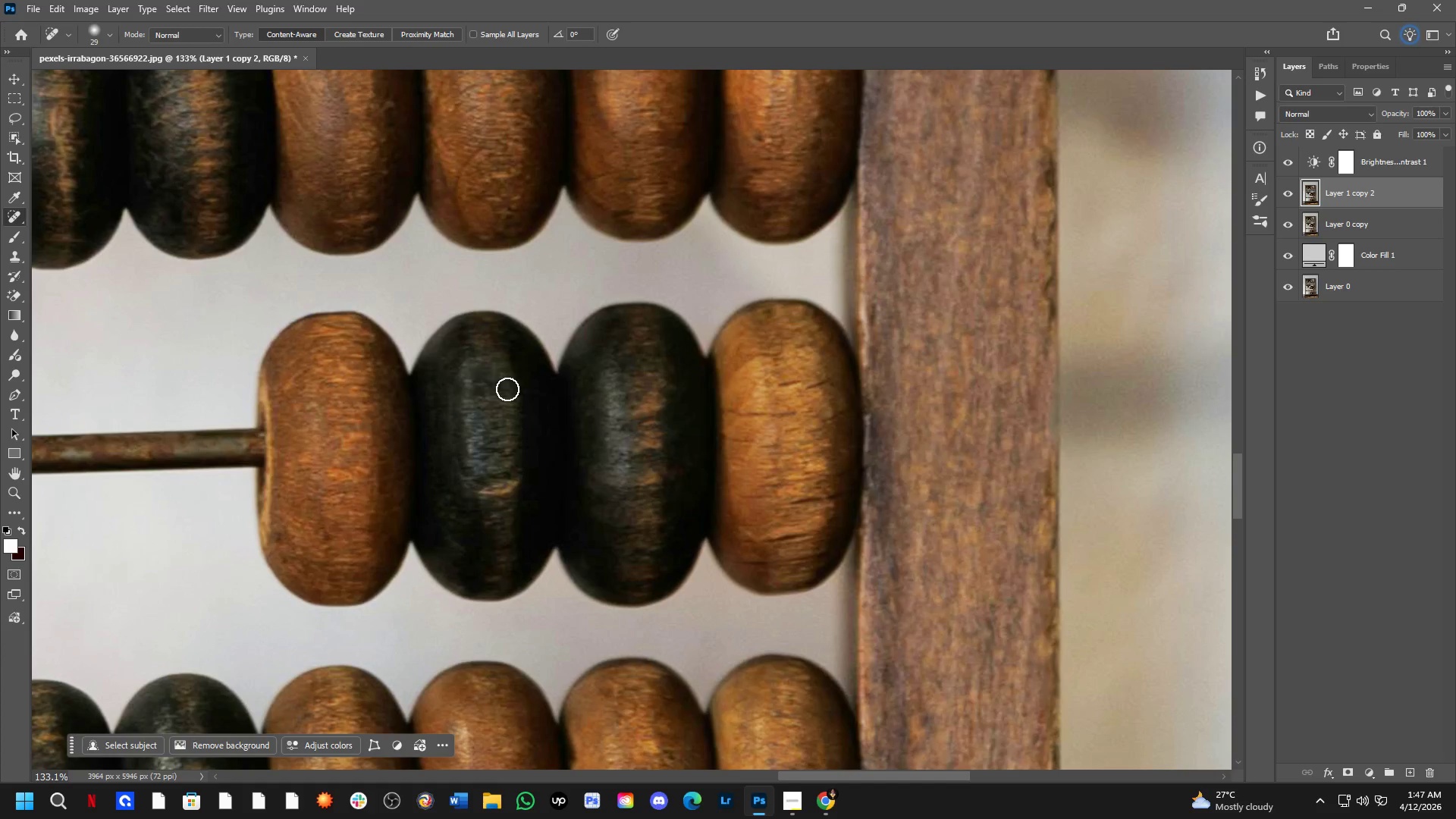 
key(Shift+ShiftLeft)
 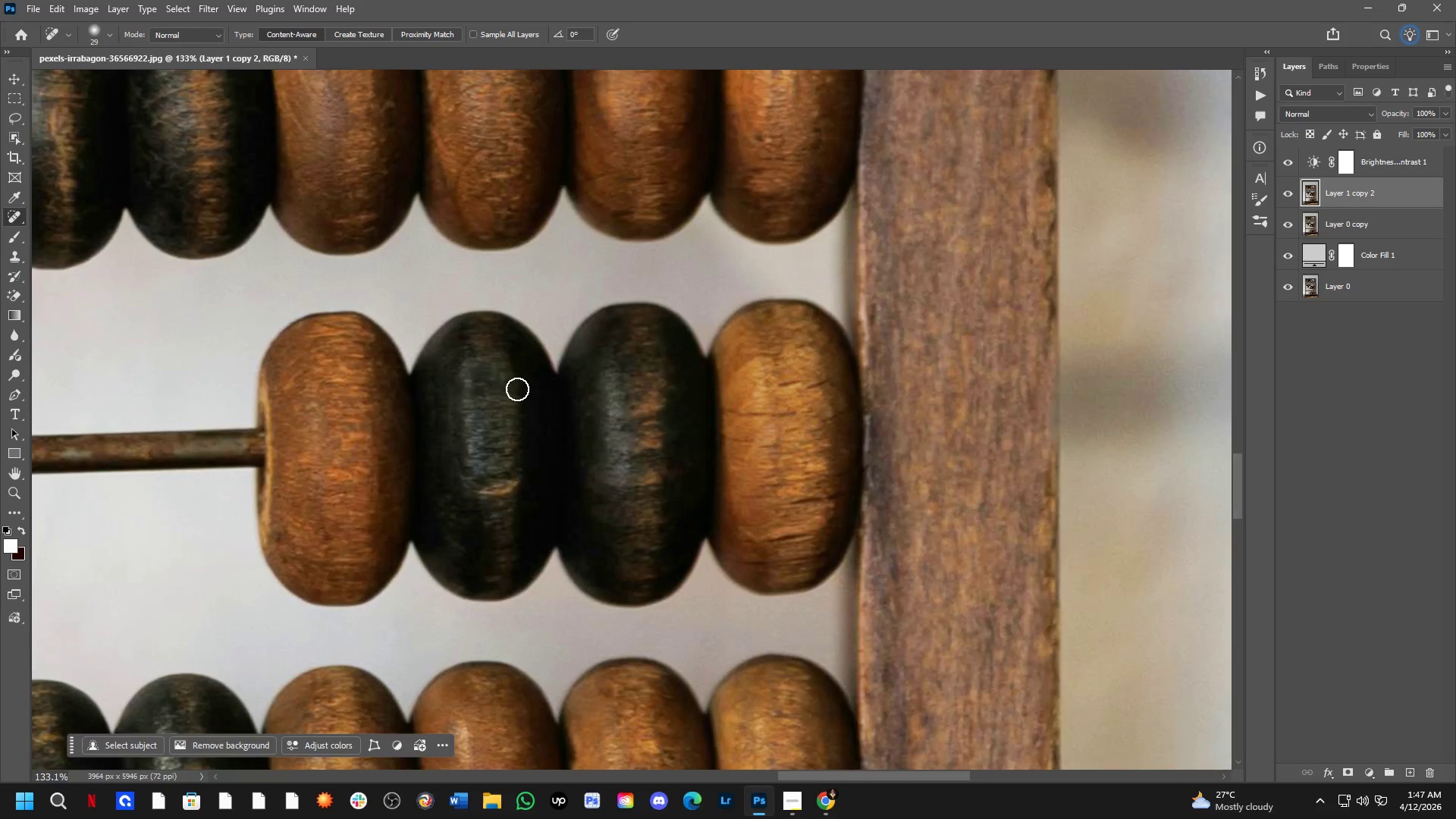 
hold_key(key=Space, duration=0.53)
 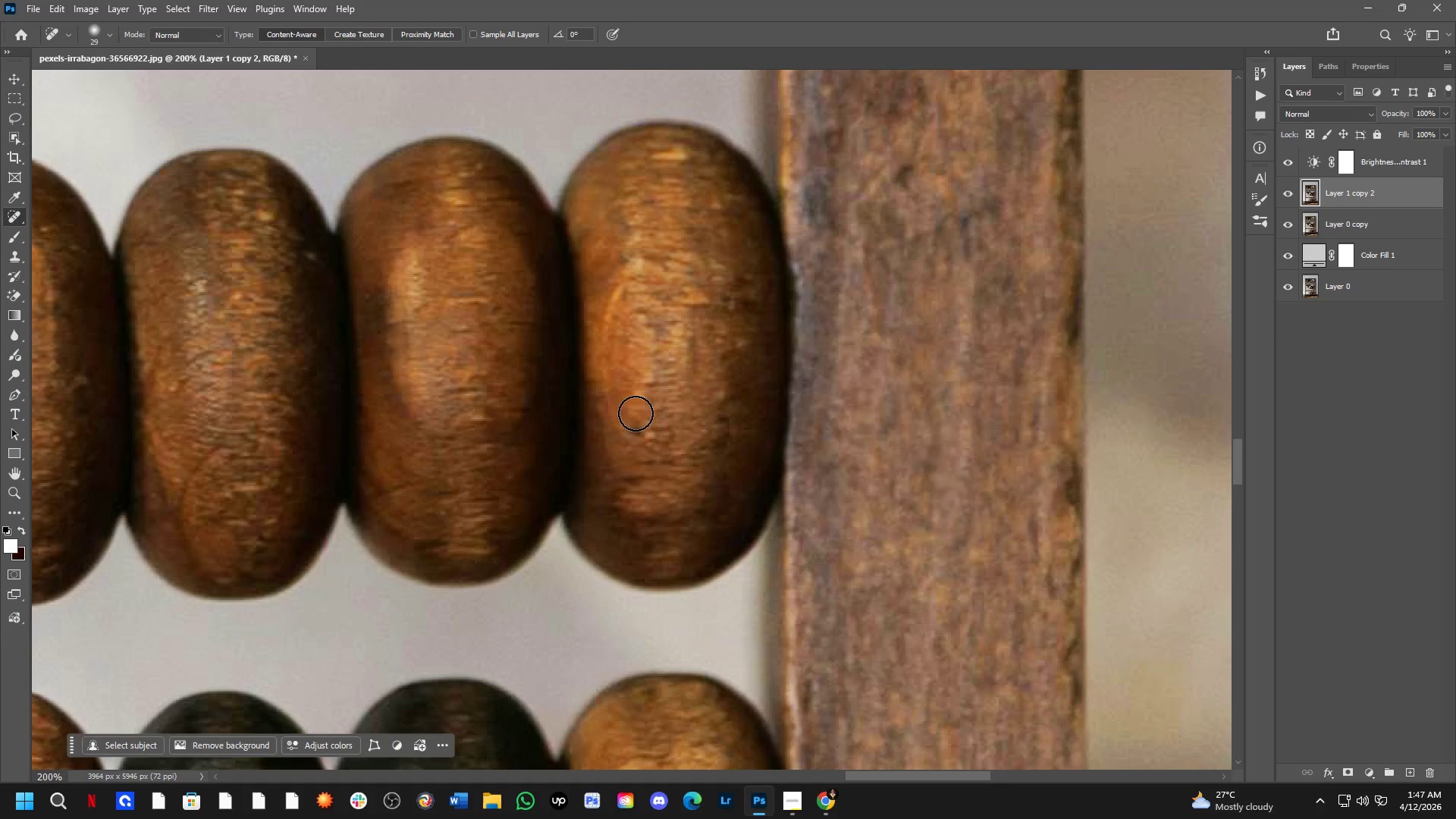 
left_click_drag(start_coordinate=[724, 297], to_coordinate=[660, 505])
 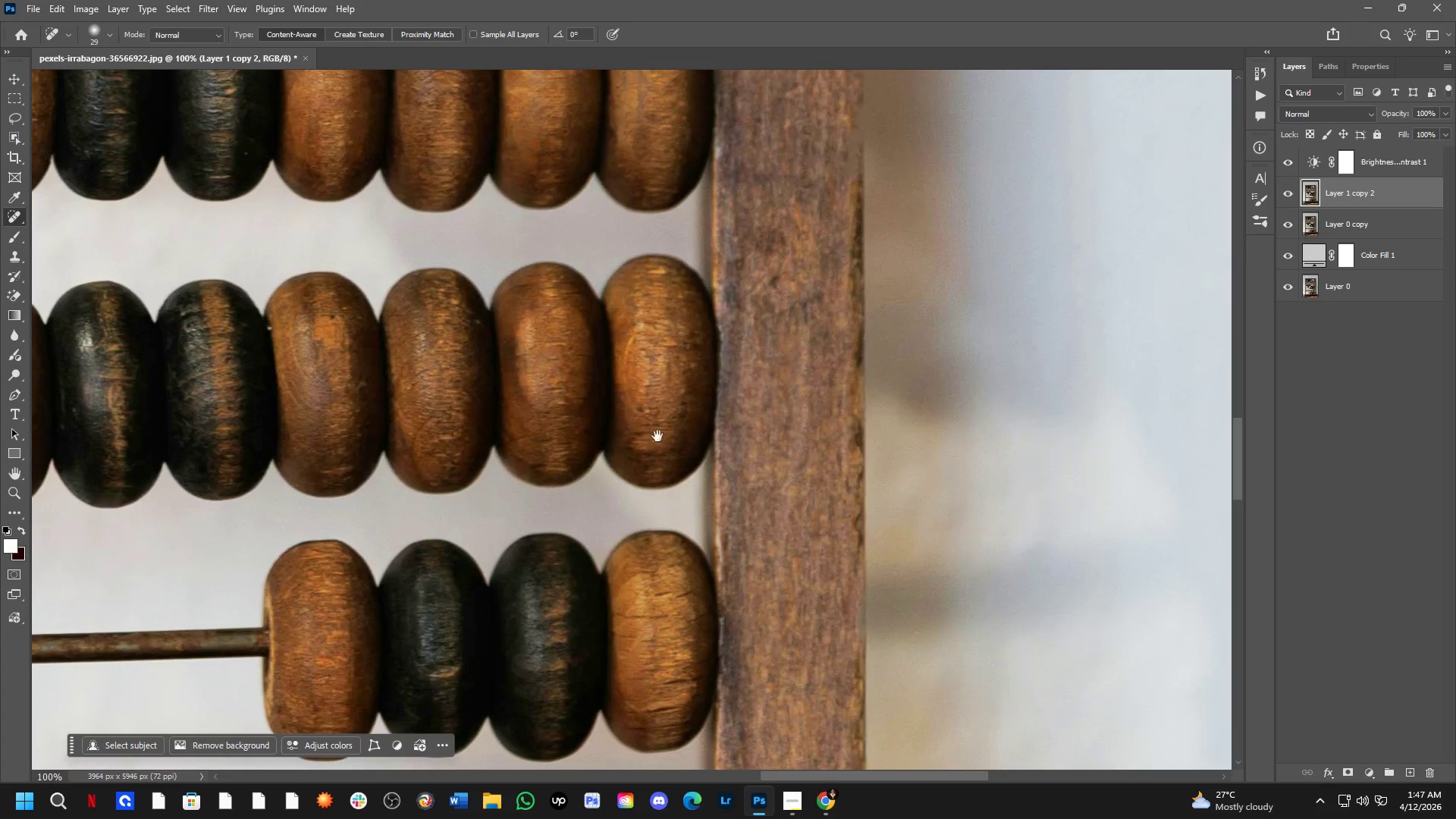 
scroll: coordinate [541, 395], scroll_direction: down, amount: 1.0
 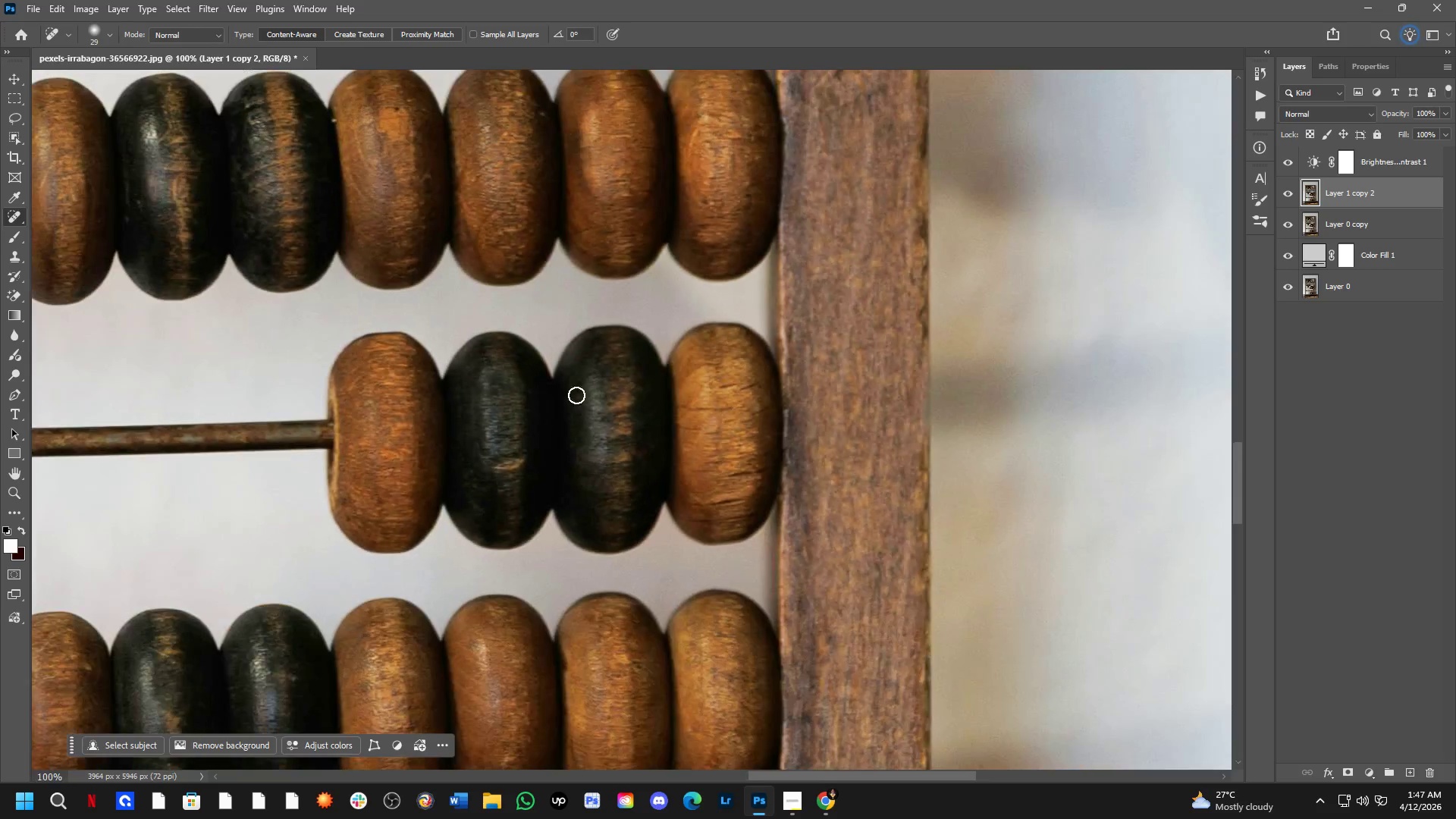 
key(Shift+ShiftLeft)
 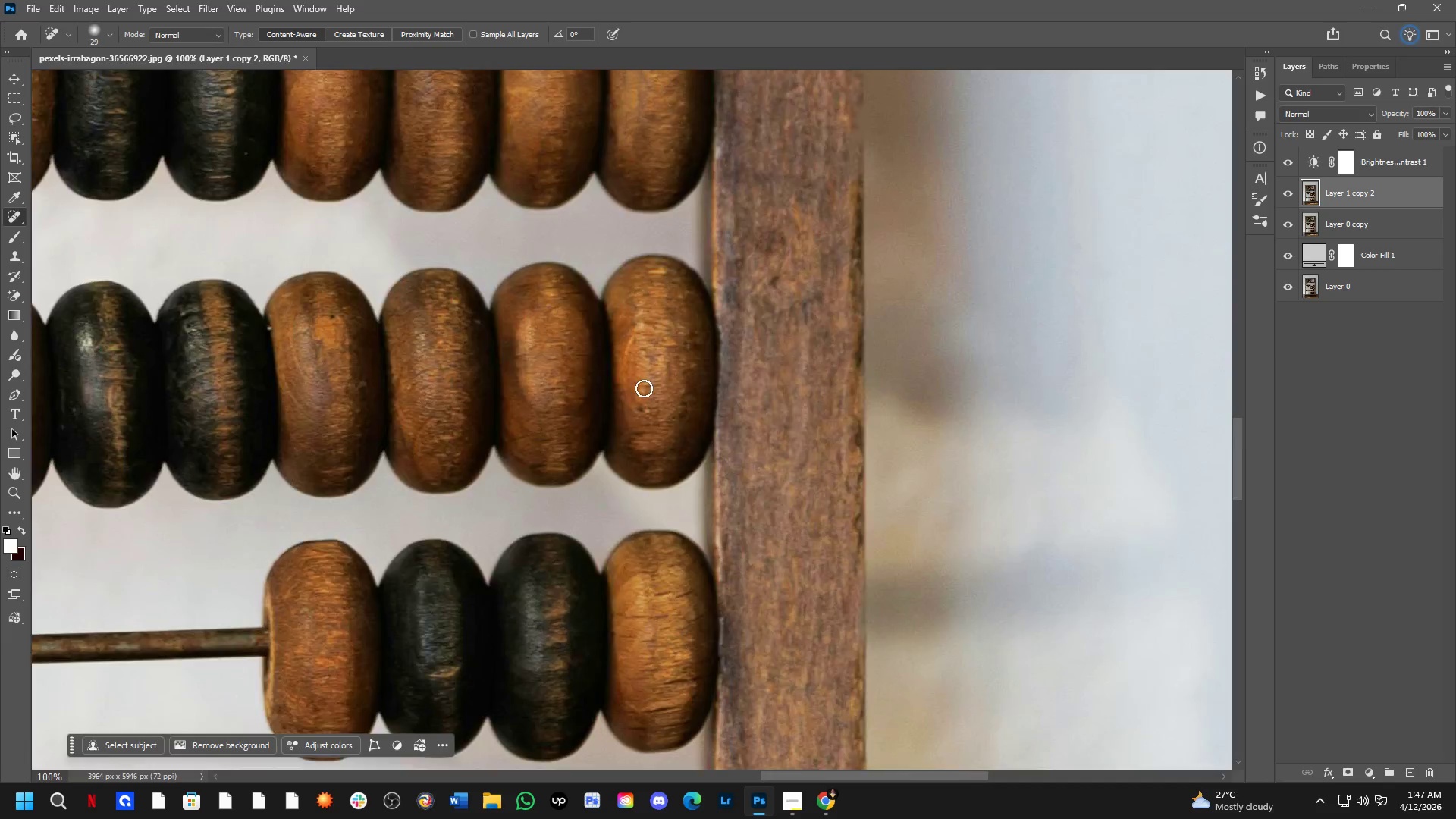 
left_click_drag(start_coordinate=[641, 430], to_coordinate=[649, 458])
 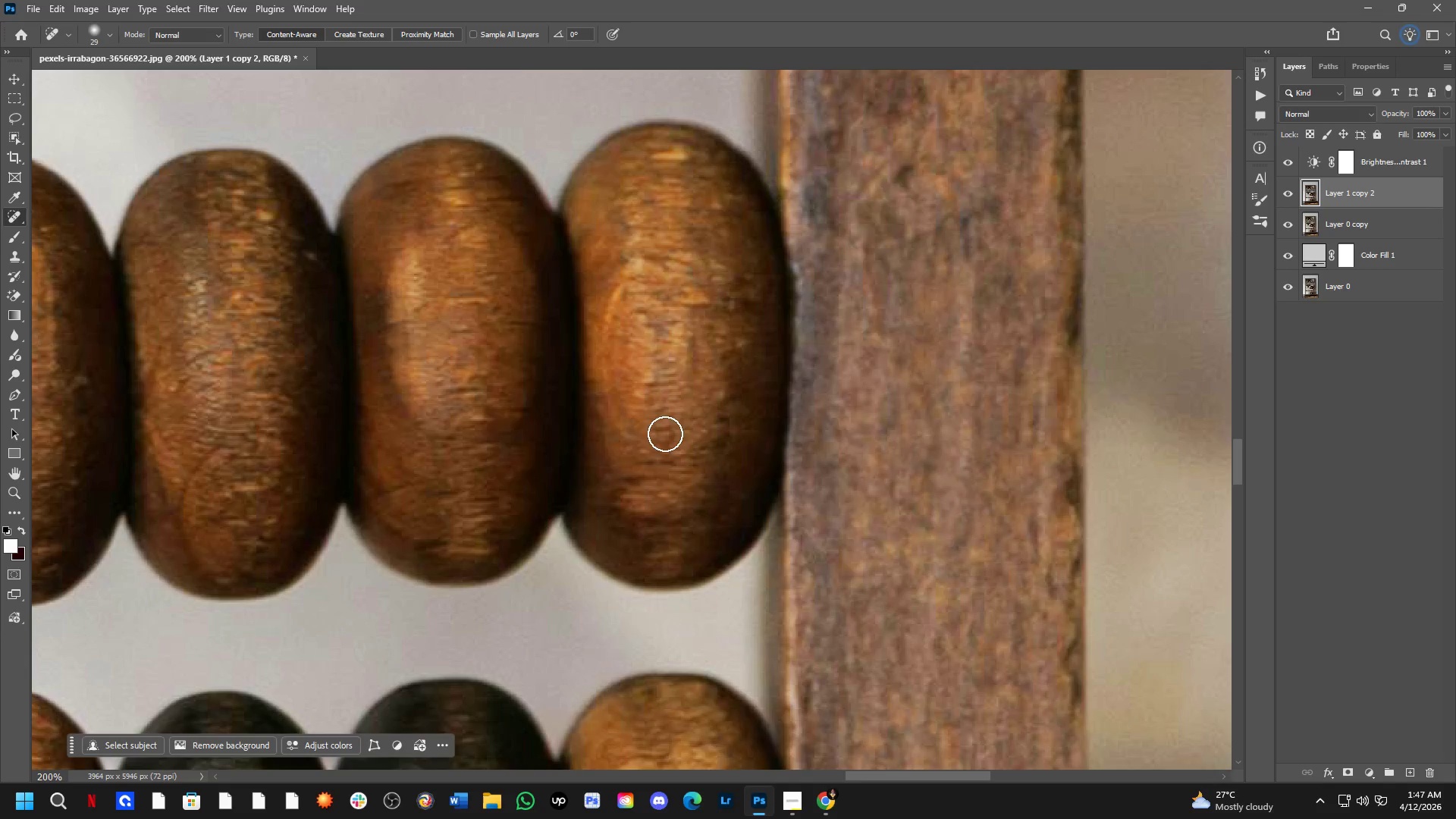 
scroll: coordinate [644, 388], scroll_direction: up, amount: 1.0
 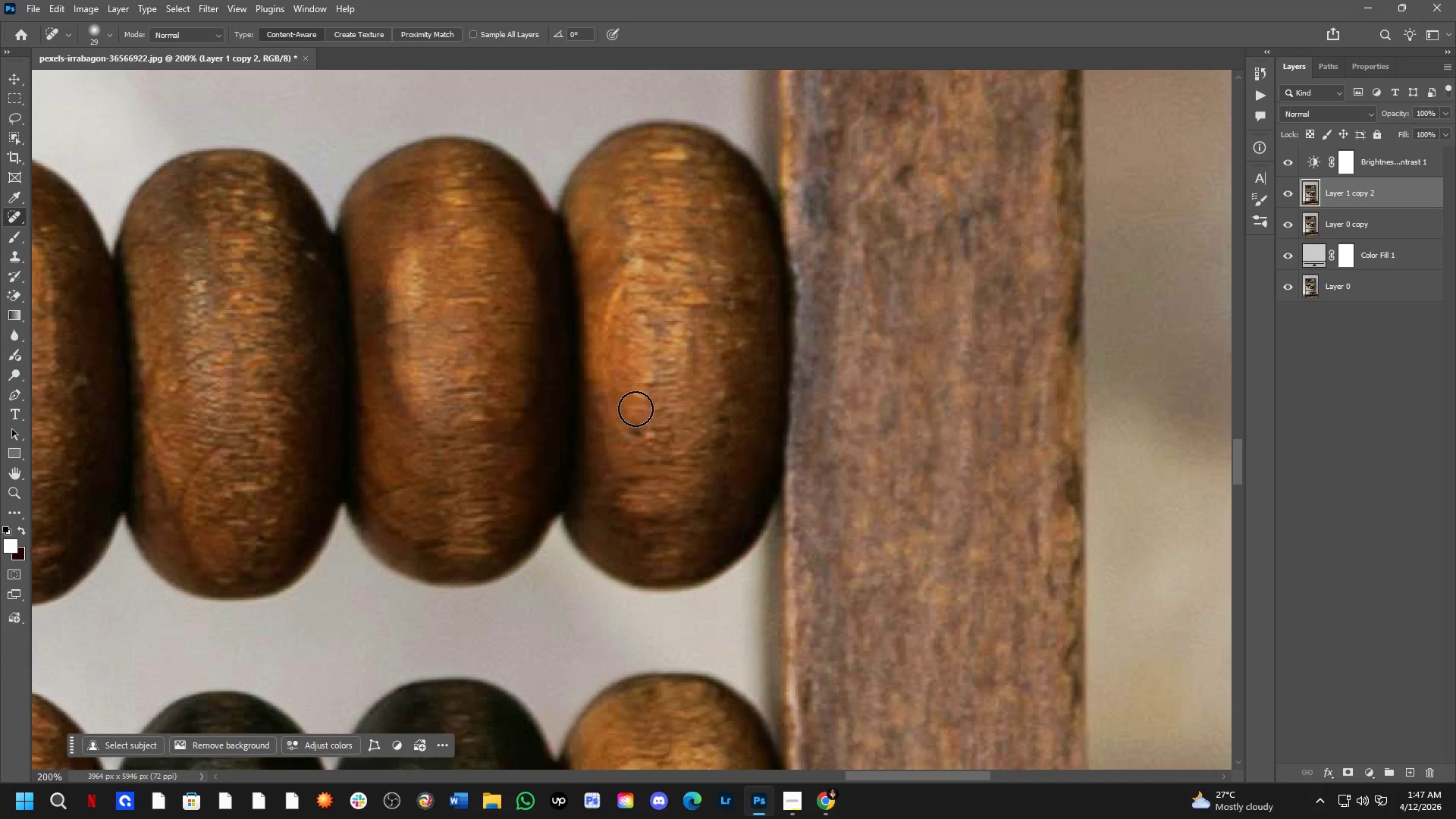 
hold_key(key=Space, duration=0.58)
 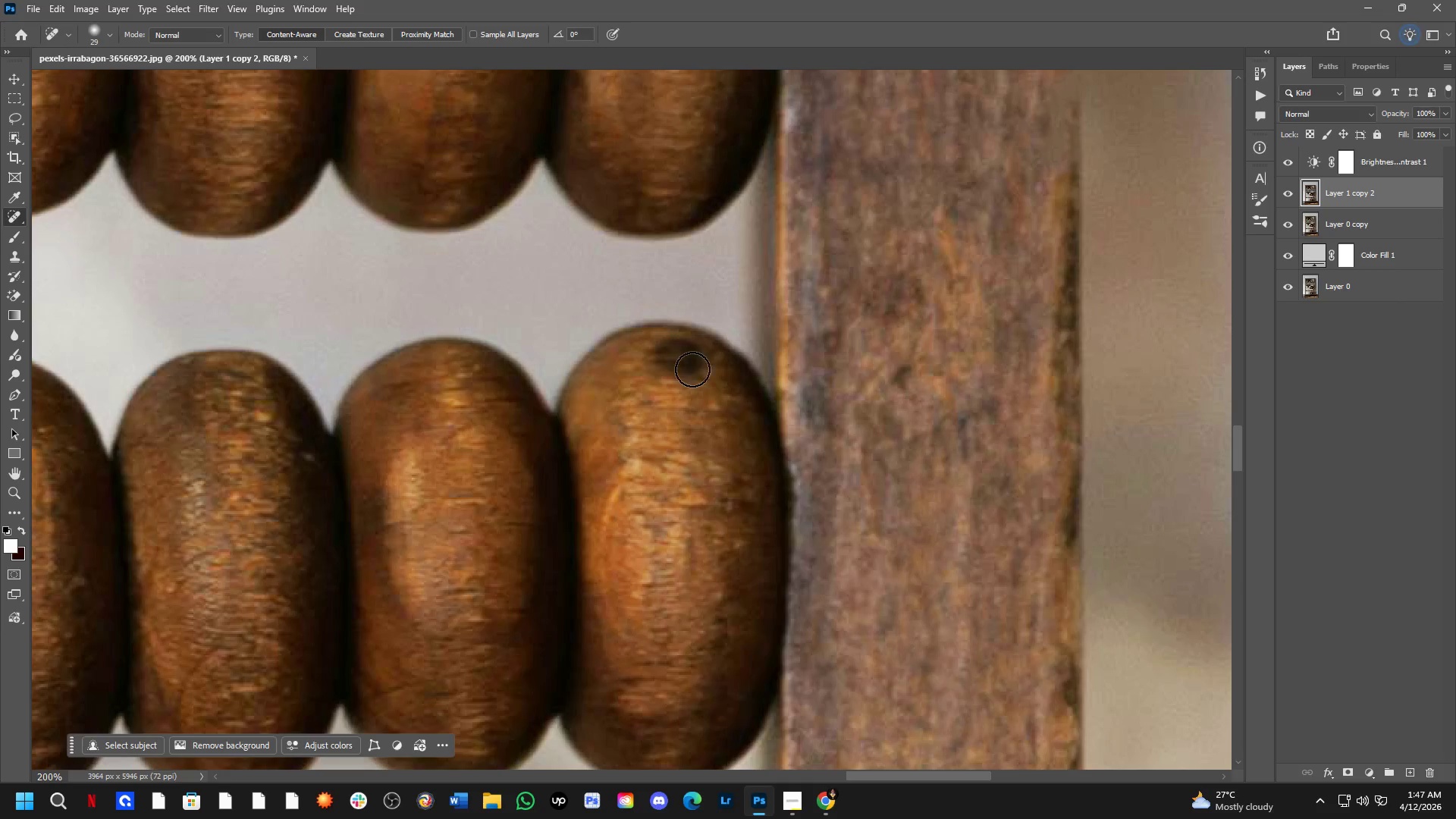 
left_click_drag(start_coordinate=[671, 310], to_coordinate=[669, 511])
 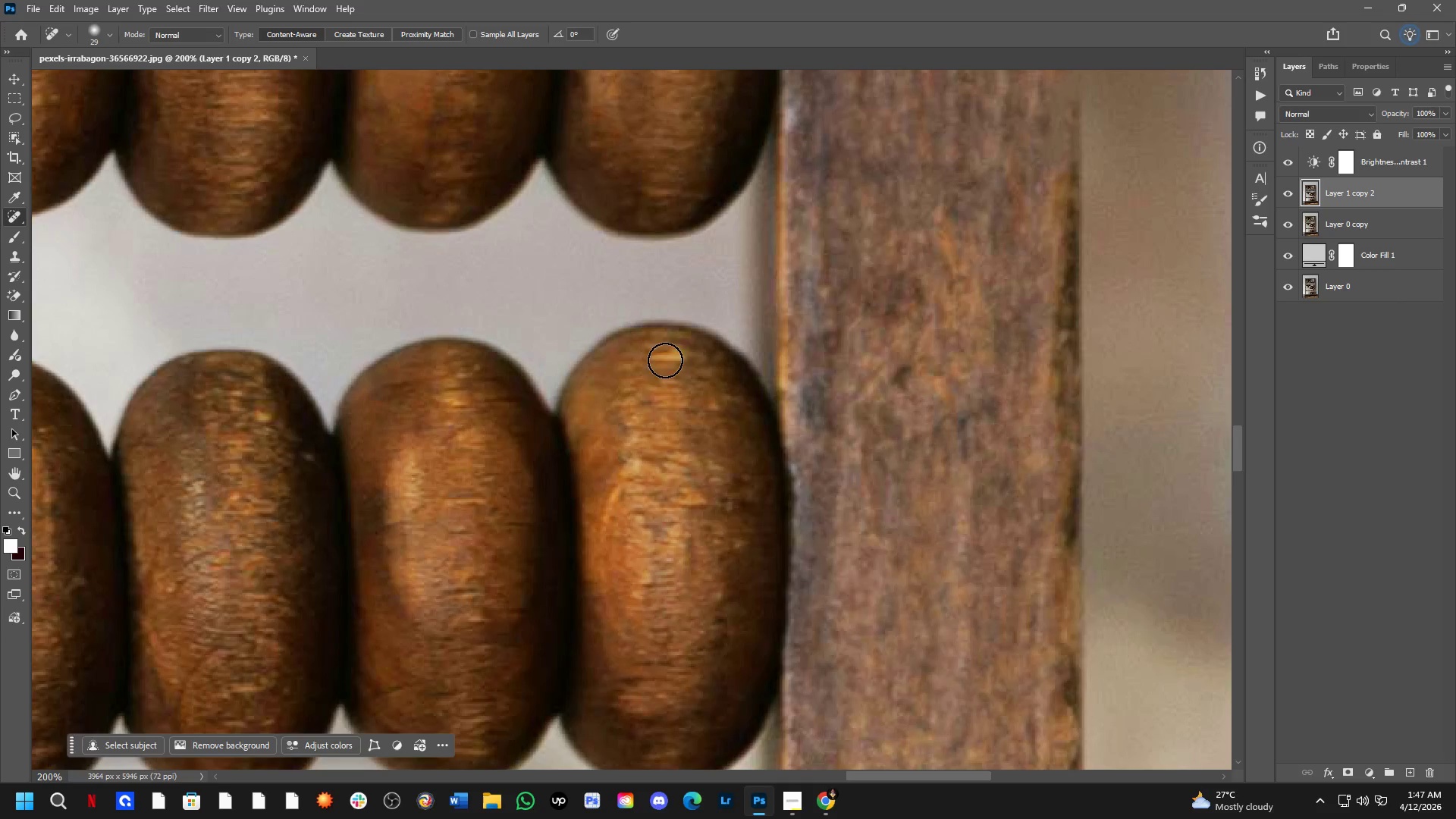 
left_click_drag(start_coordinate=[664, 356], to_coordinate=[695, 373])
 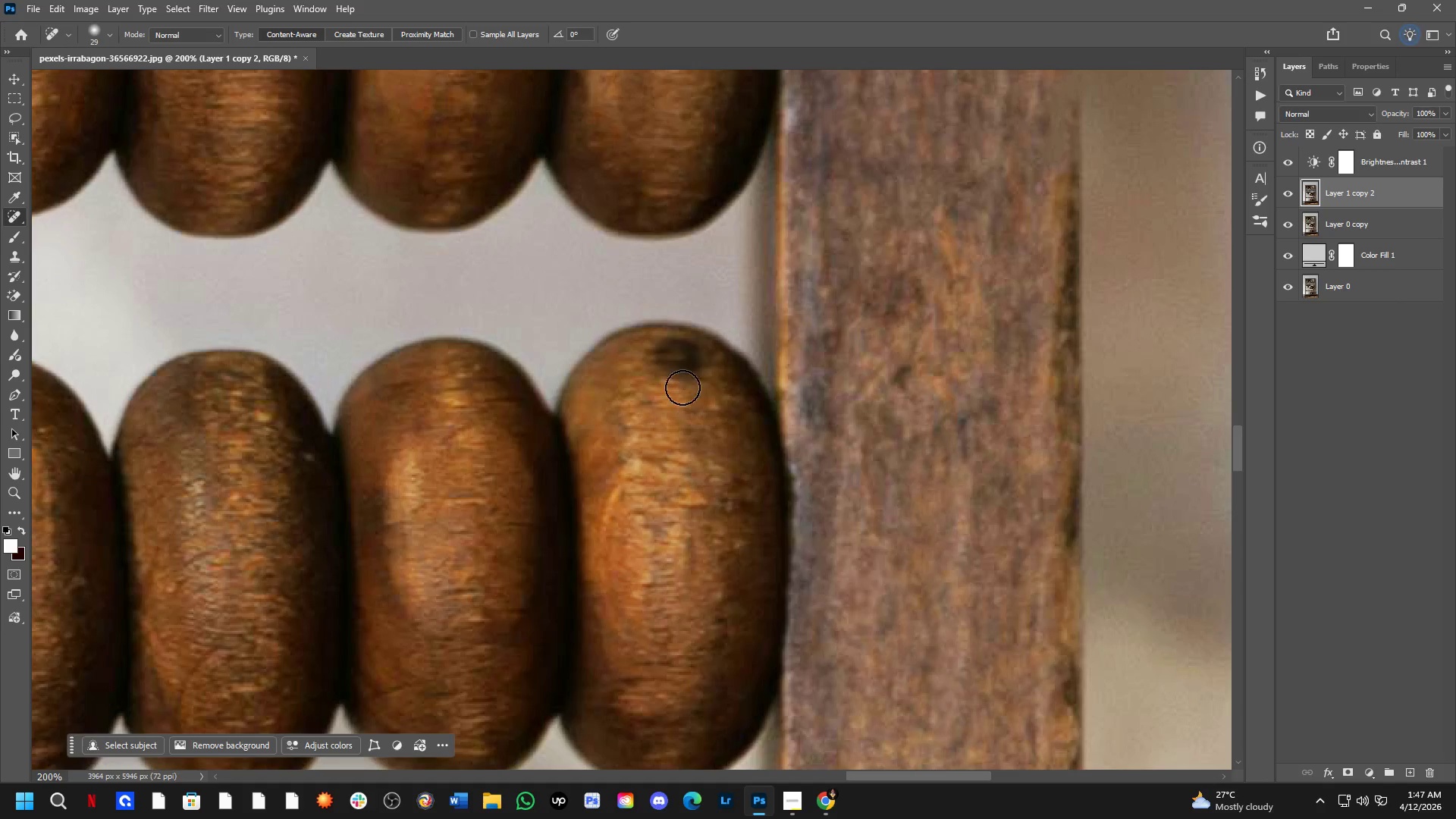 
key(Shift+ShiftLeft)
 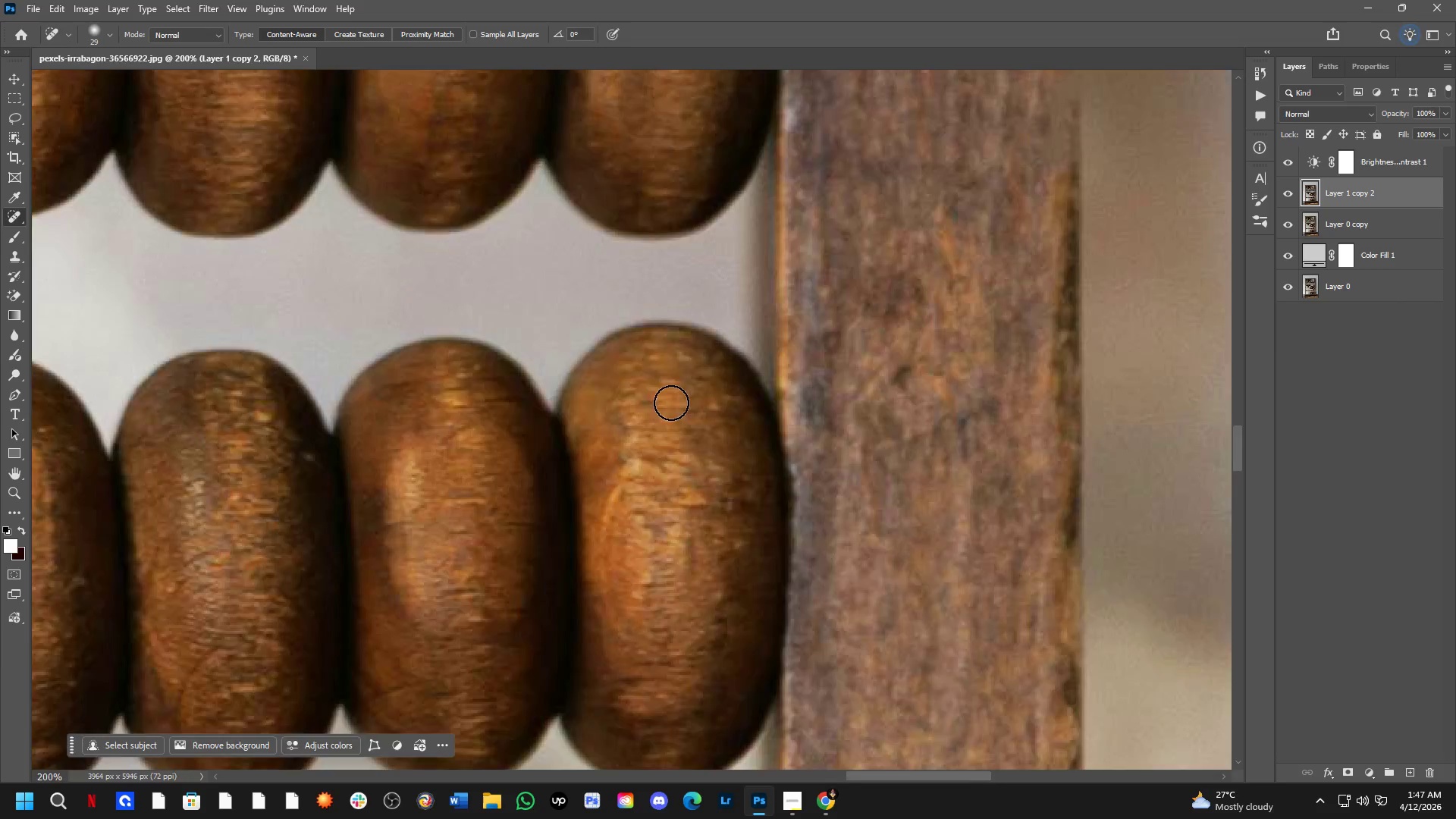 
hold_key(key=Space, duration=1.5)
 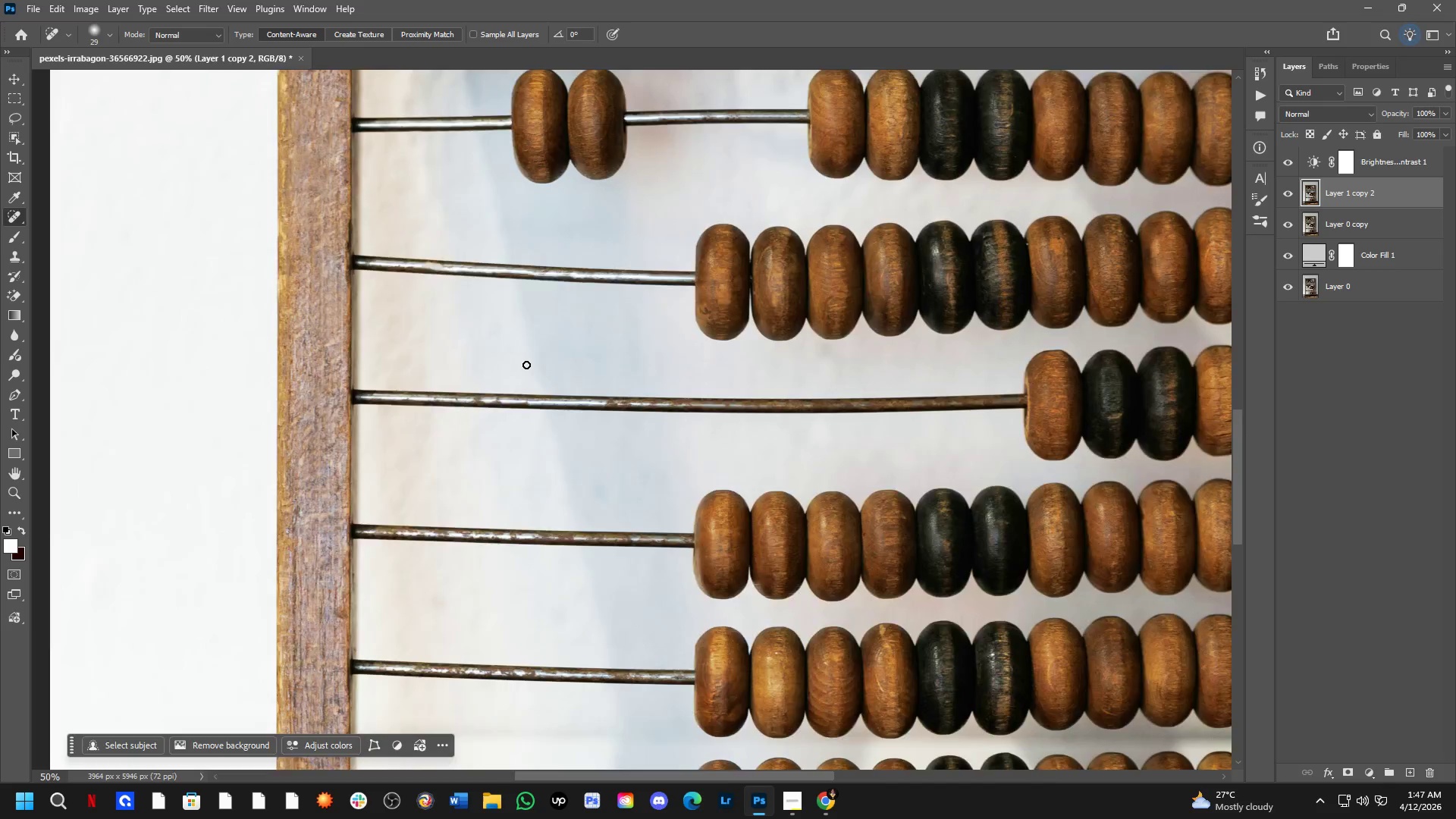 
left_click_drag(start_coordinate=[676, 450], to_coordinate=[876, 125])
 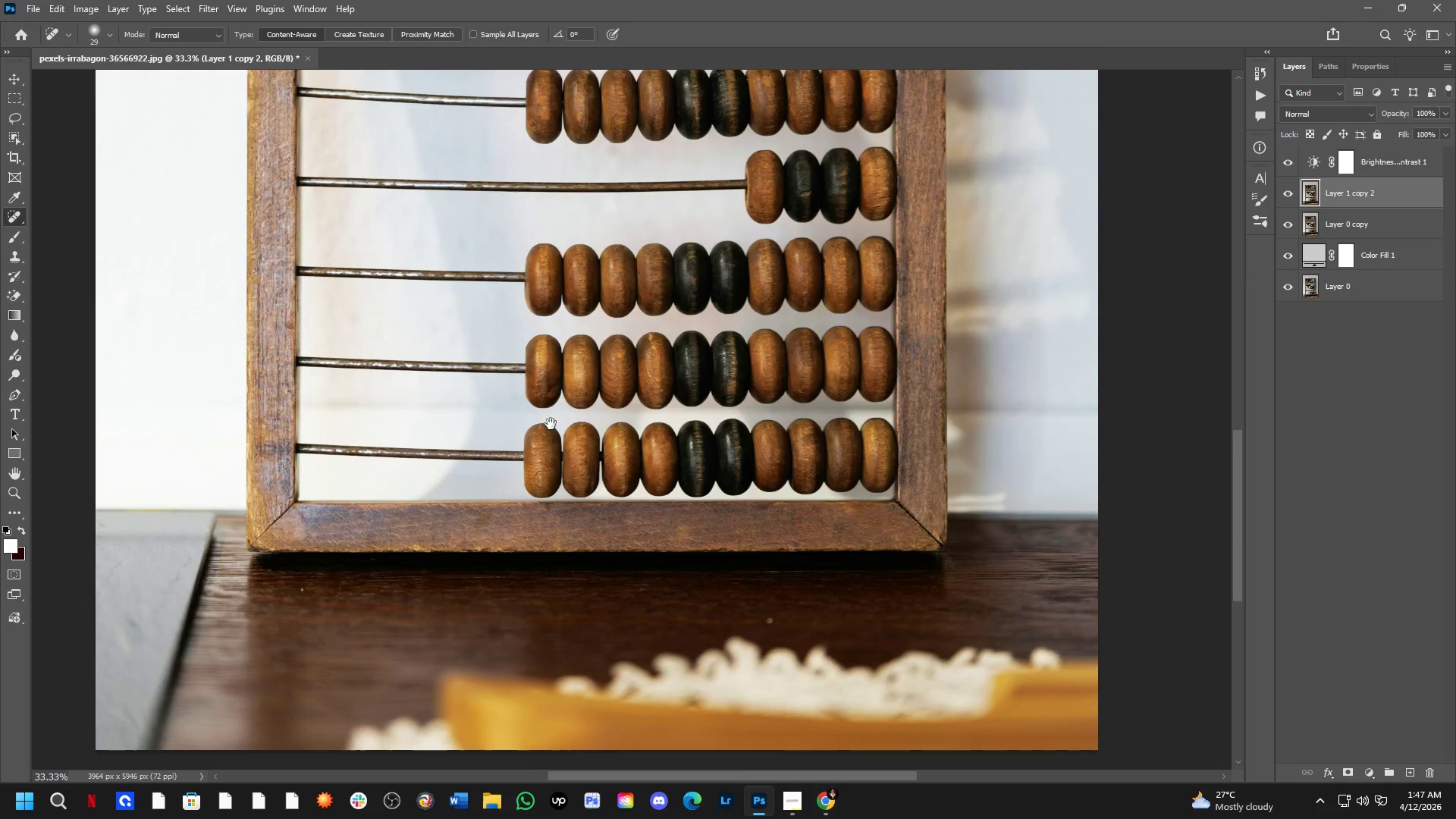 
scroll: coordinate [671, 442], scroll_direction: down, amount: 4.0
 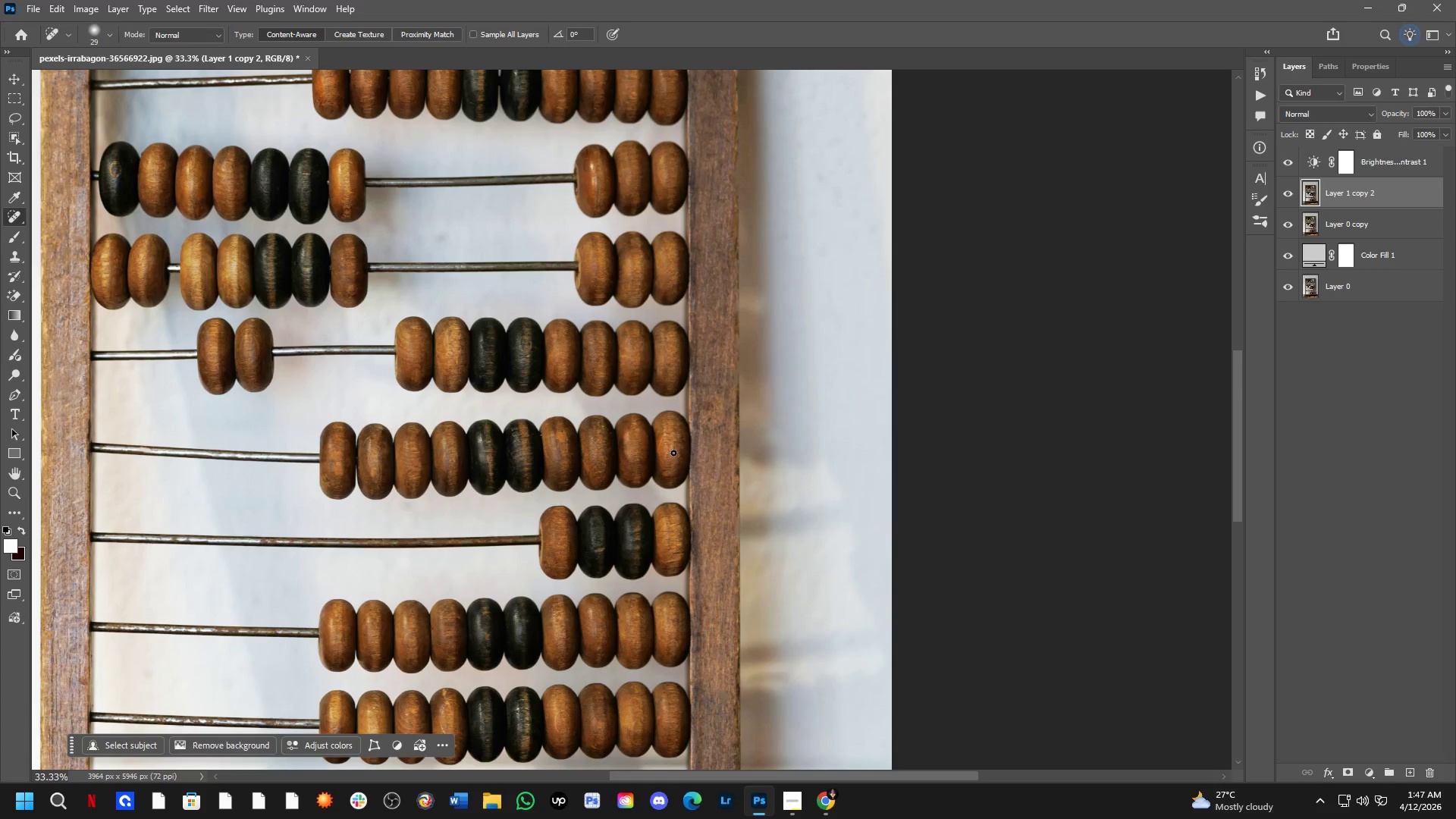 
left_click_drag(start_coordinate=[551, 425], to_coordinate=[659, 653])
 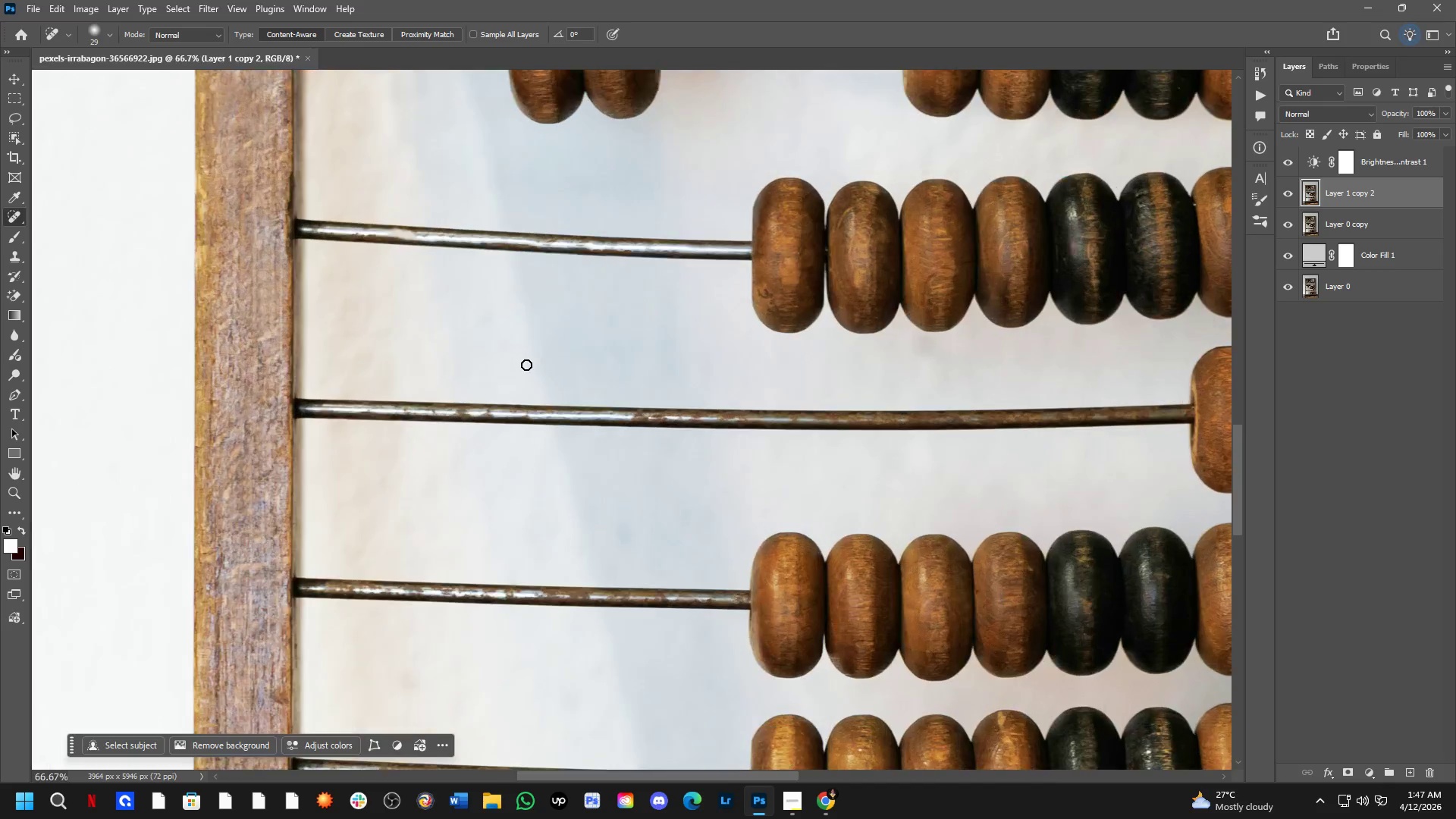 
key(Space)
 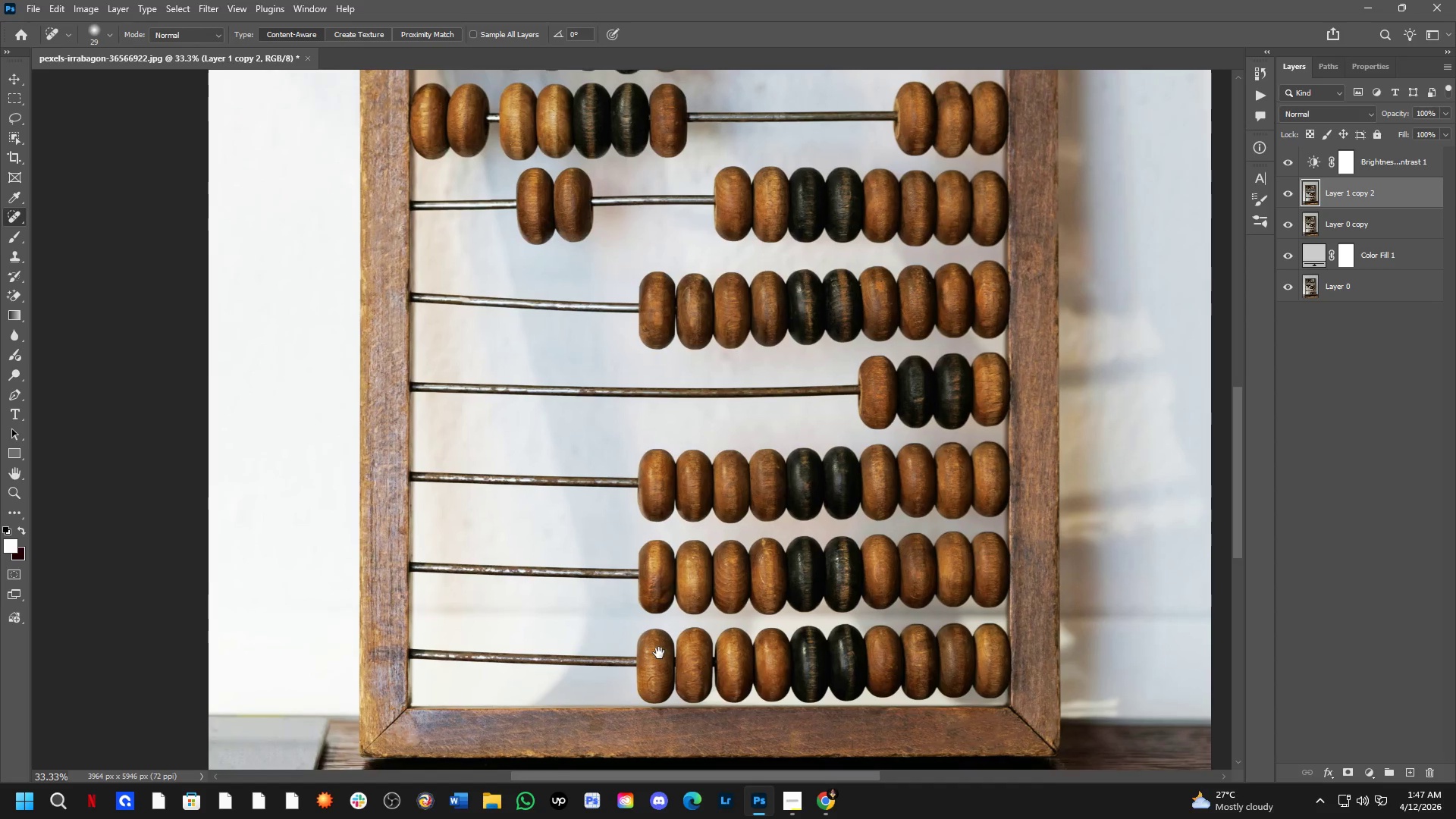 
key(Space)
 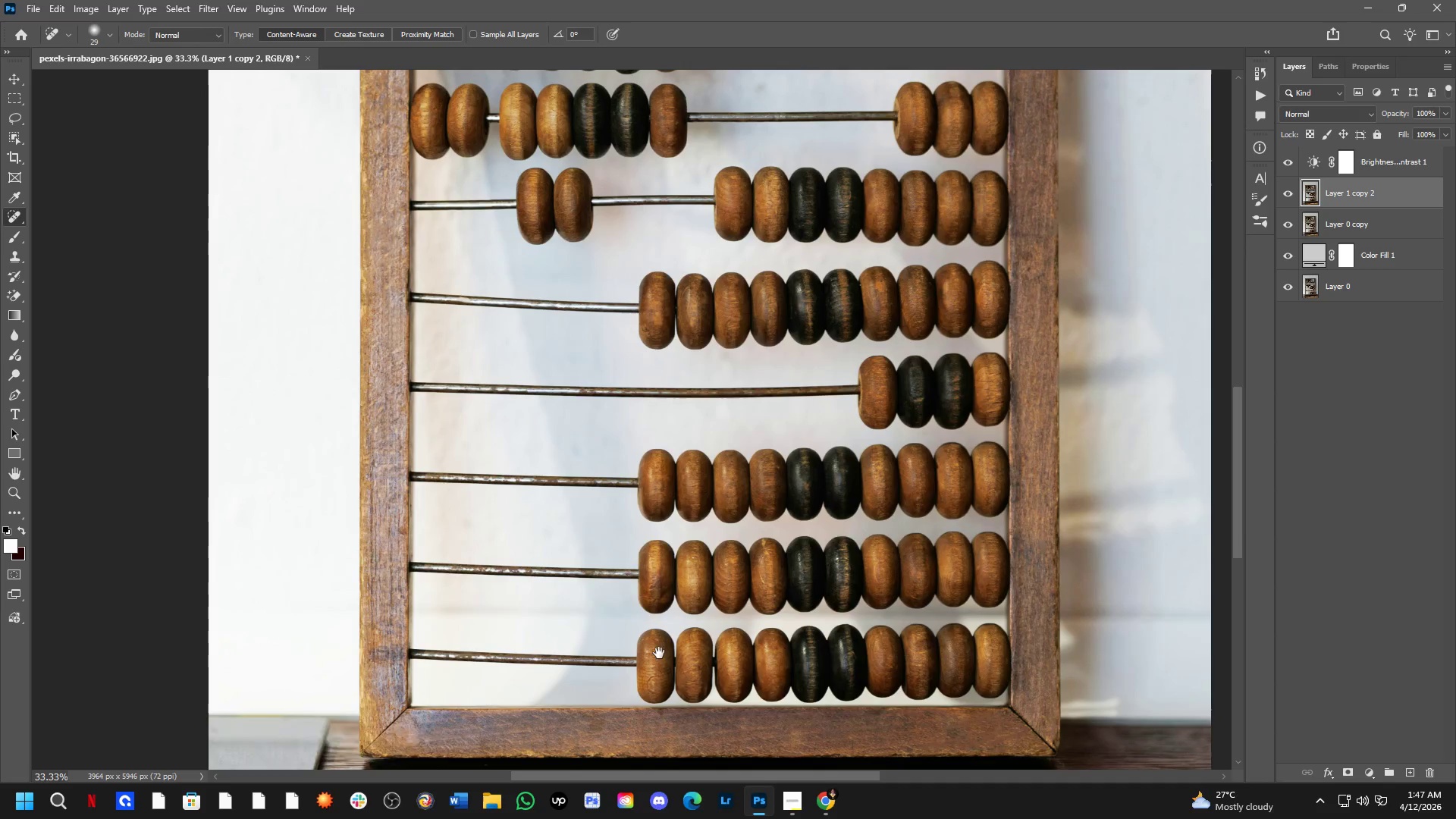 
key(Space)
 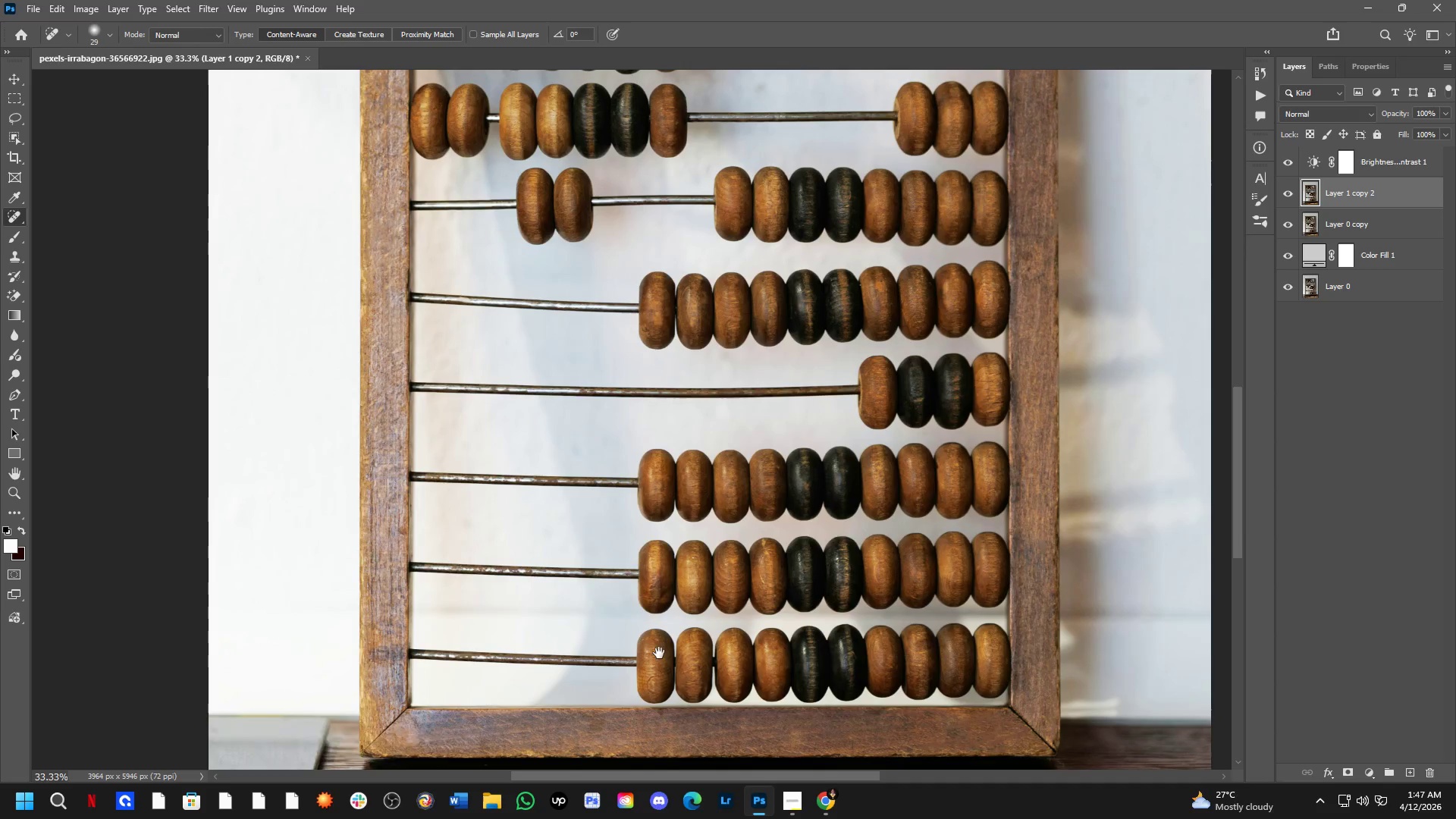 
key(Space)
 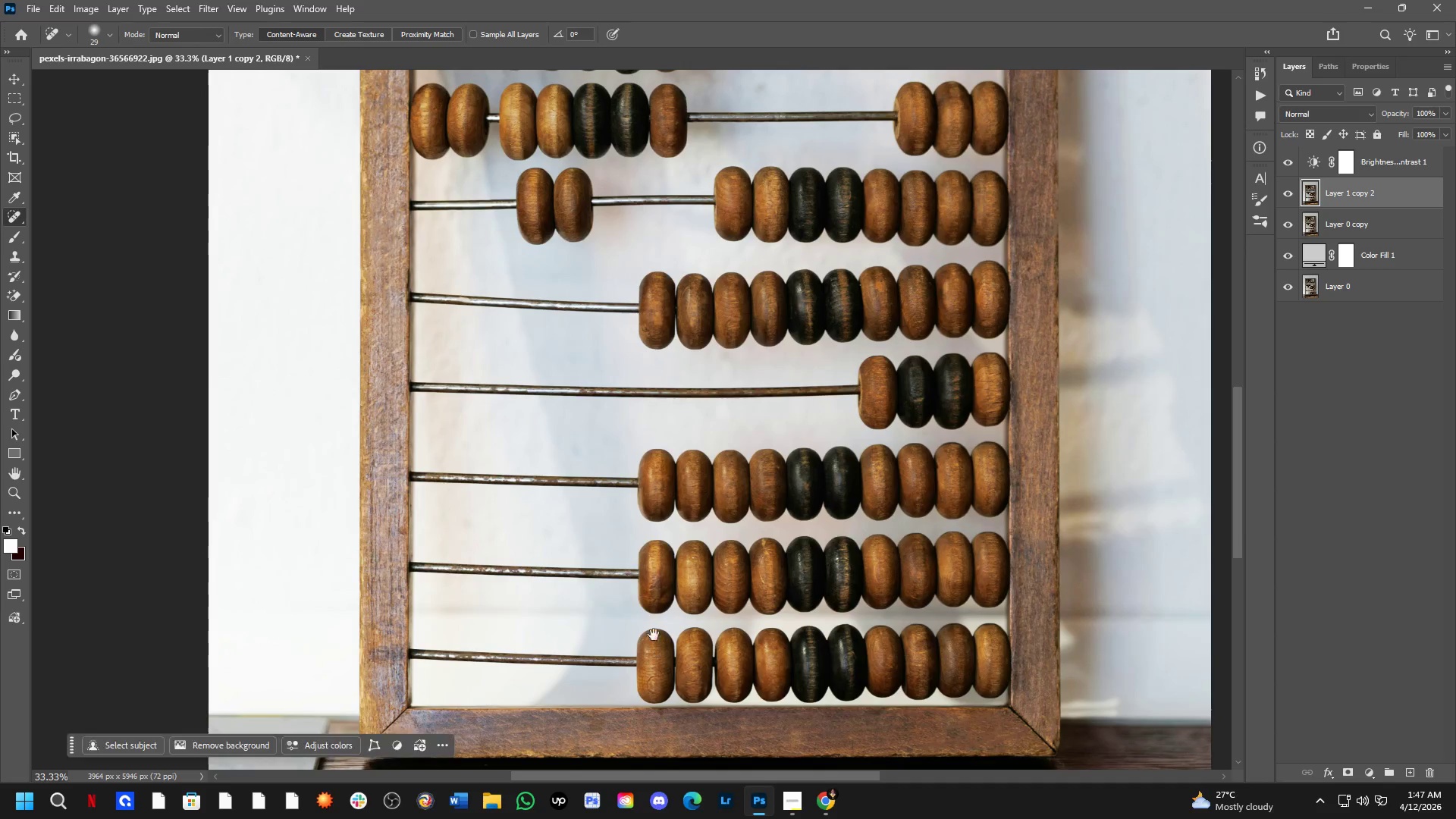 
key(Space)
 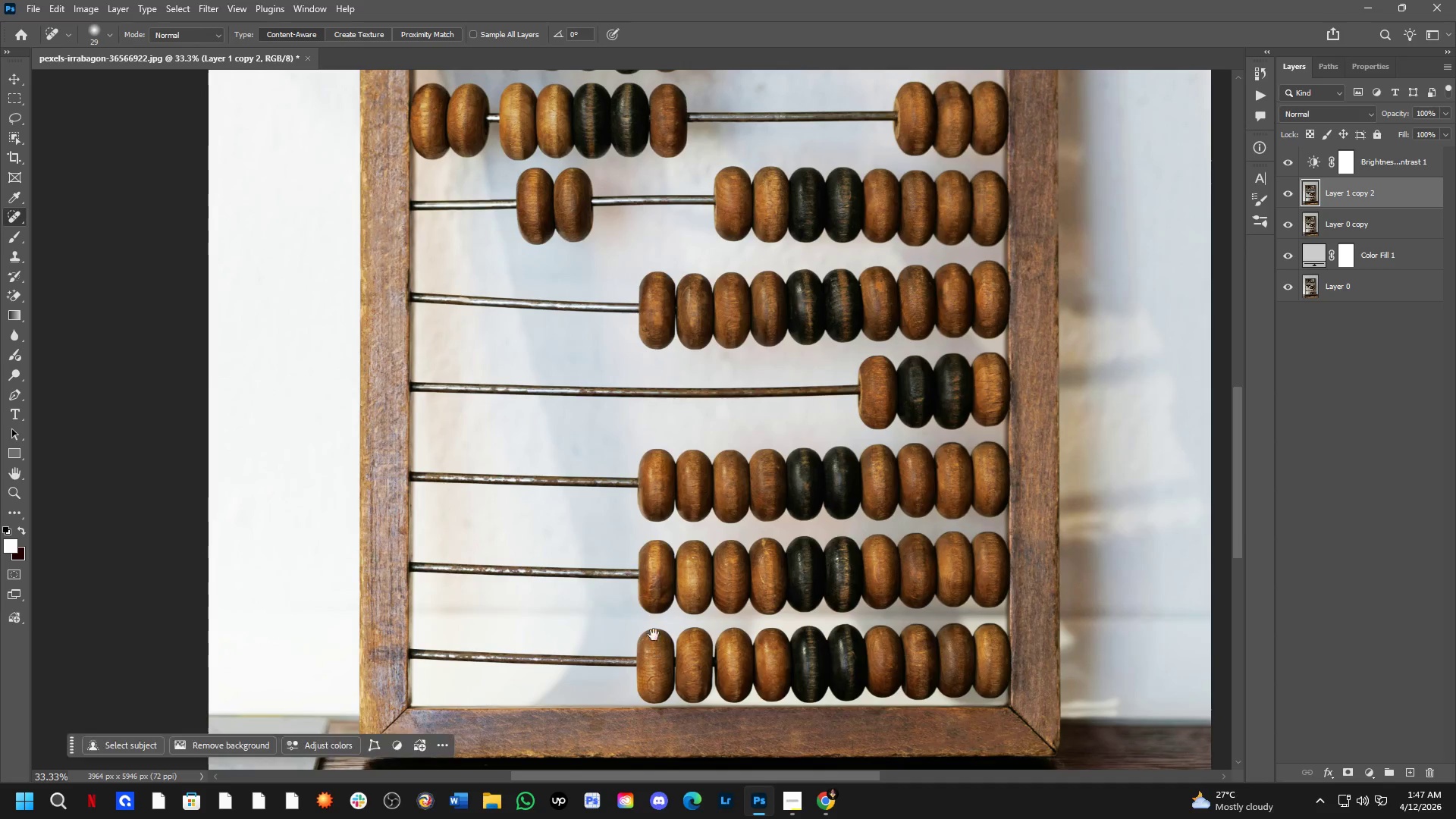 
key(Space)
 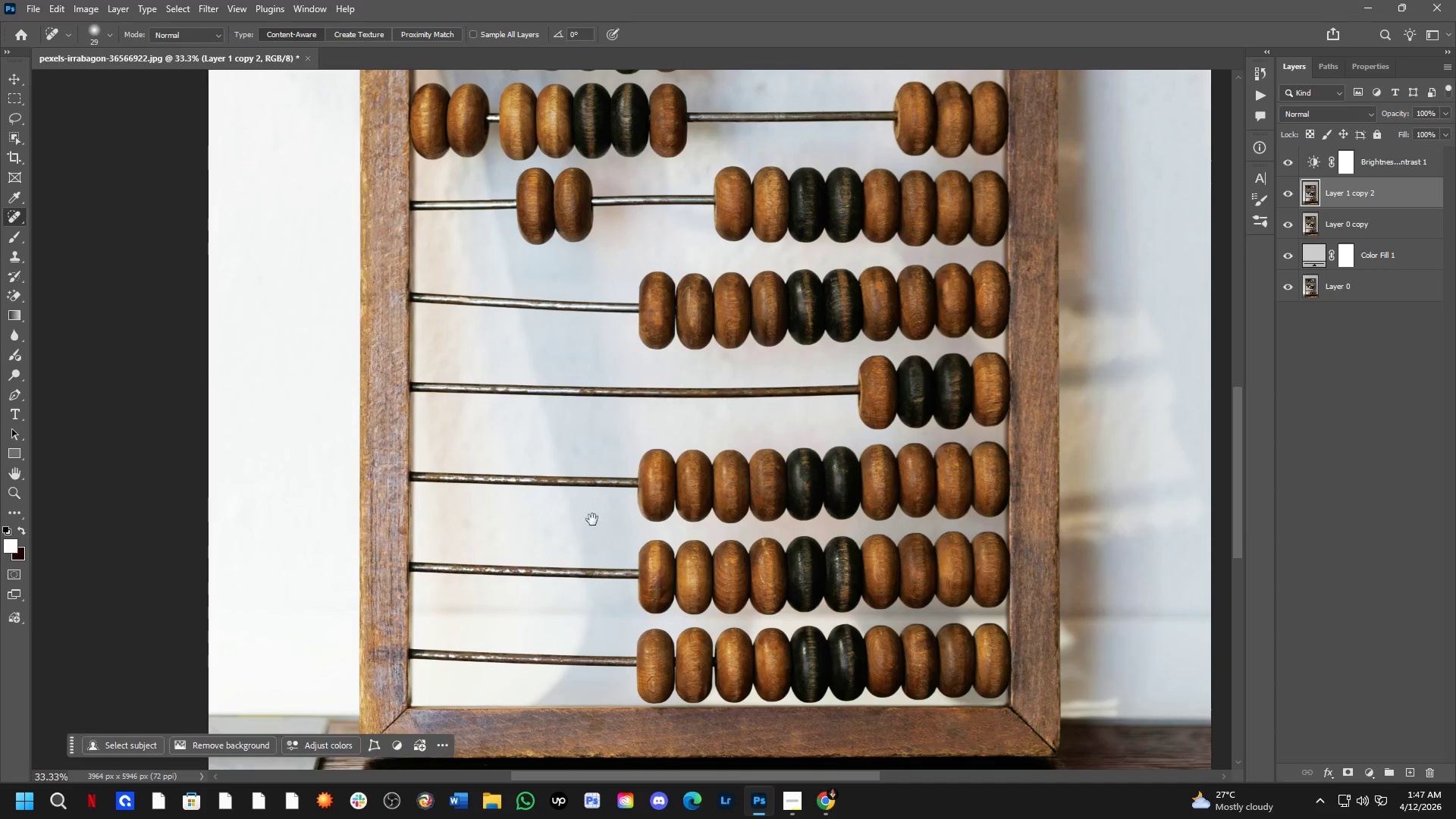 
key(Space)
 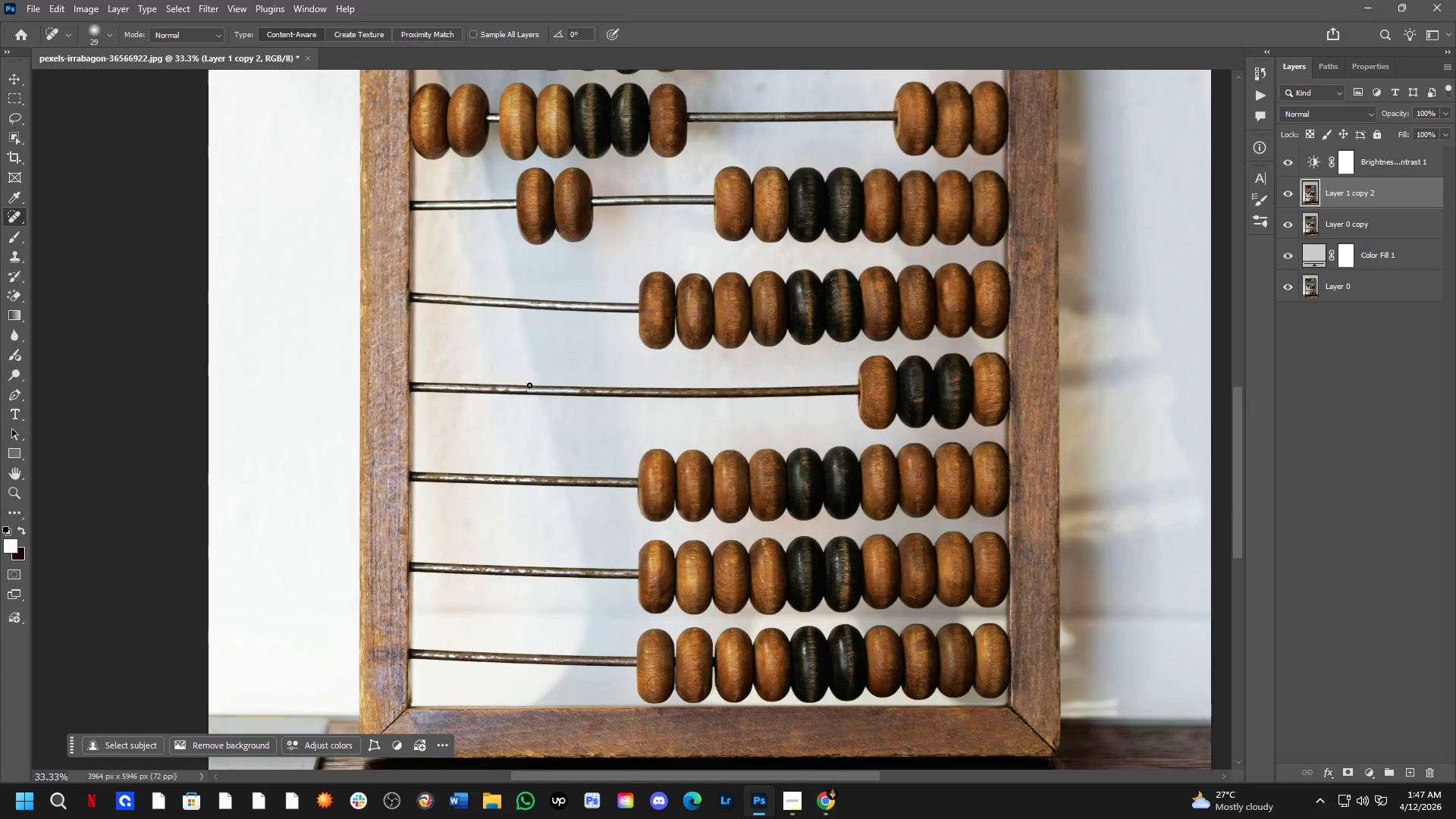 
key(Shift+ShiftLeft)
 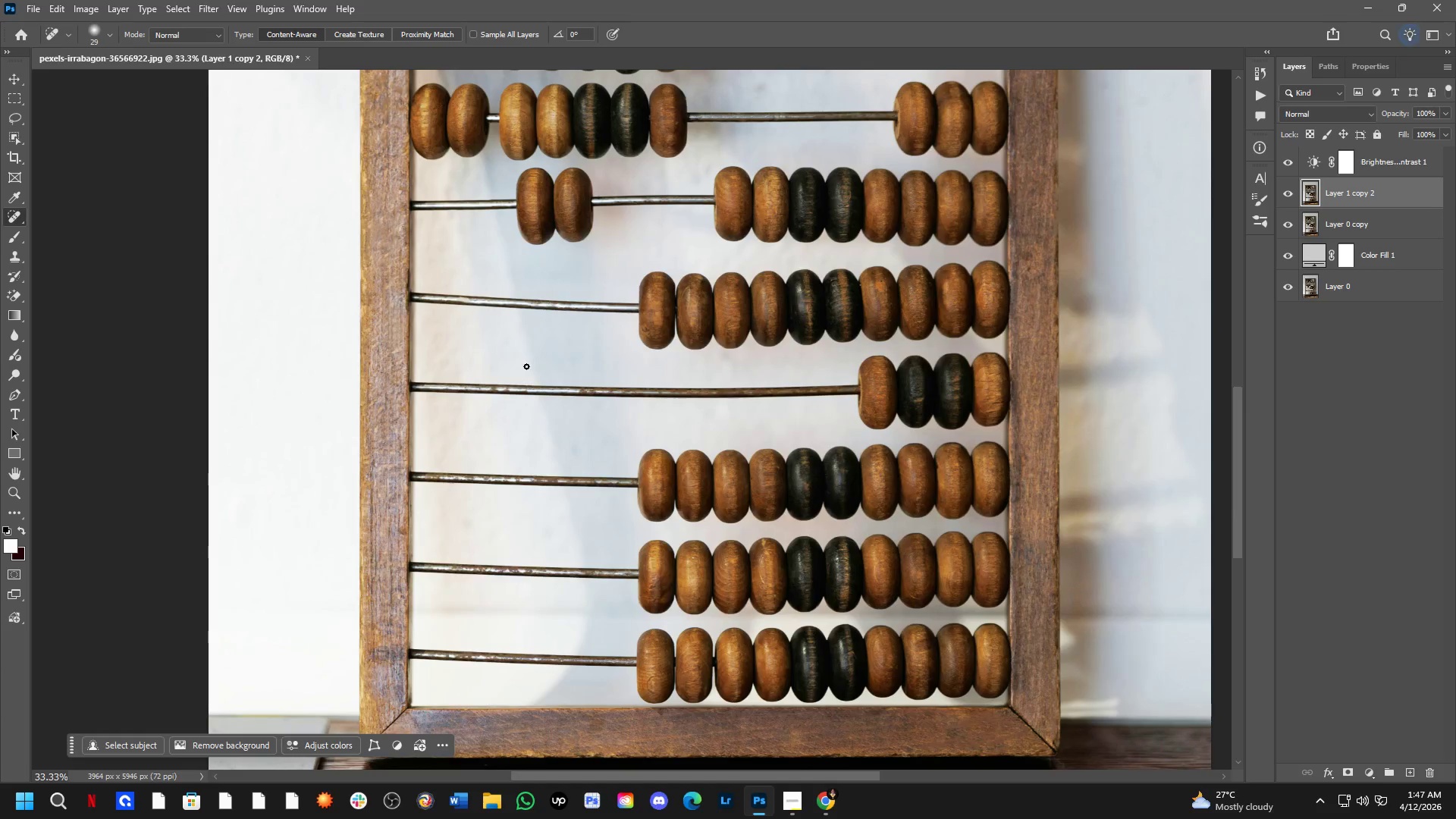 
scroll: coordinate [526, 365], scroll_direction: up, amount: 2.0
 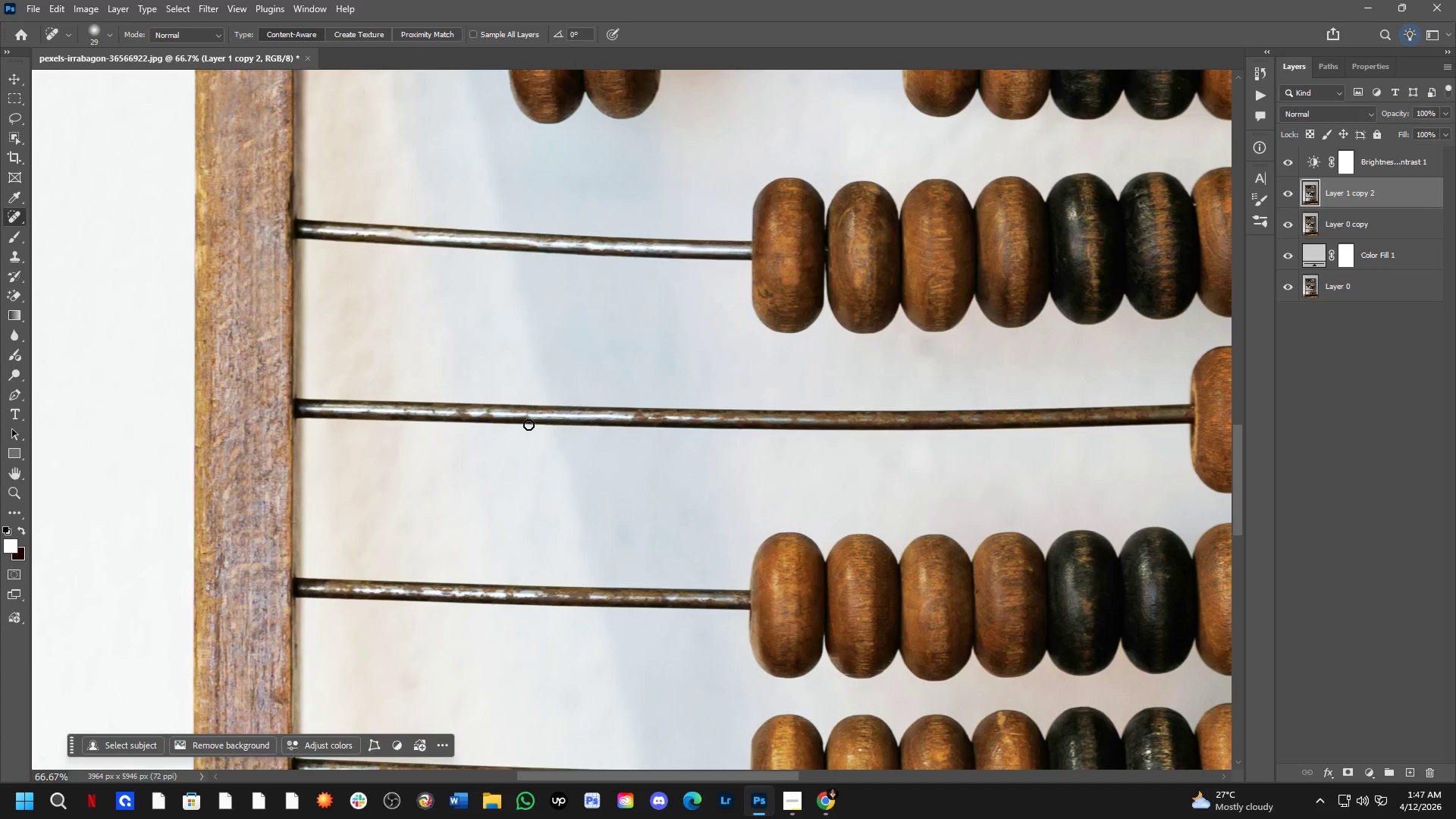 
key(Shift+ShiftLeft)
 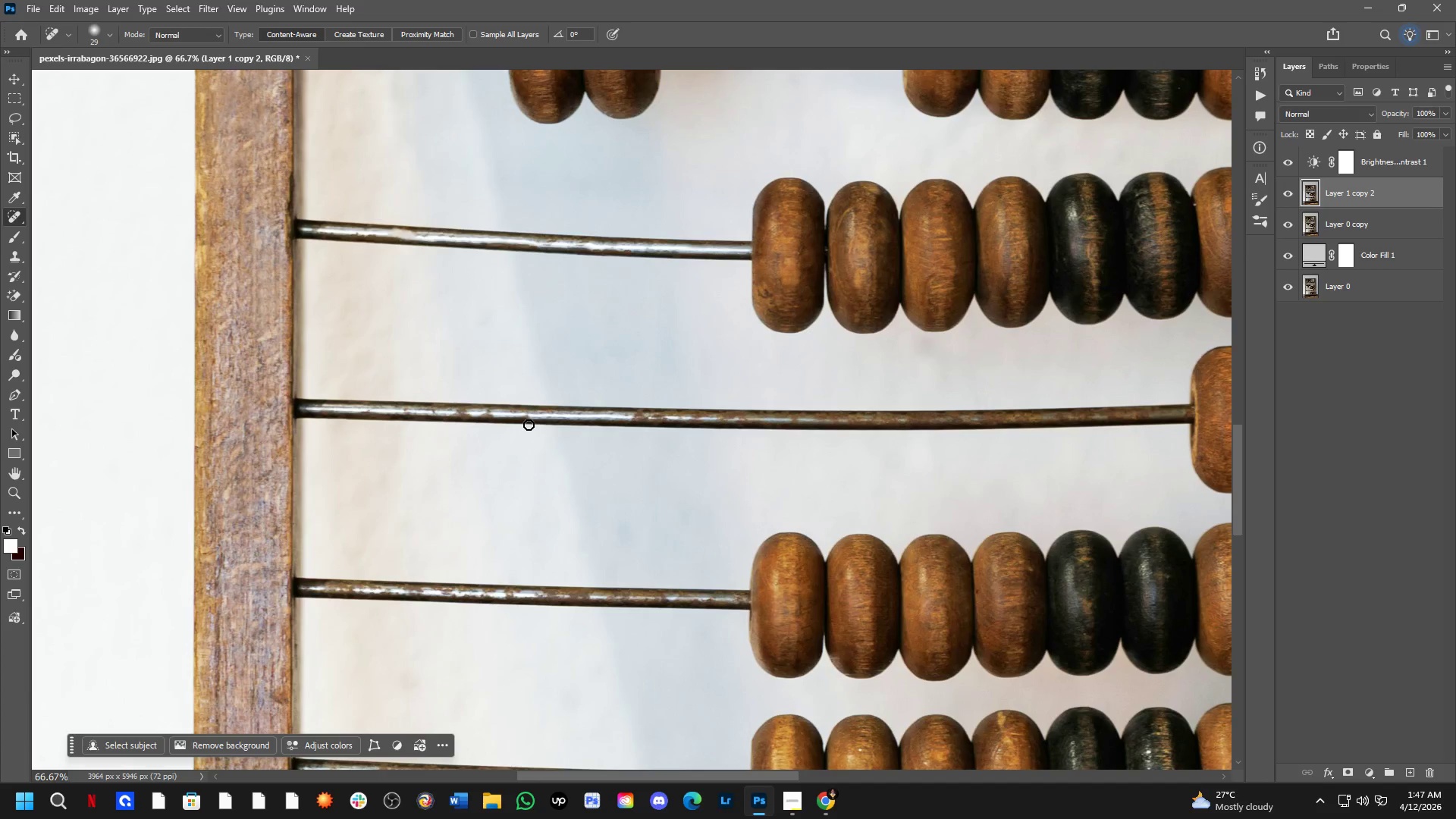 
left_click_drag(start_coordinate=[516, 383], to_coordinate=[535, 391])
 